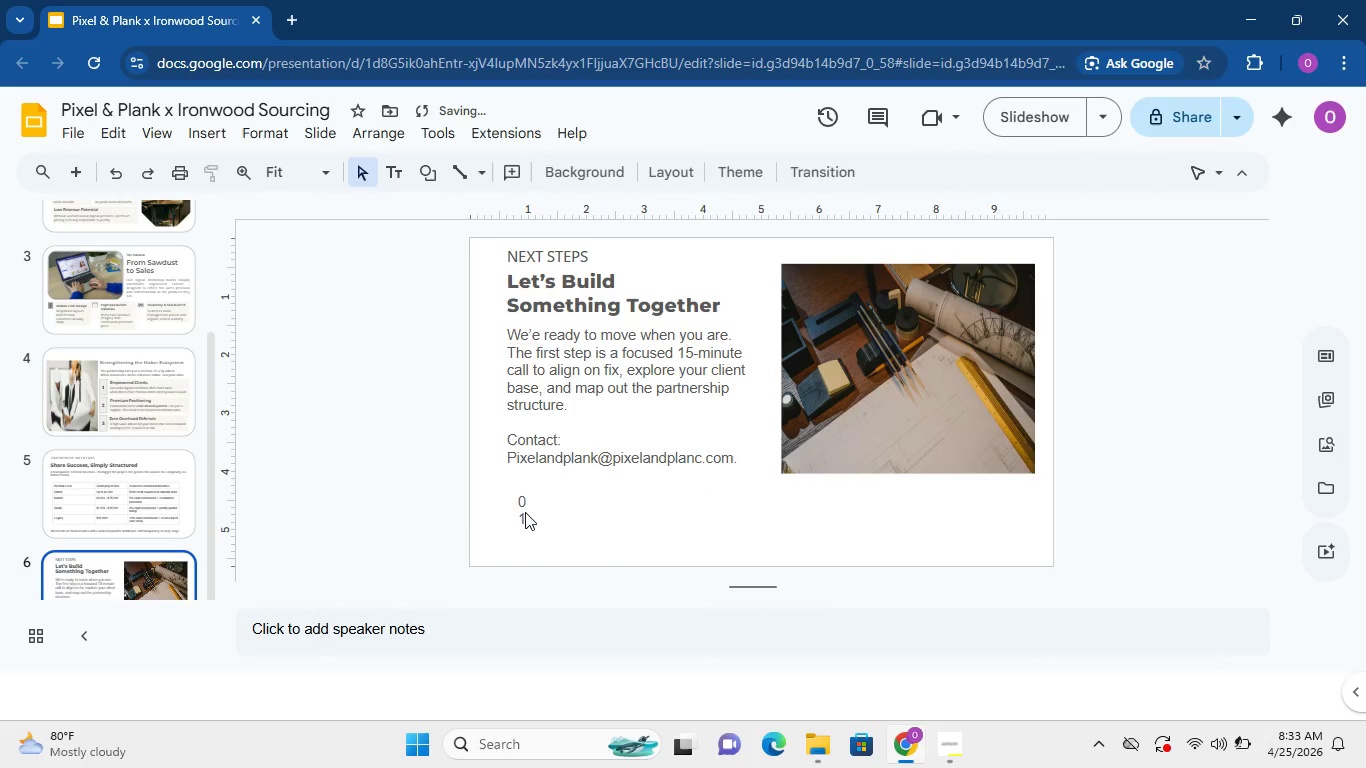 
left_click([525, 512])
 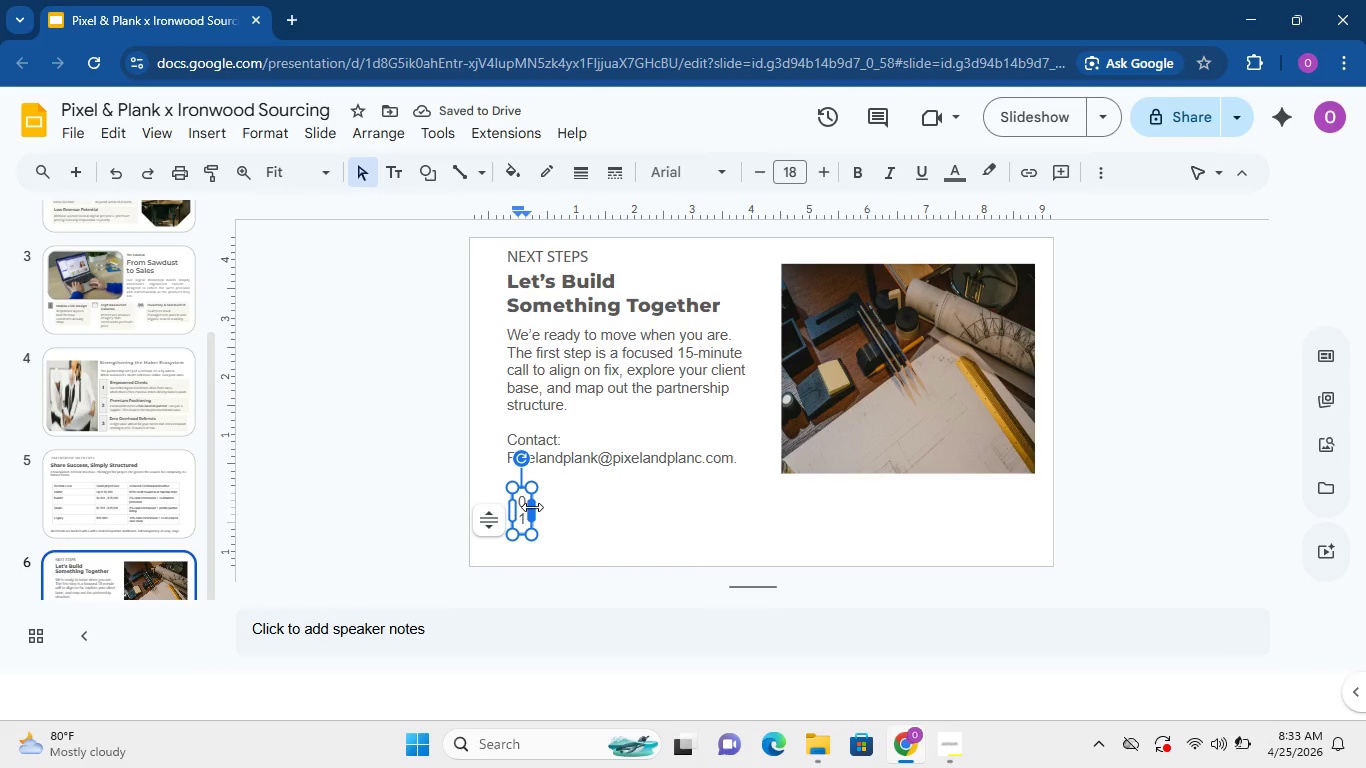 
left_click_drag(start_coordinate=[532, 507], to_coordinate=[541, 506])
 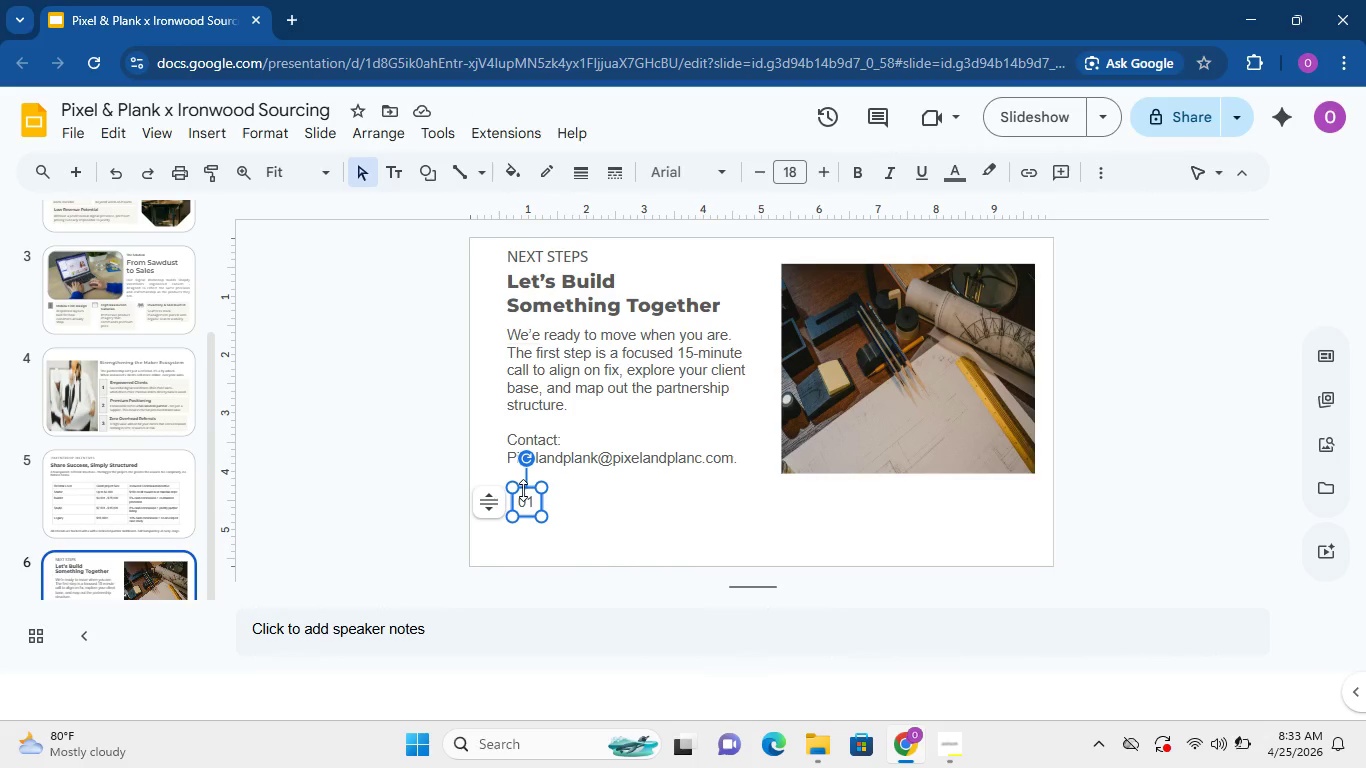 
wait(10.12)
 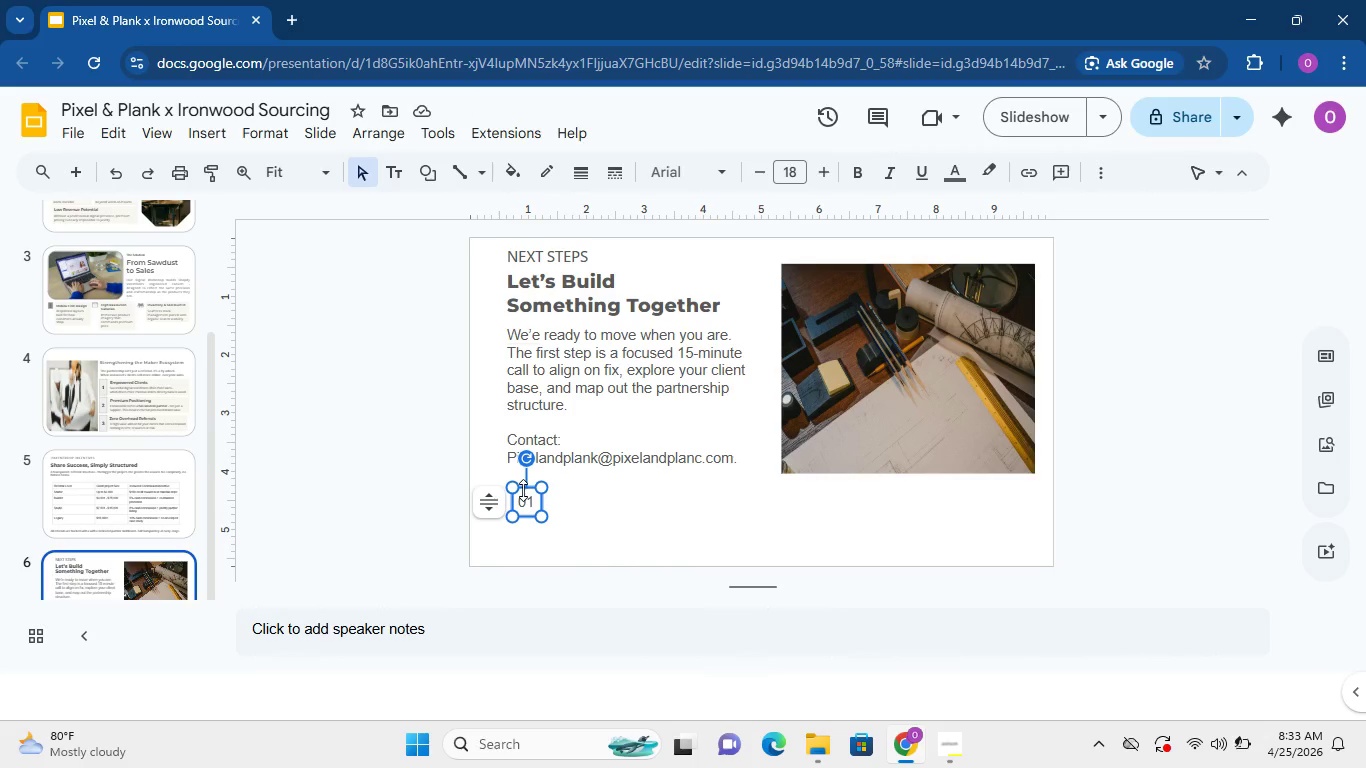 
key(Escape)
 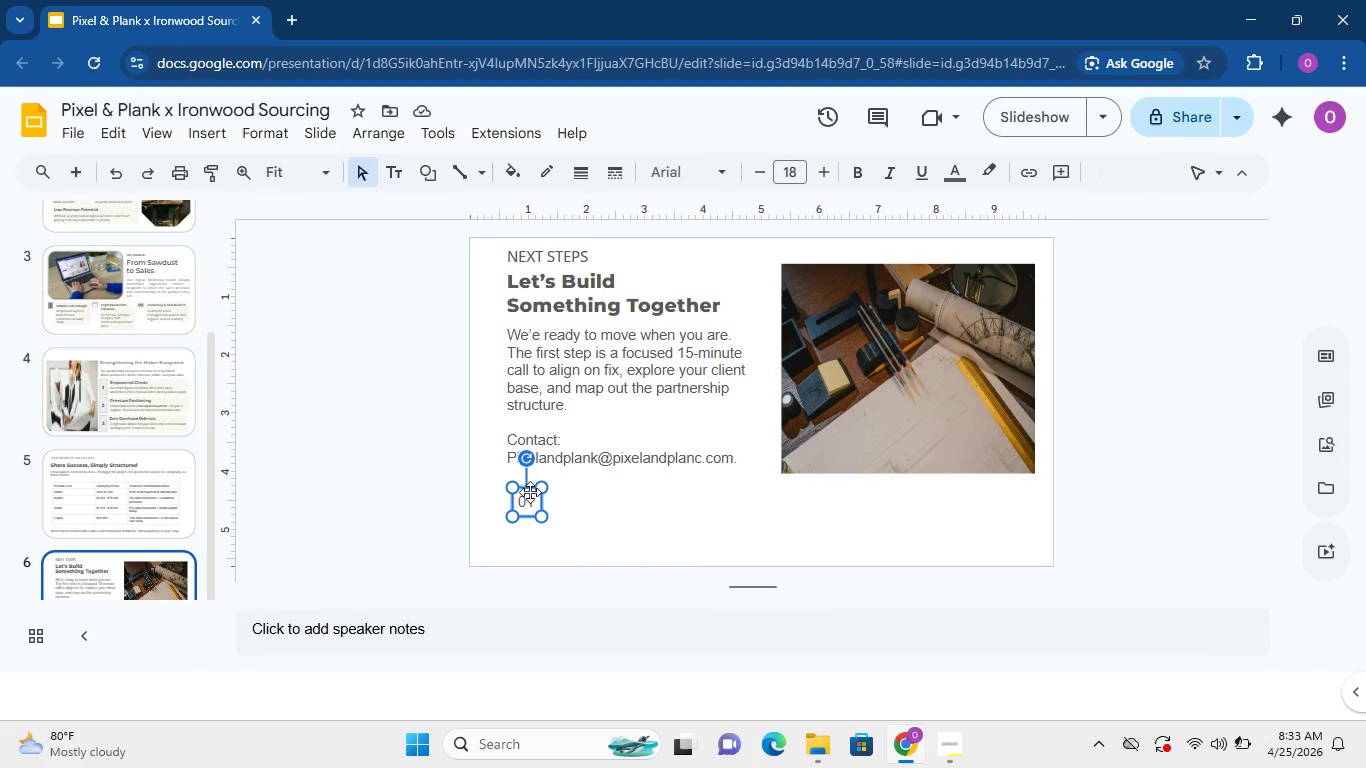 
left_click([530, 492])
 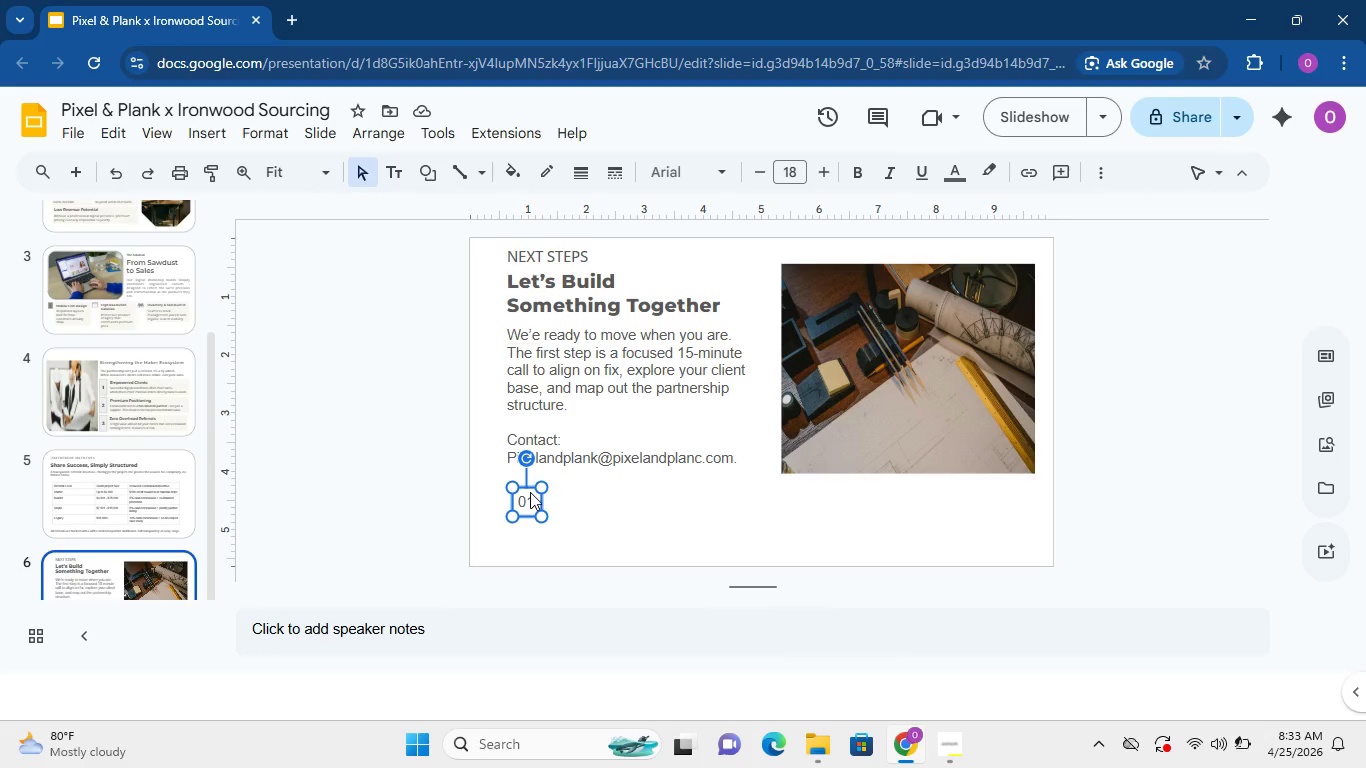 
left_click_drag(start_coordinate=[530, 492], to_coordinate=[516, 482])
 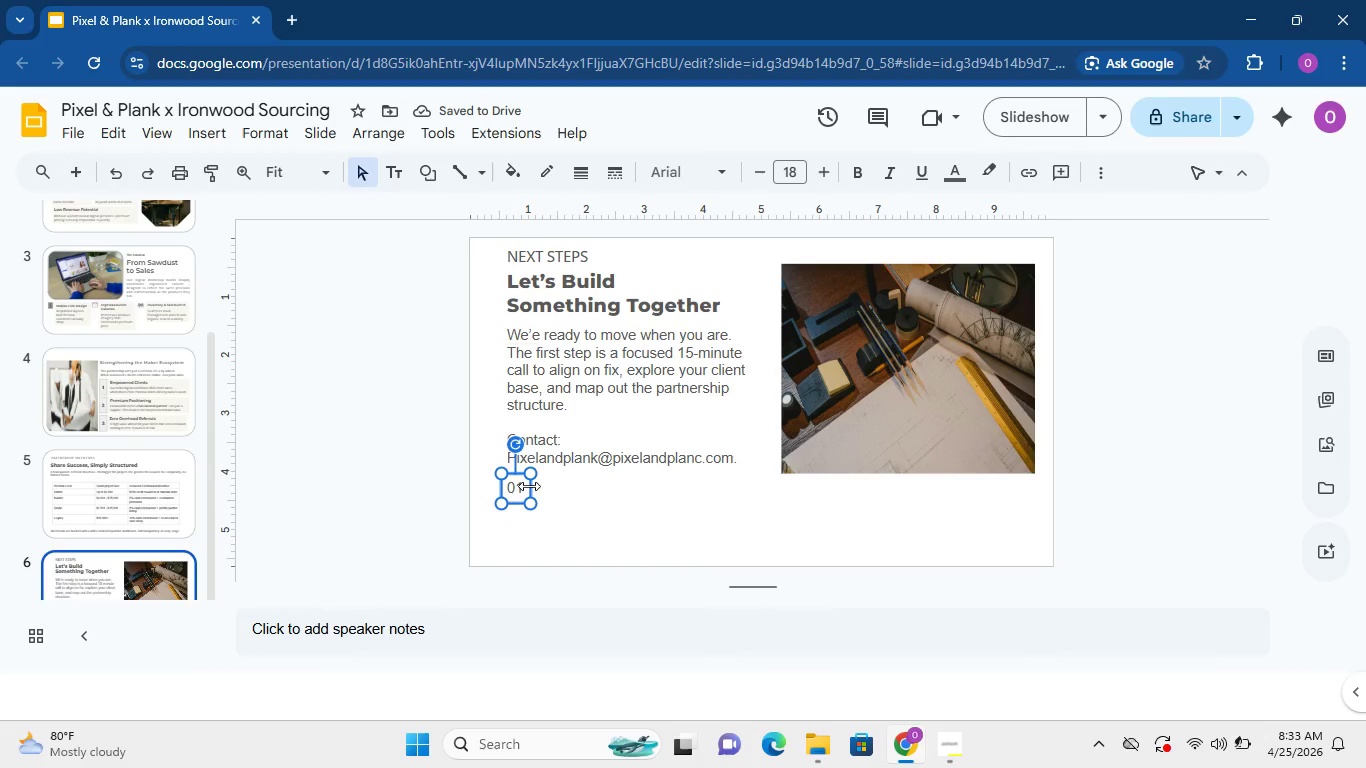 
left_click([607, 510])
 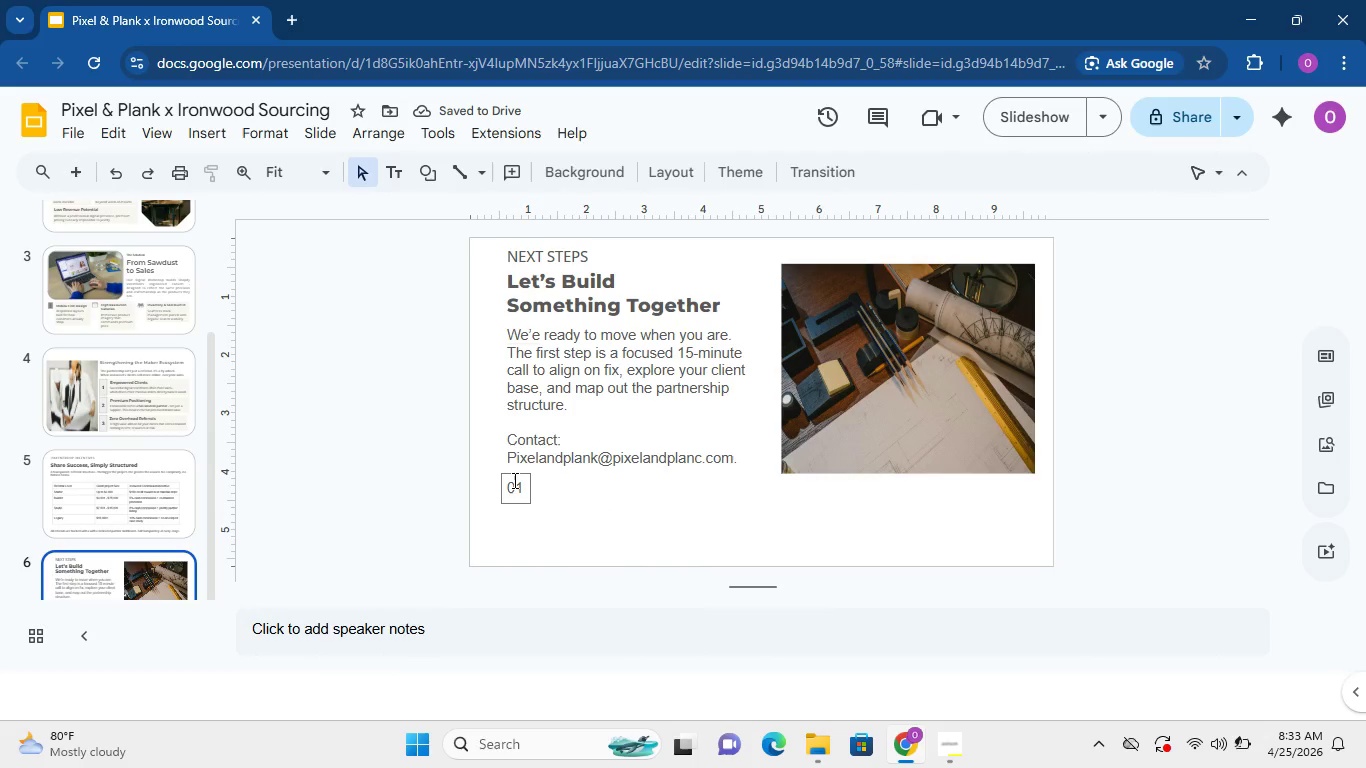 
left_click([513, 480])
 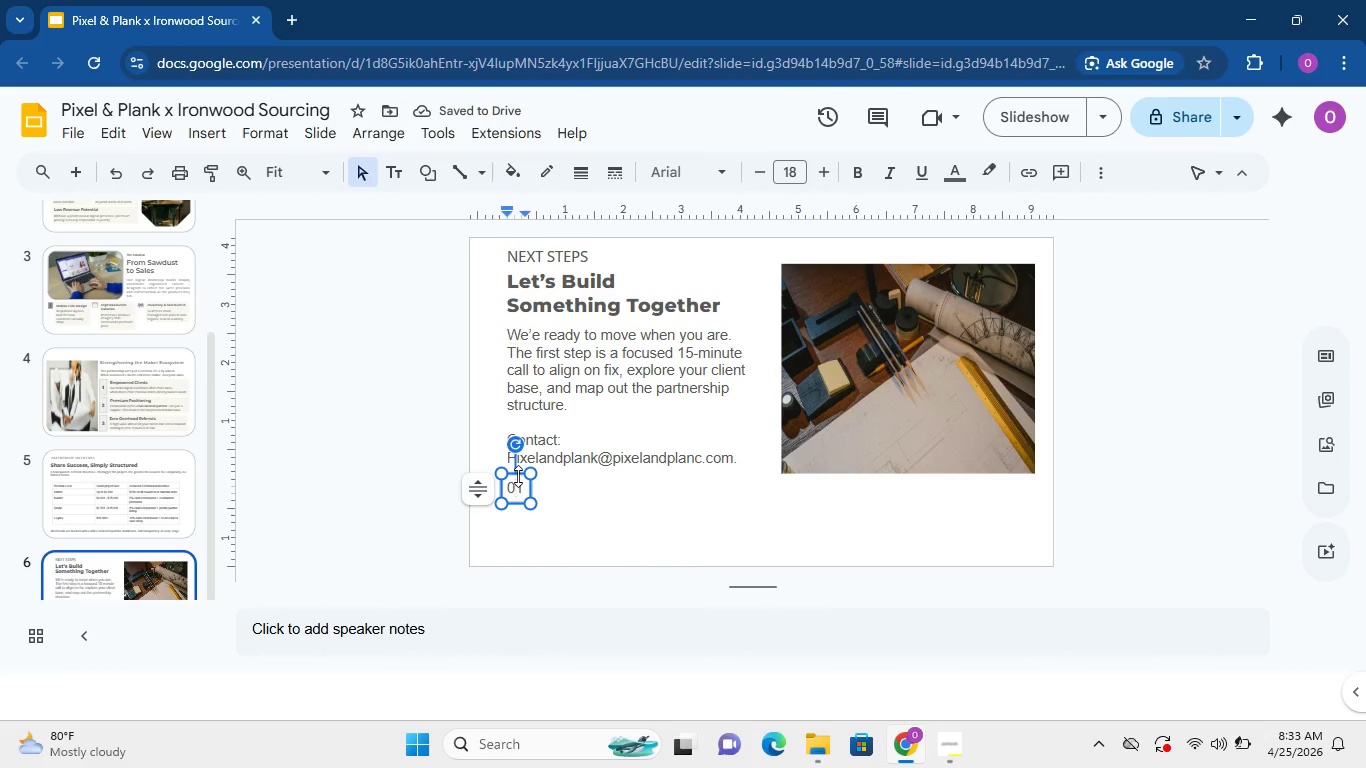 
left_click([518, 476])
 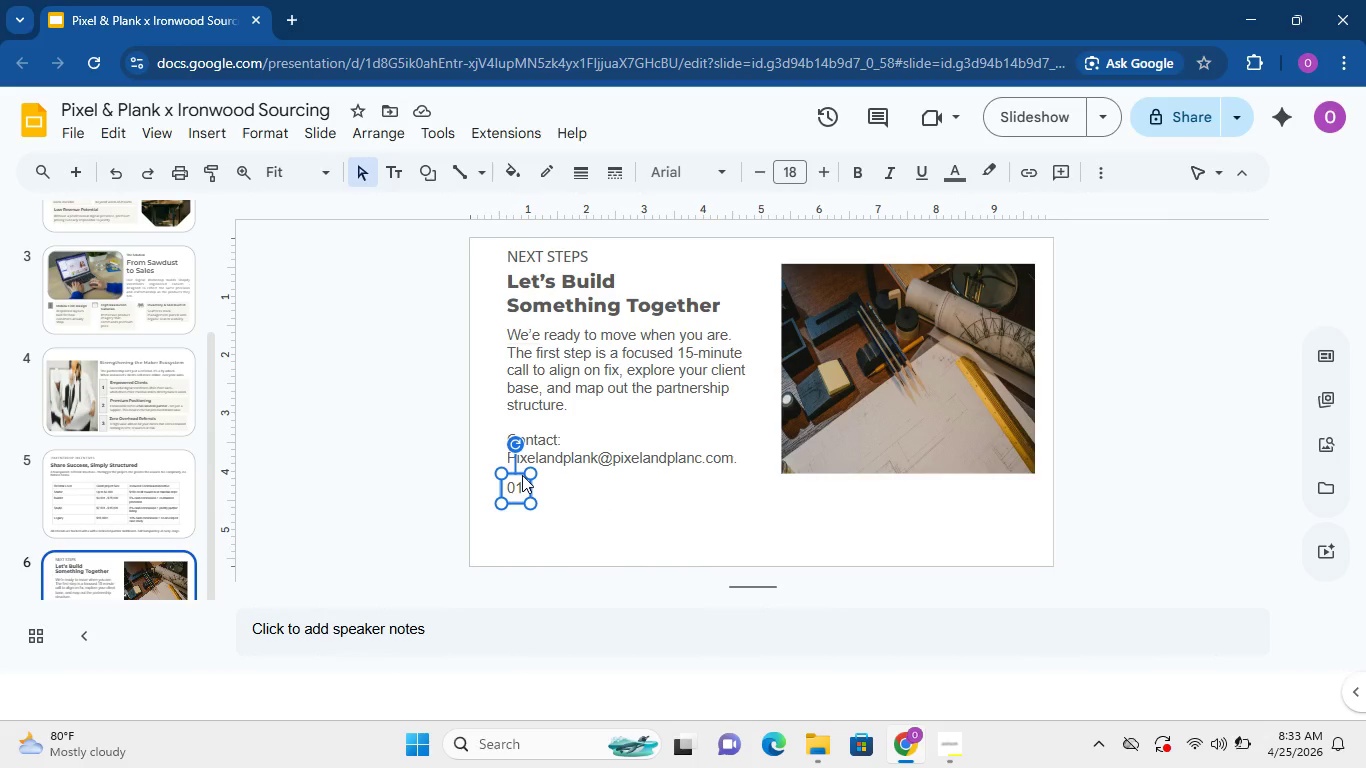 
key(Escape)
 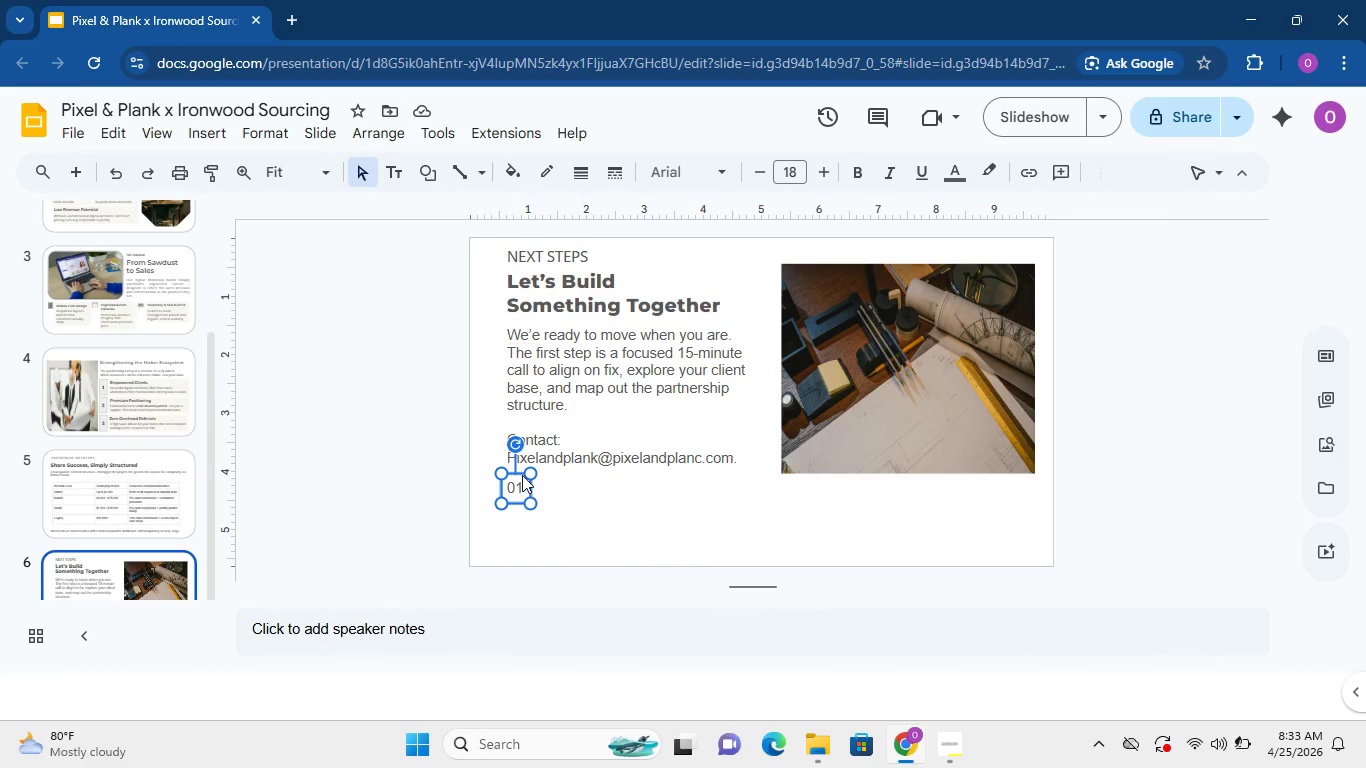 
left_click([522, 475])
 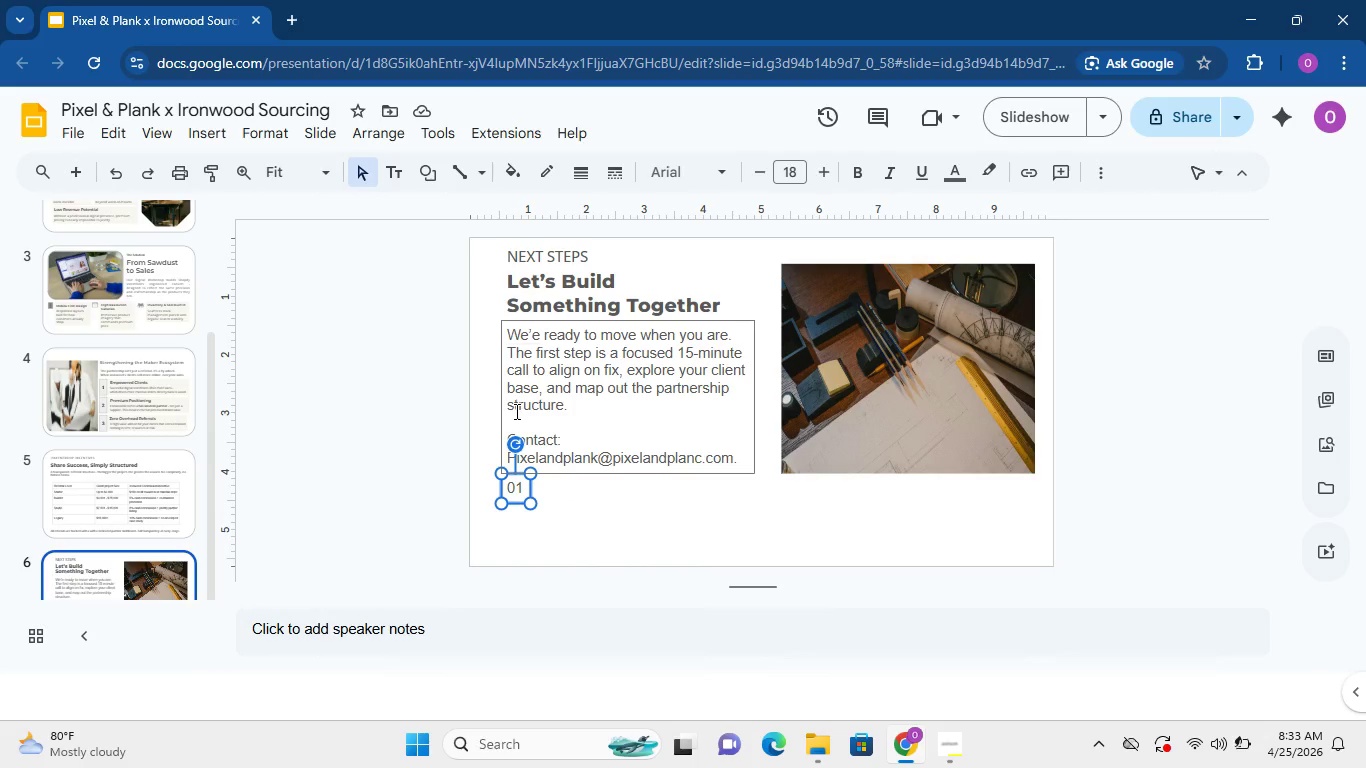 
wait(6.25)
 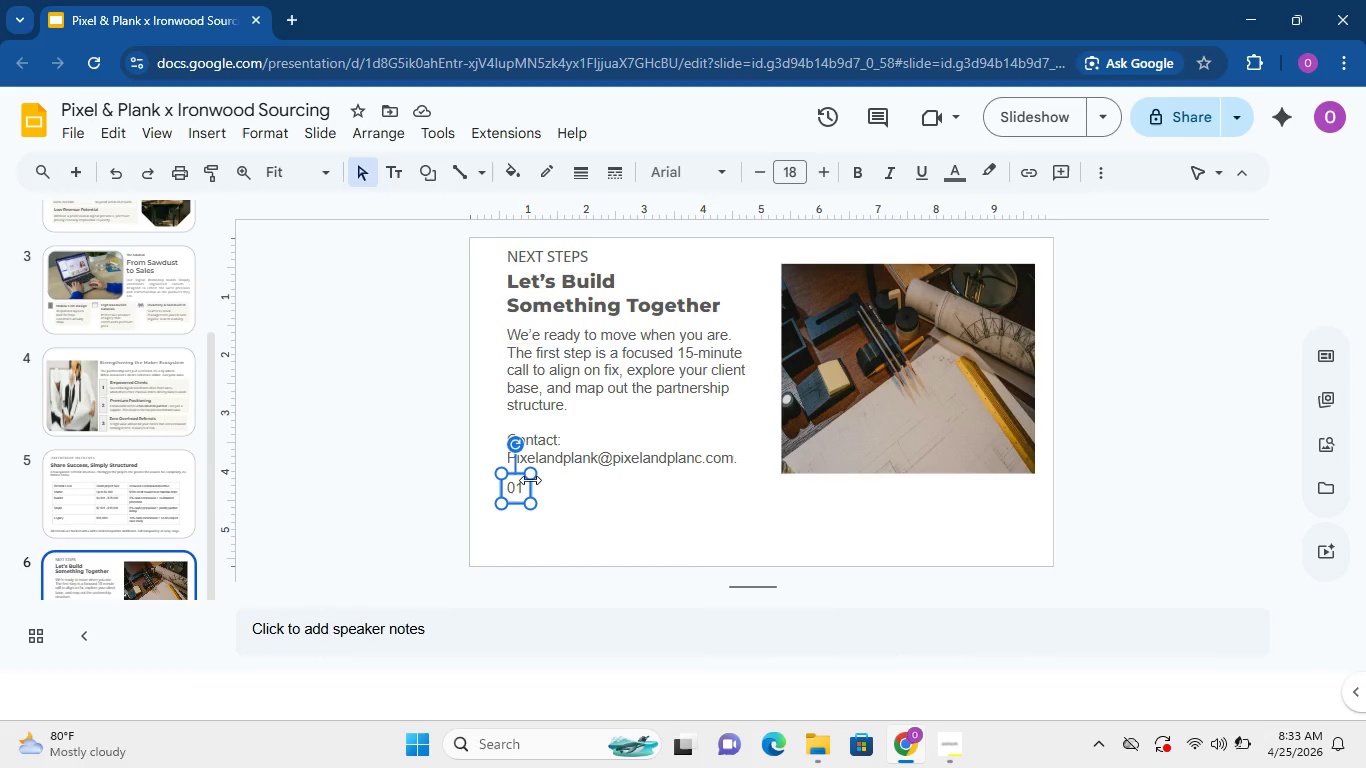 
left_click([450, 168])
 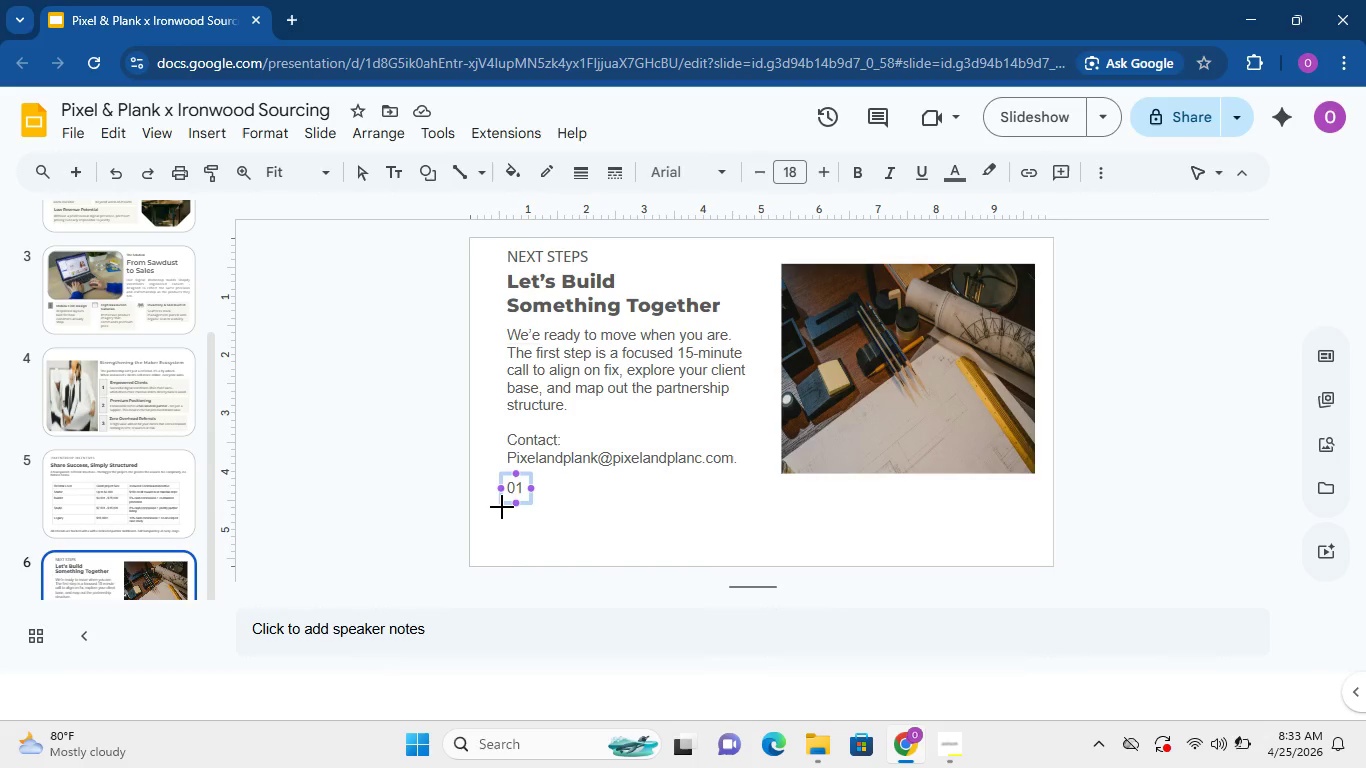 
left_click_drag(start_coordinate=[500, 505], to_coordinate=[715, 501])
 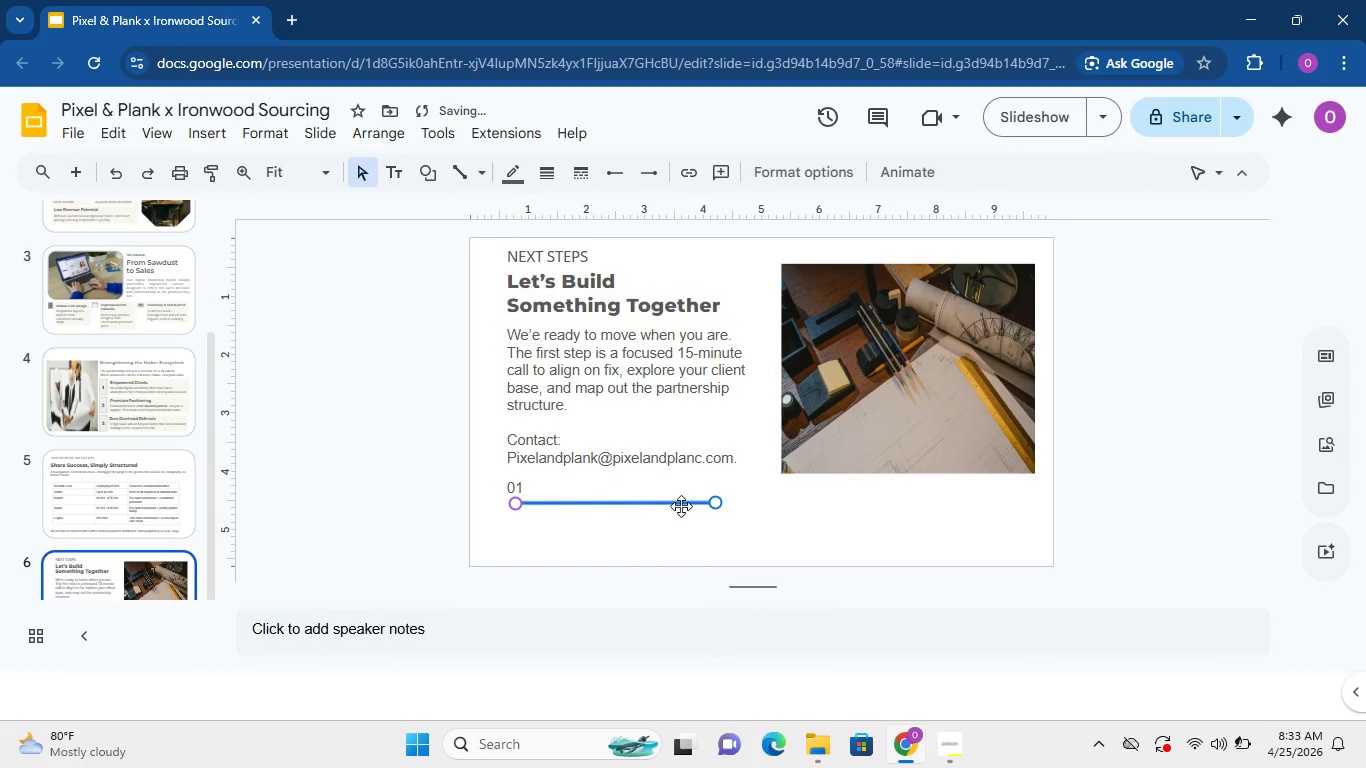 
left_click_drag(start_coordinate=[681, 506], to_coordinate=[665, 503])
 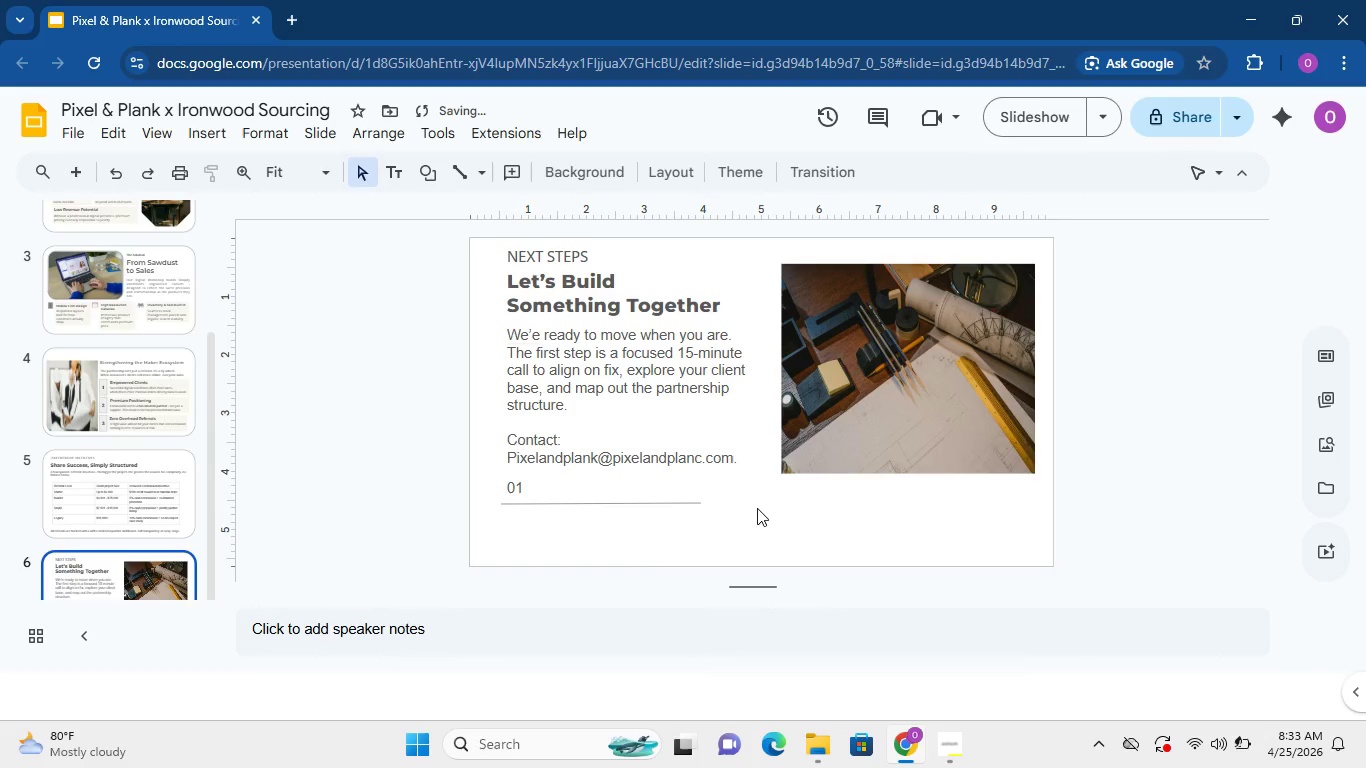 
left_click([757, 508])
 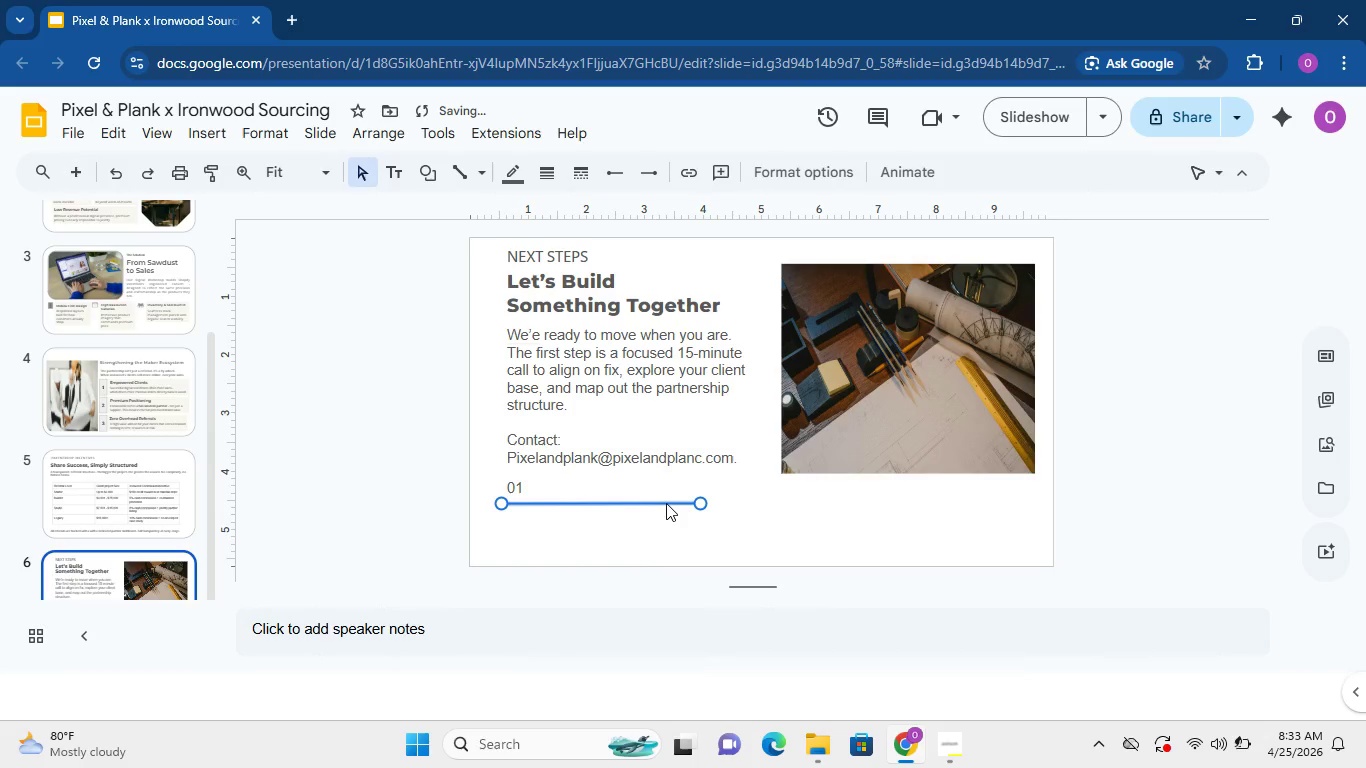 
left_click([666, 503])
 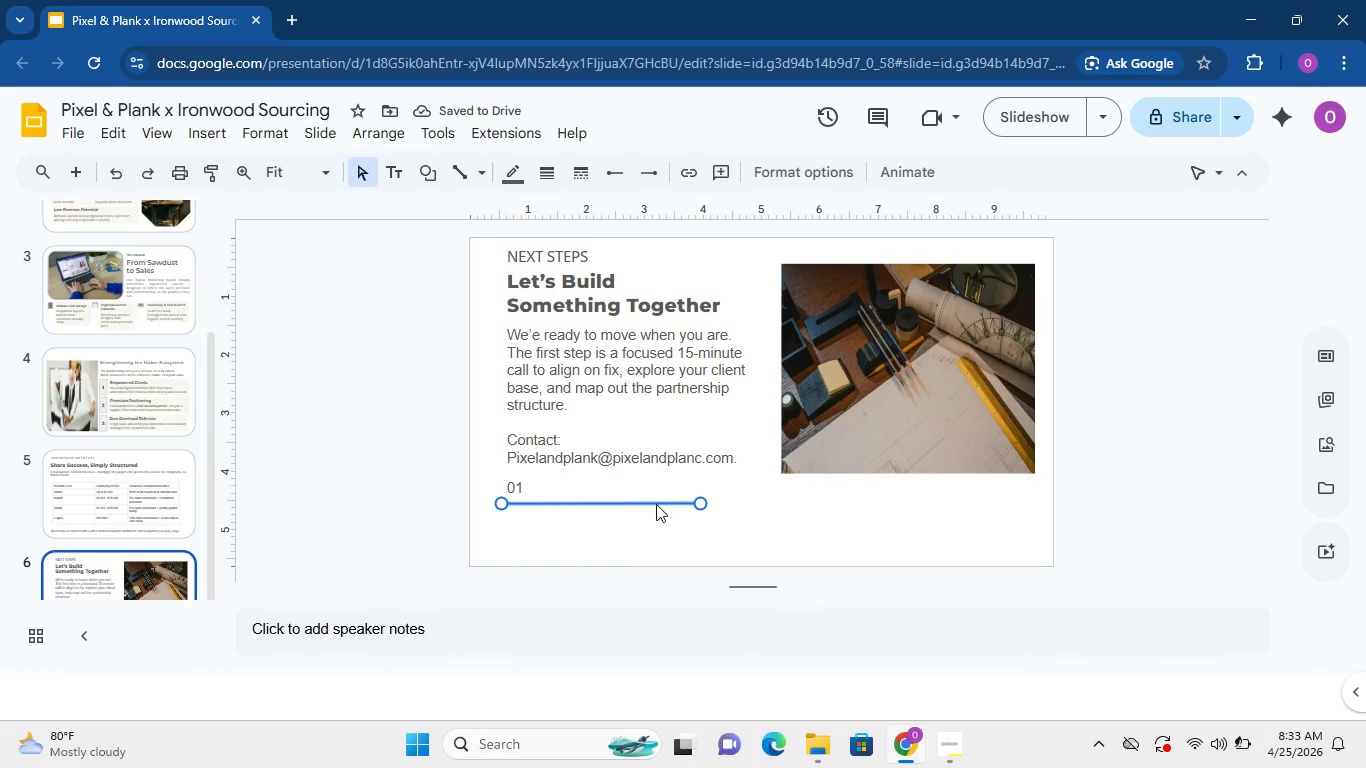 
key(Control+D)
 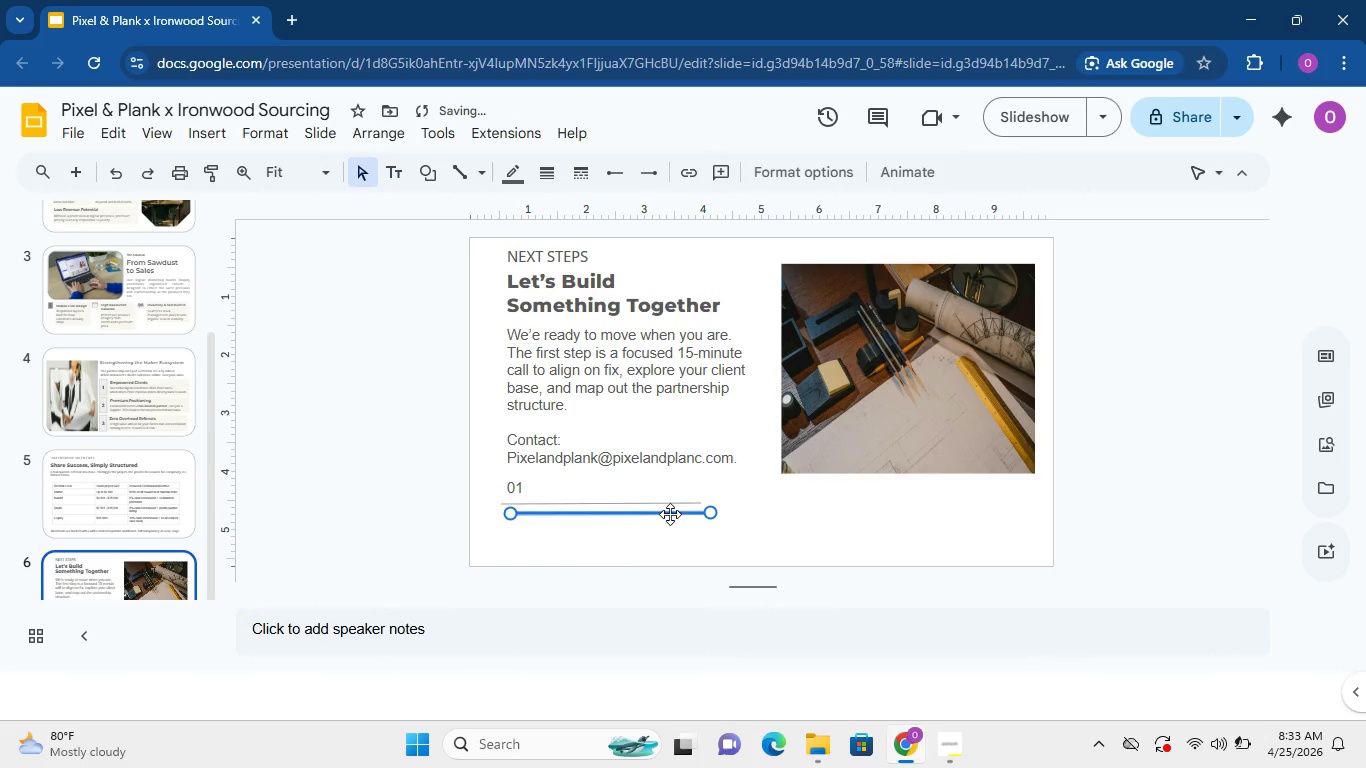 
left_click_drag(start_coordinate=[670, 514], to_coordinate=[886, 508])
 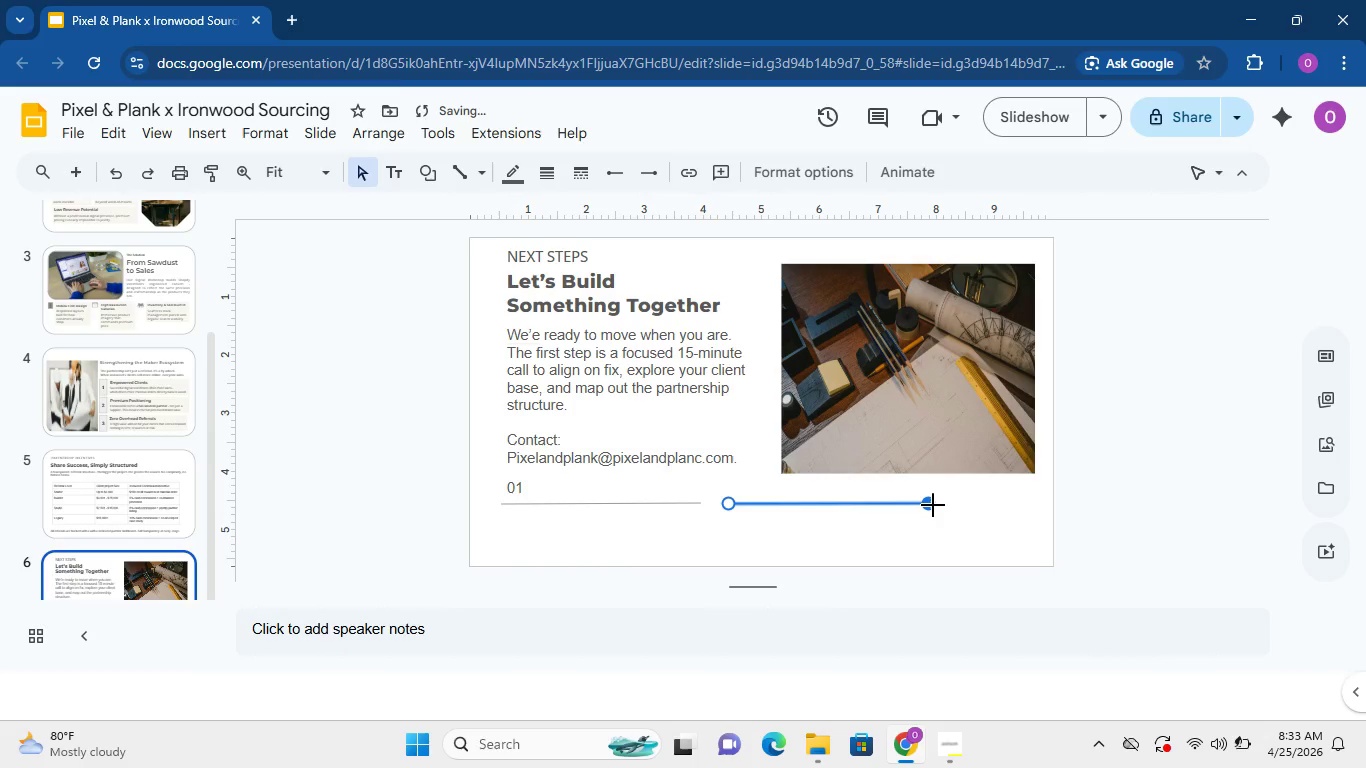 
left_click_drag(start_coordinate=[933, 505], to_coordinate=[850, 501])
 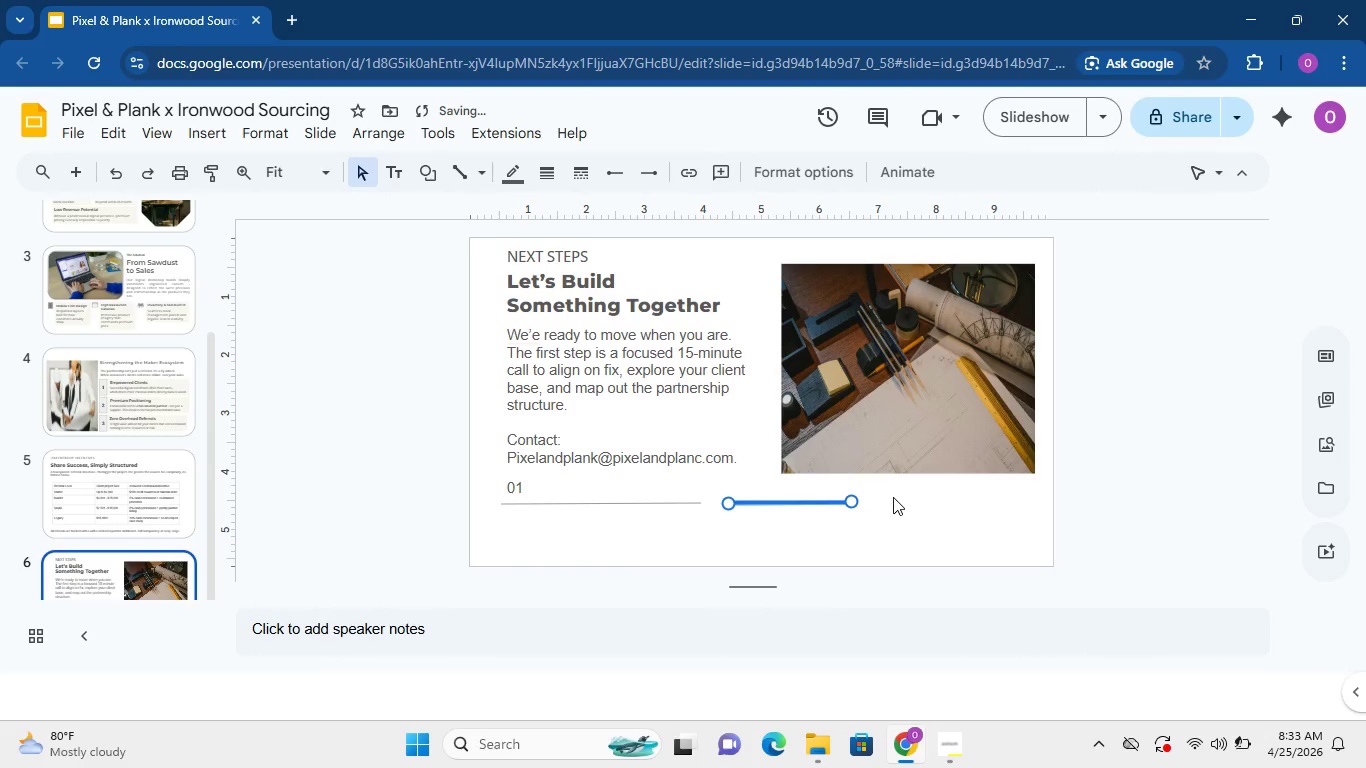 
hold_key(key=ControlLeft, duration=0.31)
 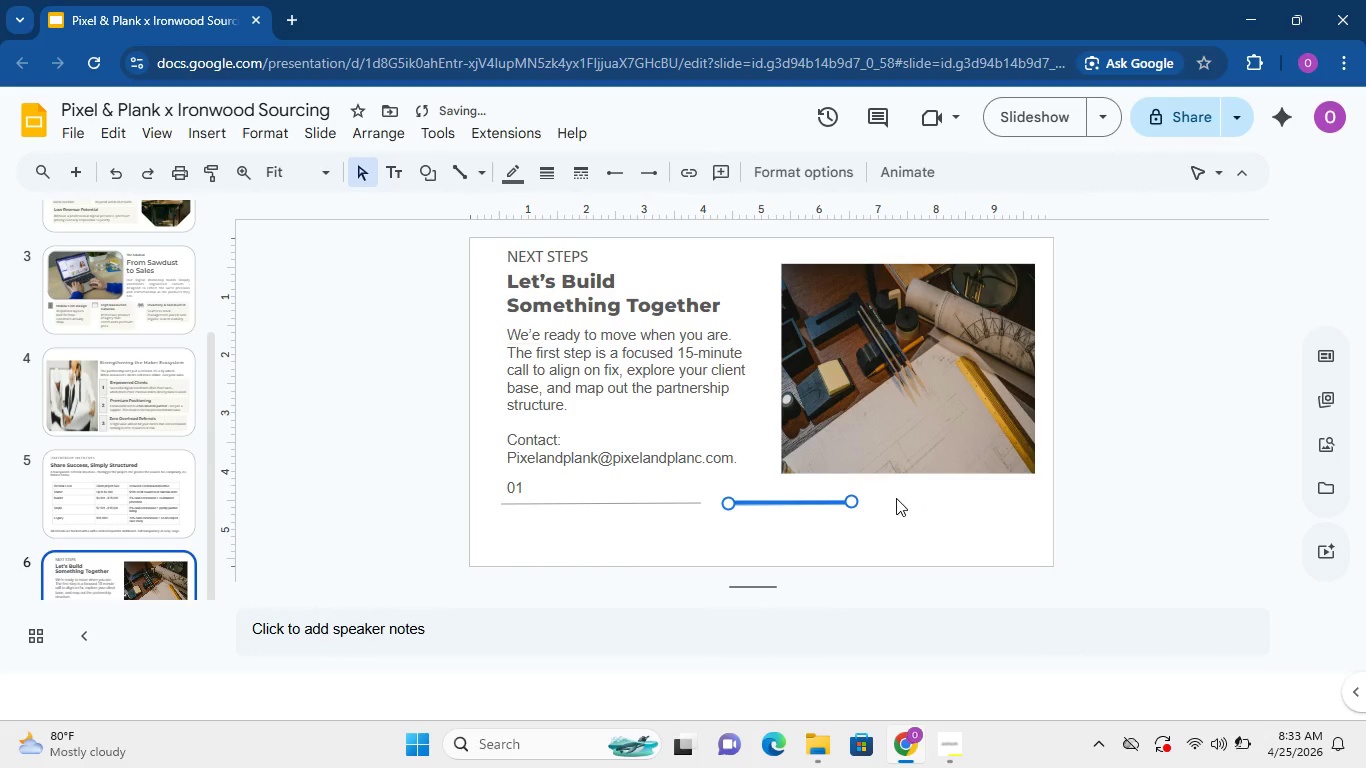 
key(Control+D)
 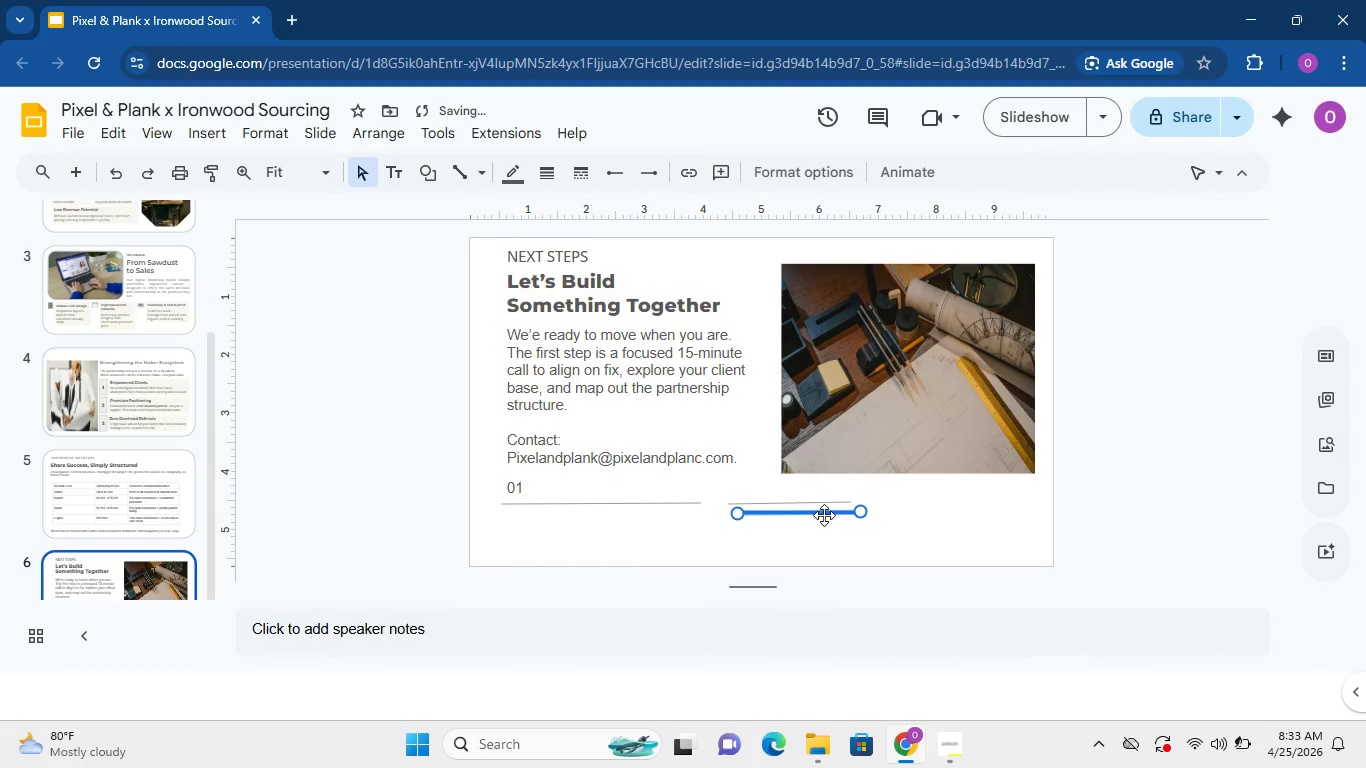 
left_click_drag(start_coordinate=[824, 515], to_coordinate=[957, 500])
 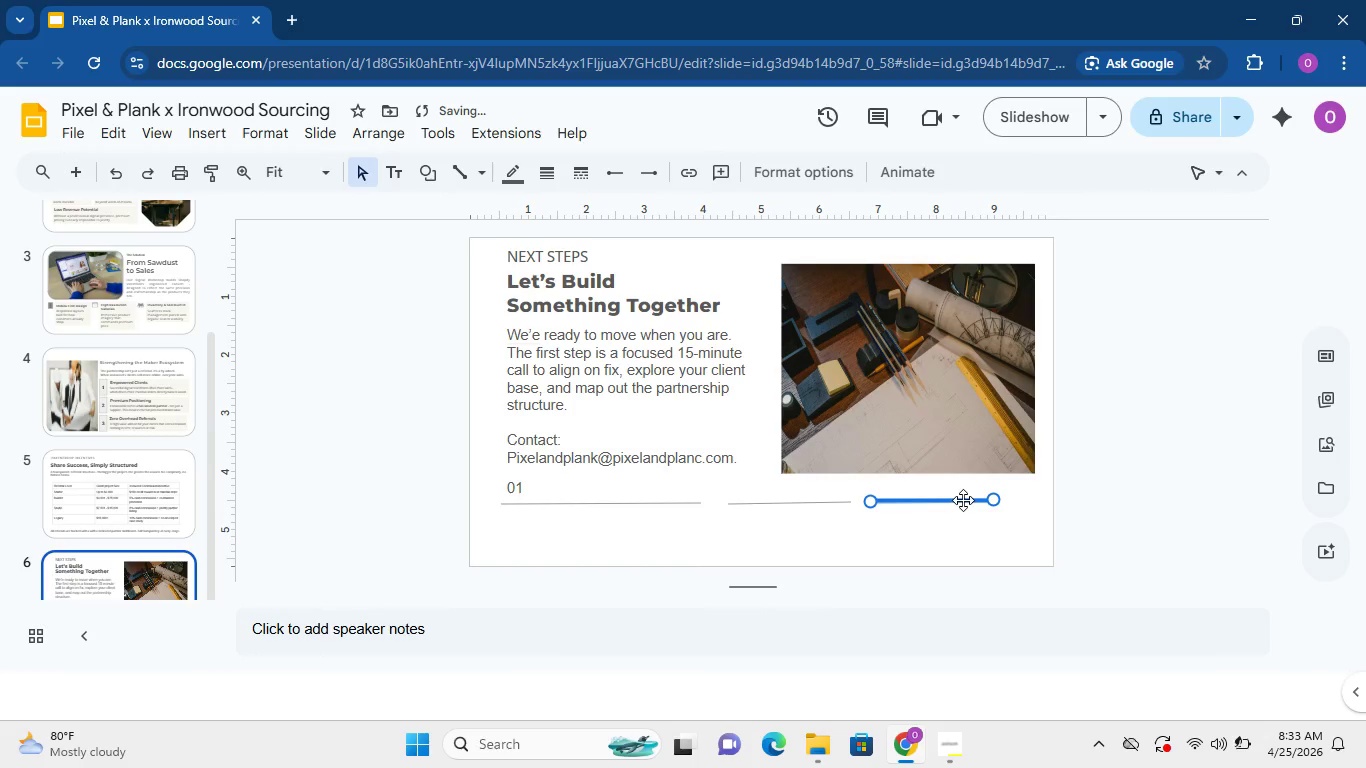 
hold_key(key=ShiftLeft, duration=1.52)
 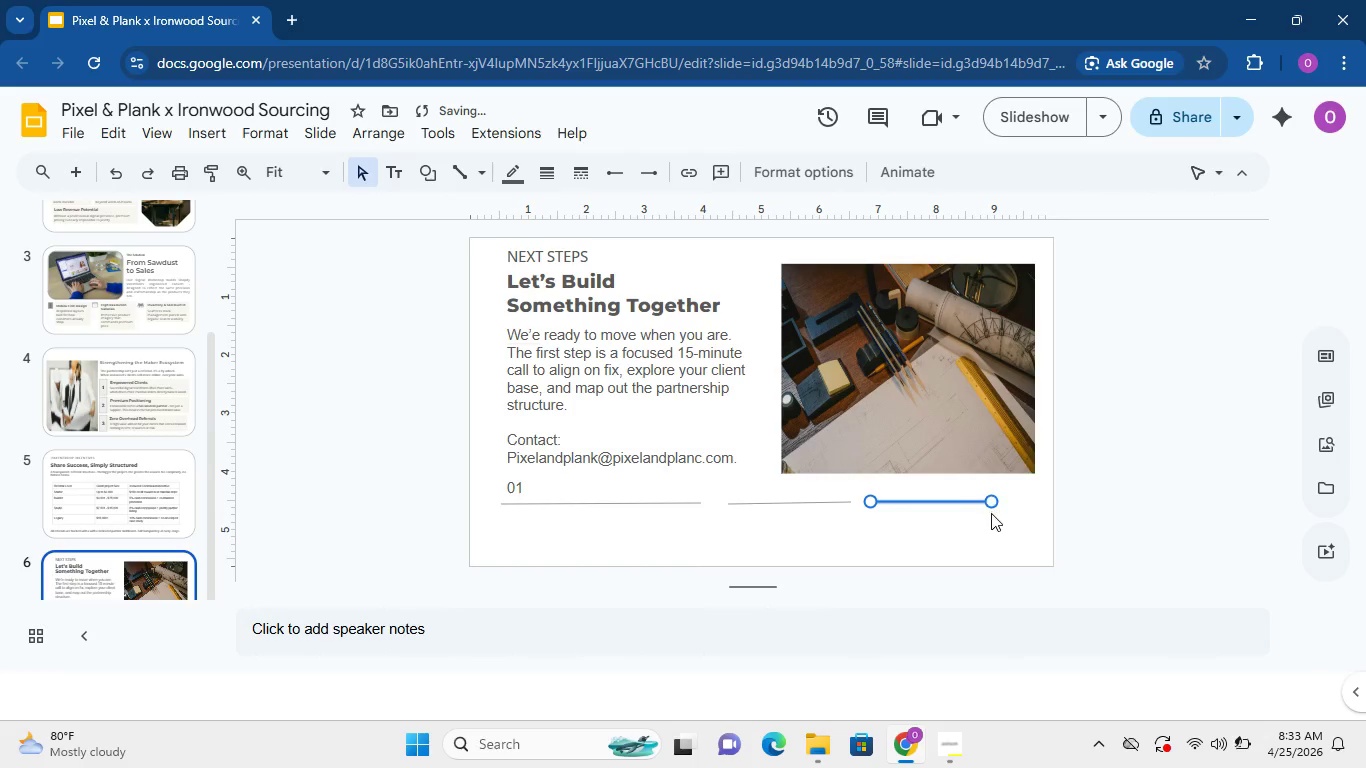 
key(Shift+ShiftLeft)
 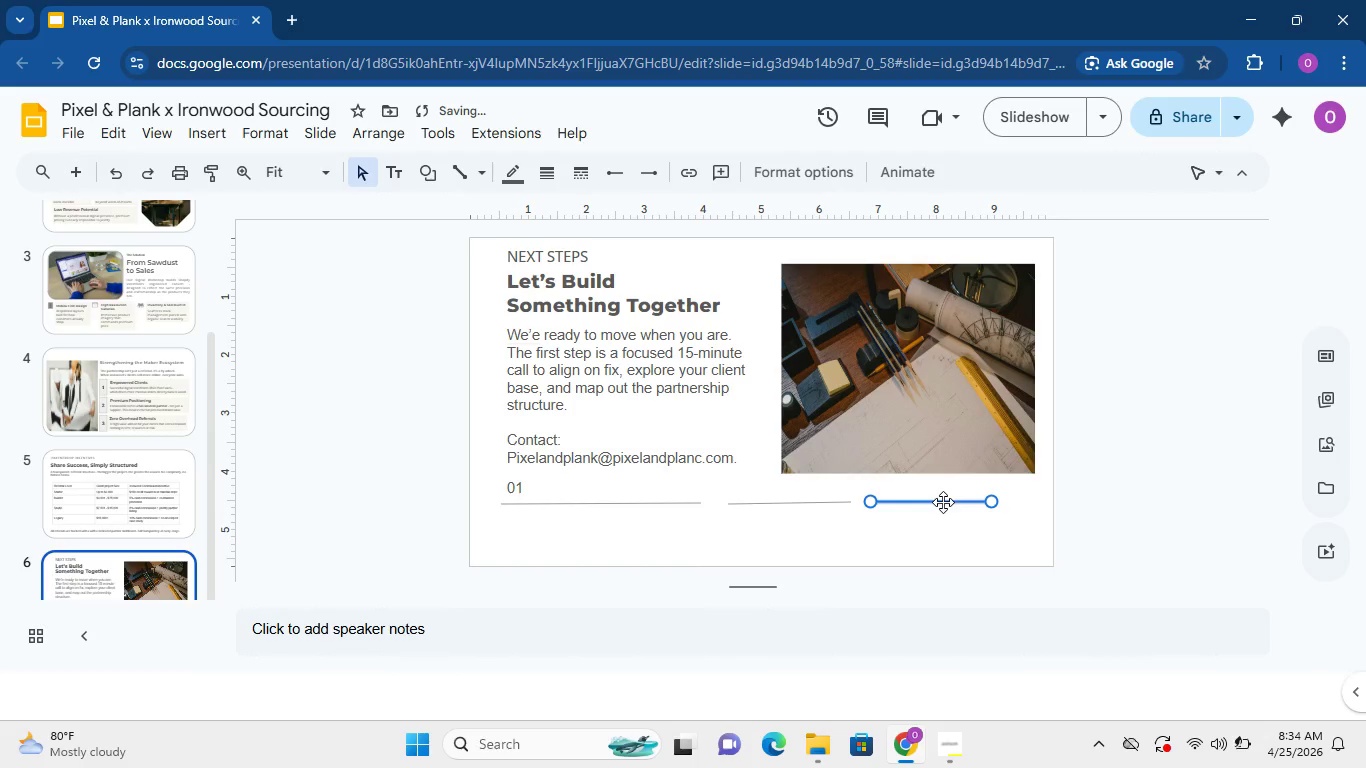 
left_click_drag(start_coordinate=[943, 502], to_coordinate=[974, 499])
 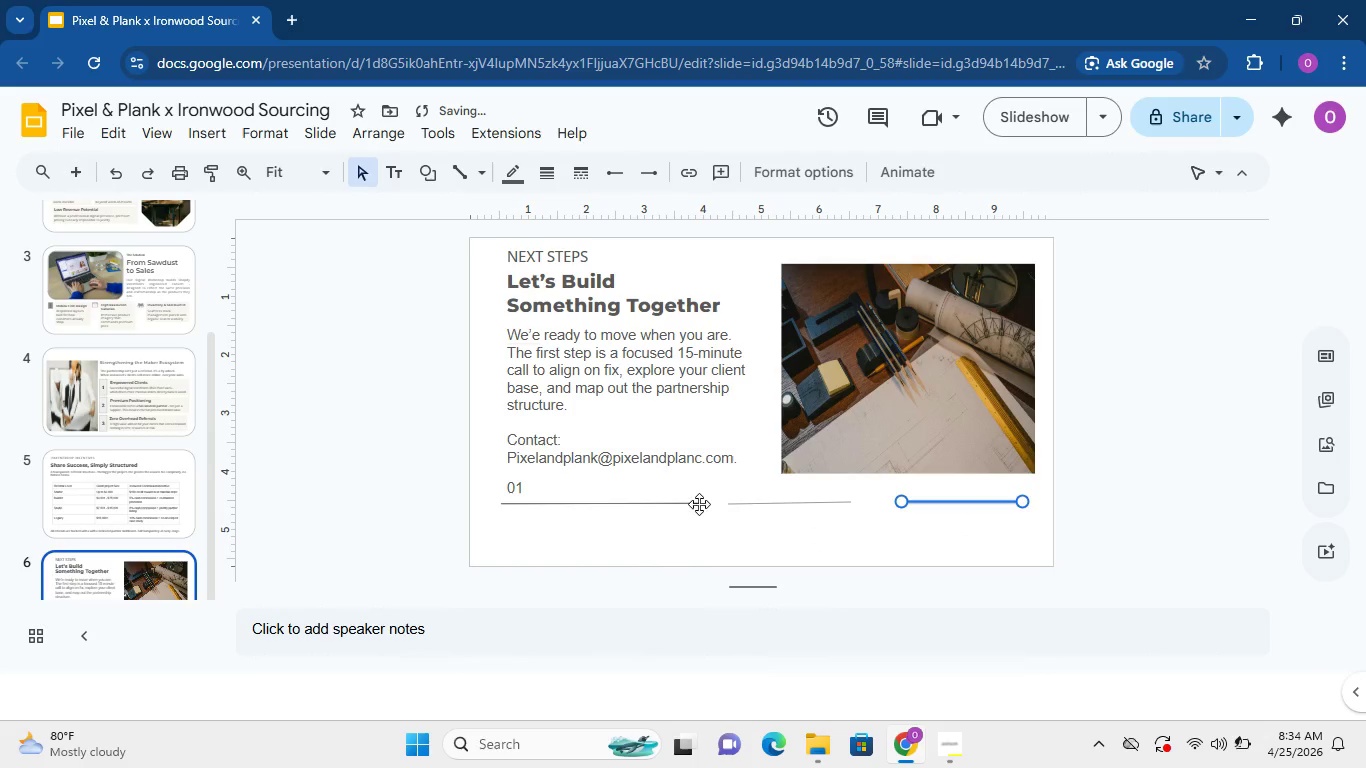 
left_click([696, 501])
 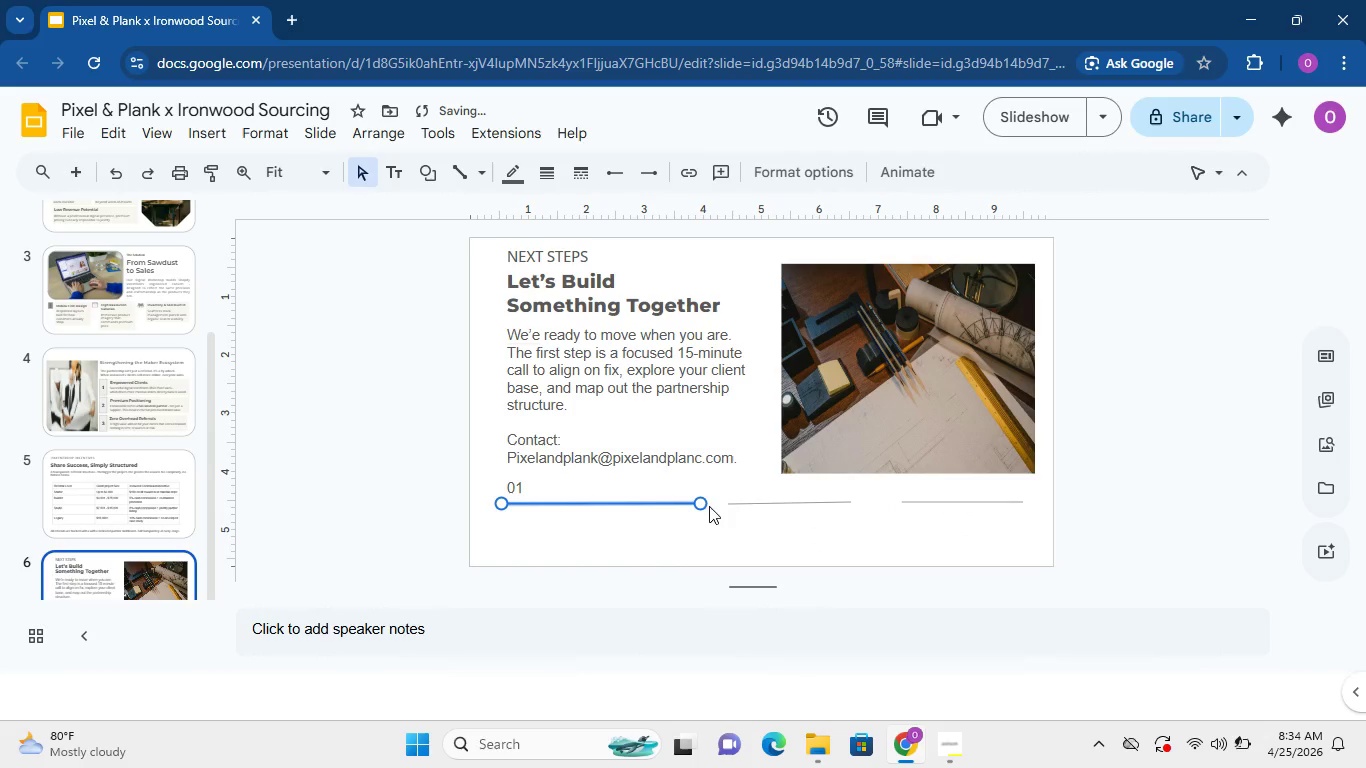 
hold_key(key=ControlLeft, duration=0.55)
 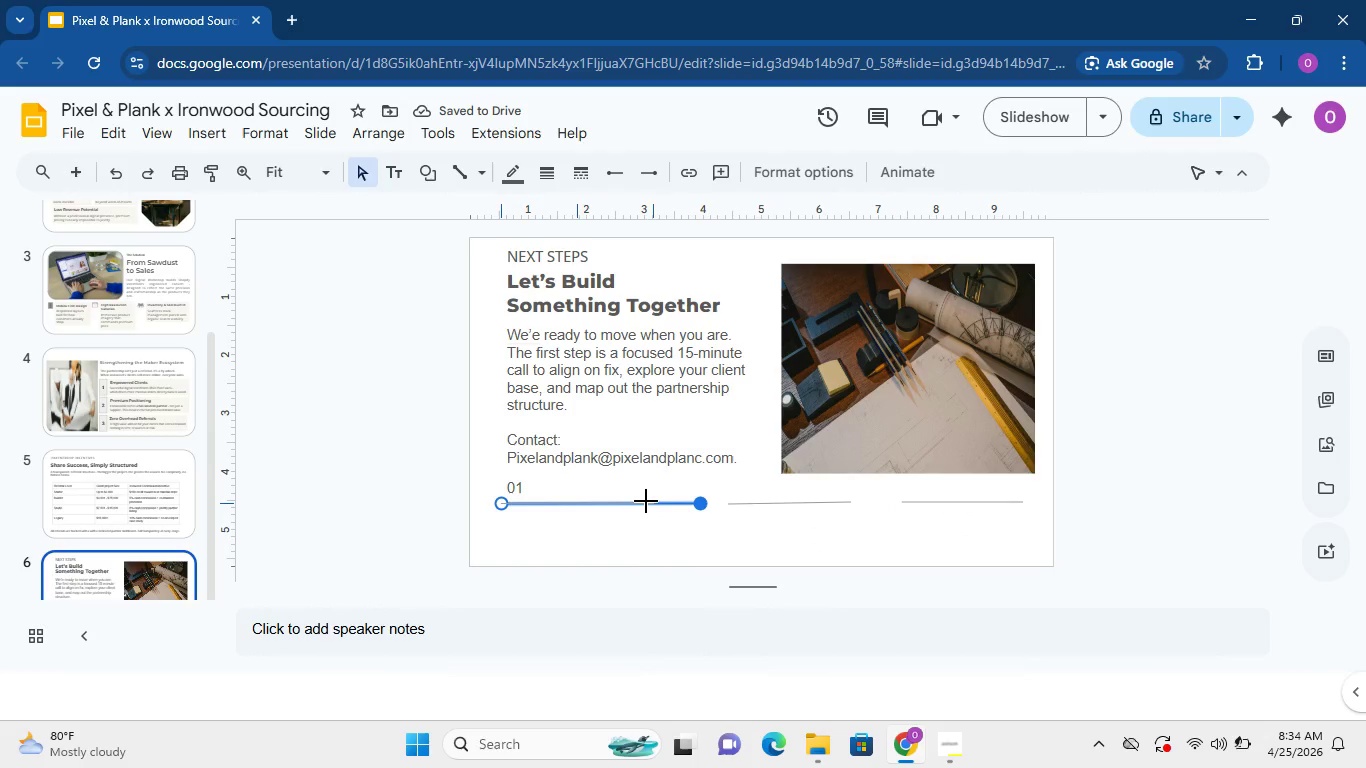 
hold_key(key=ShiftLeft, duration=1.5)
left_click_drag(start_coordinate=[703, 506], to_coordinate=[616, 502])
 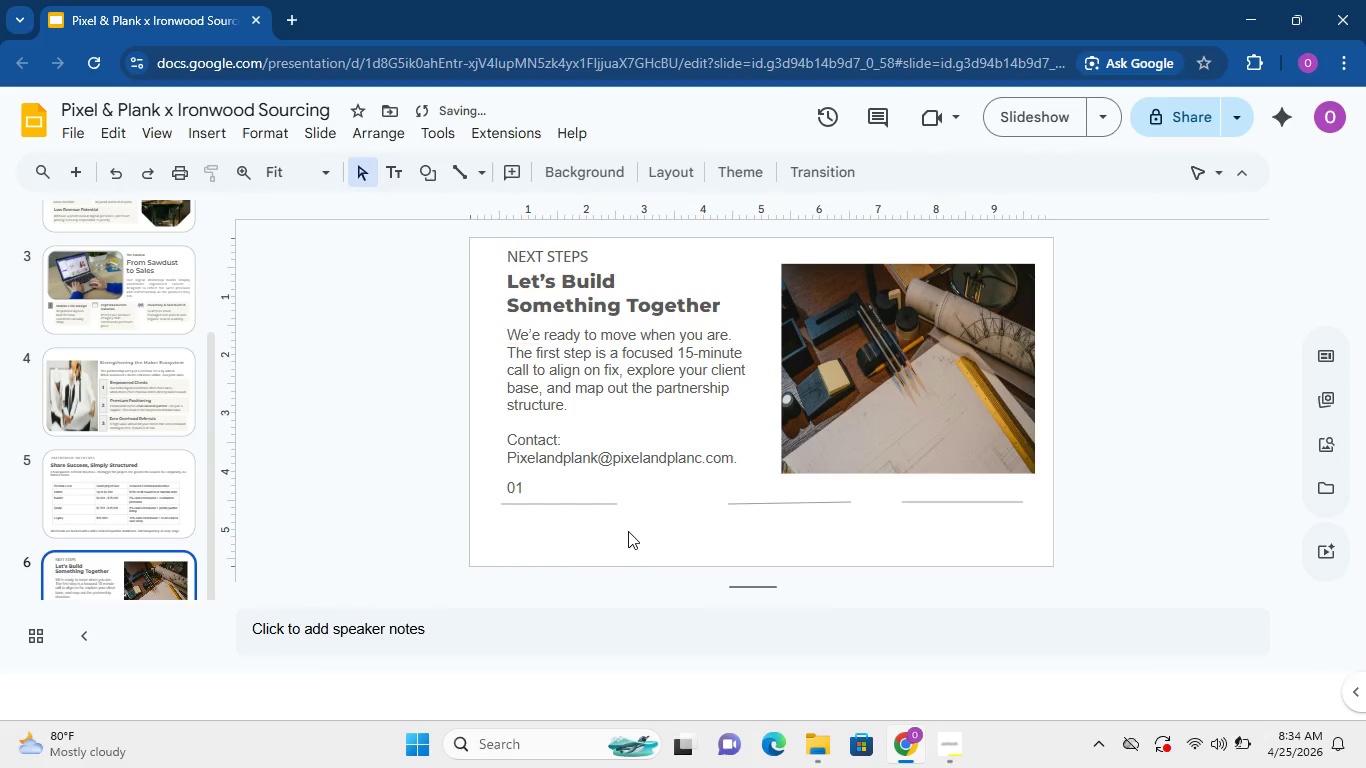 
hold_key(key=ShiftLeft, duration=0.42)
 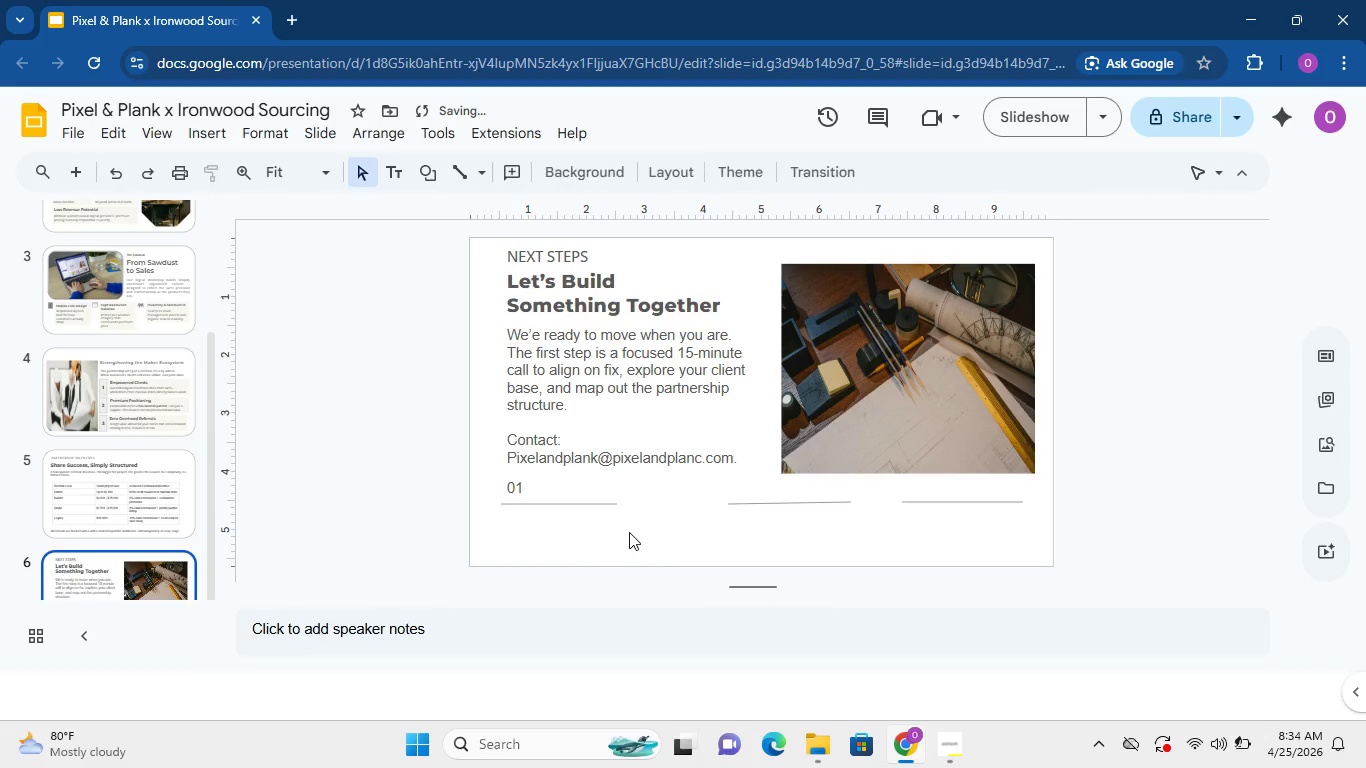 
left_click([629, 531])
 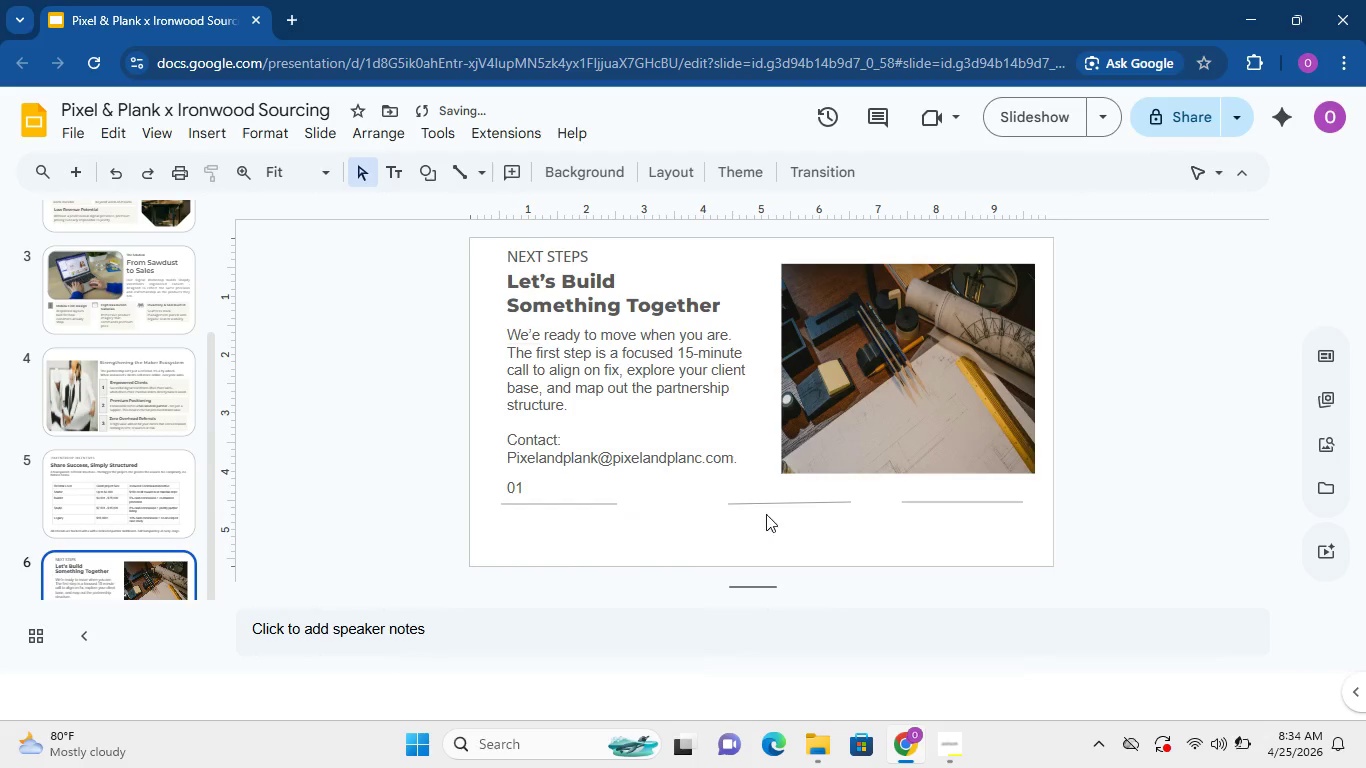 
left_click([778, 506])
 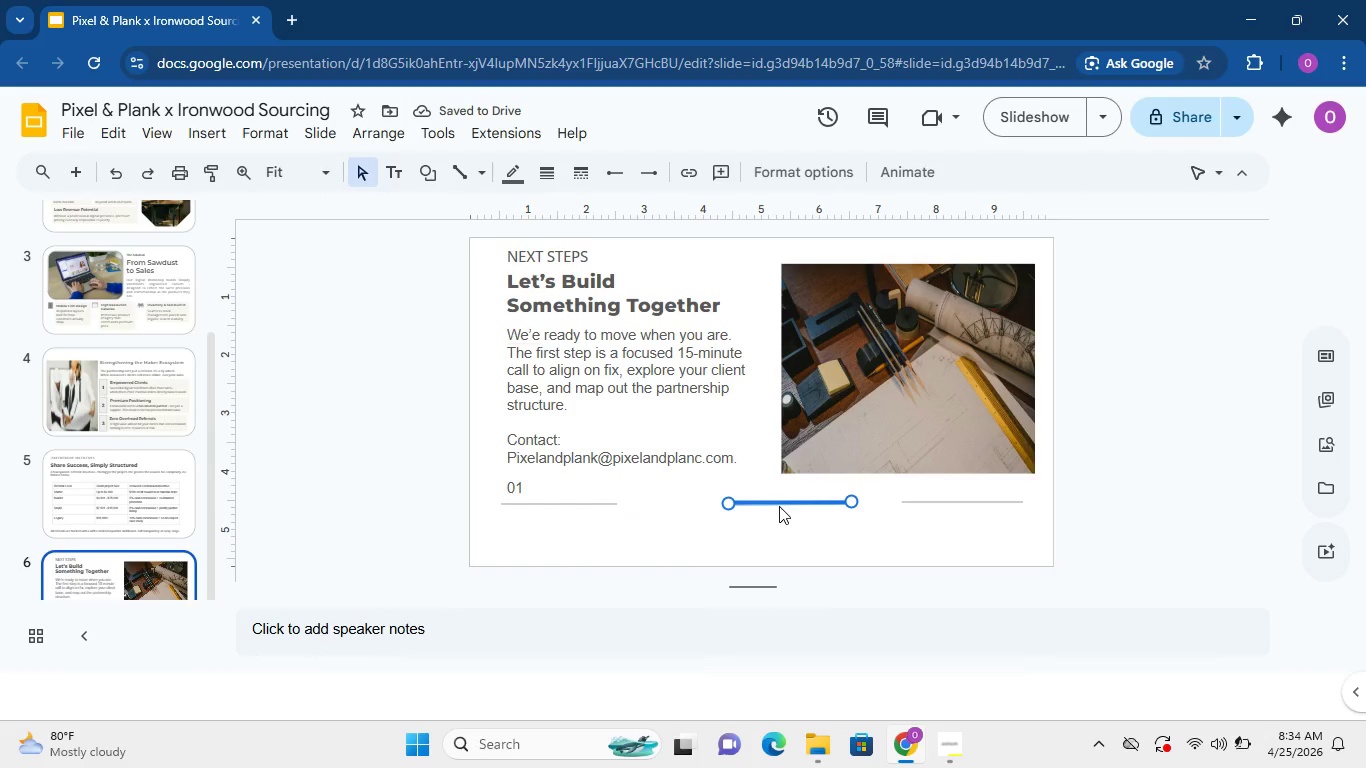 
left_click_drag(start_coordinate=[778, 506], to_coordinate=[728, 502])
 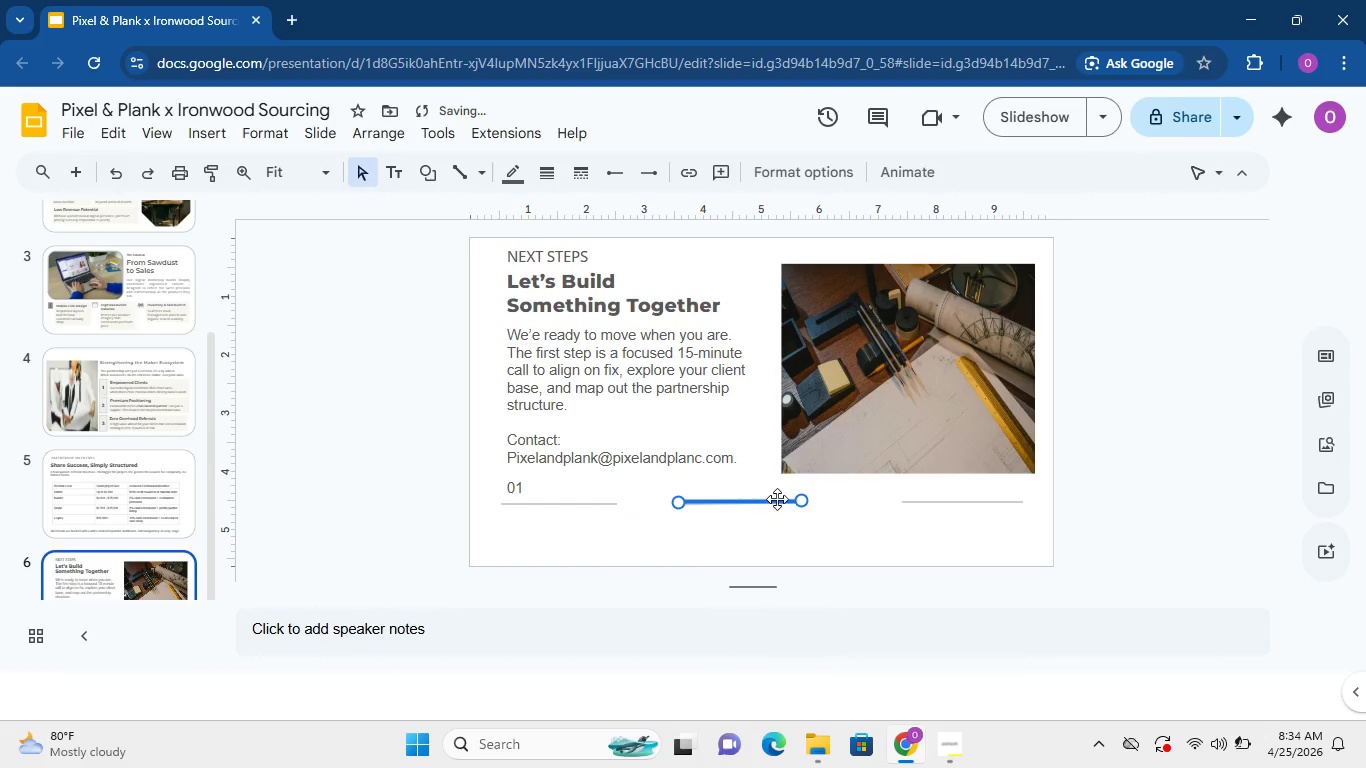 
hold_key(key=ControlLeft, duration=1.52)
 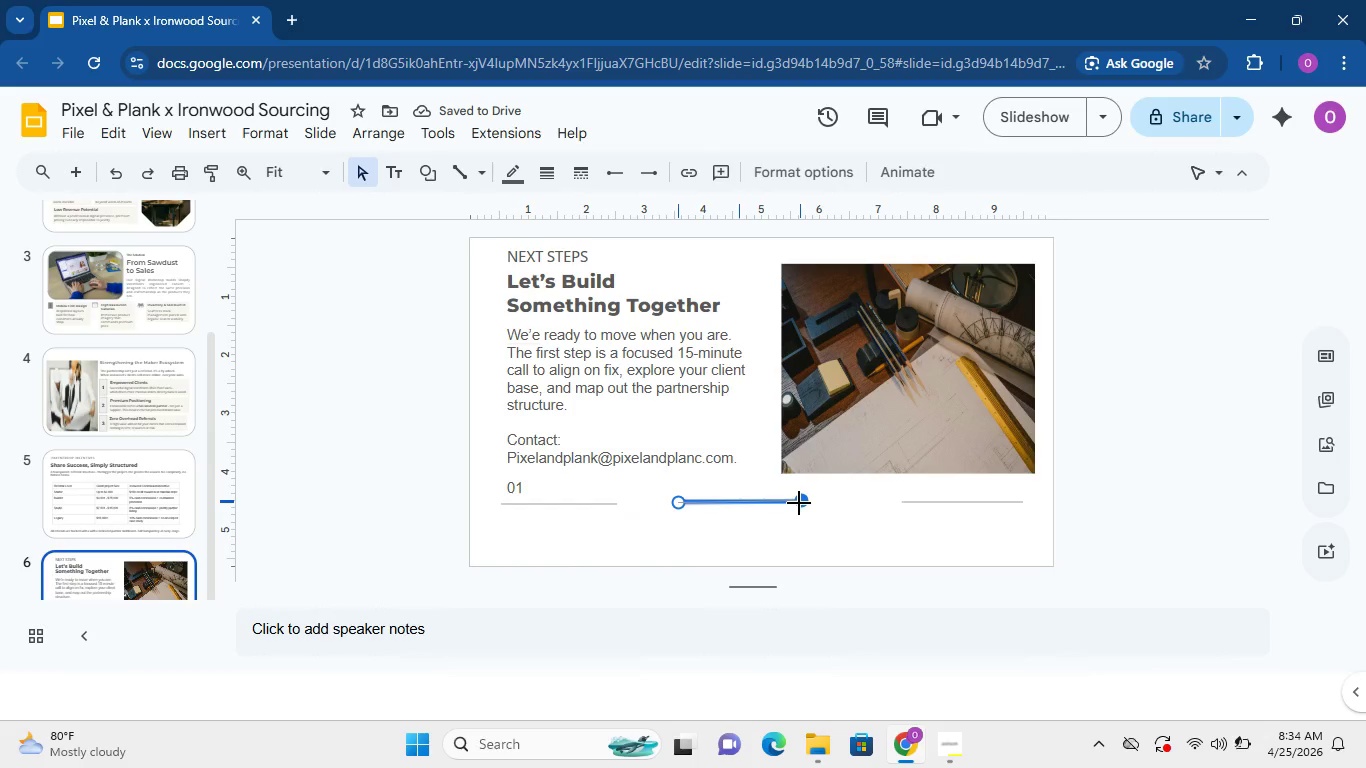 
hold_key(key=ControlLeft, duration=1.22)
 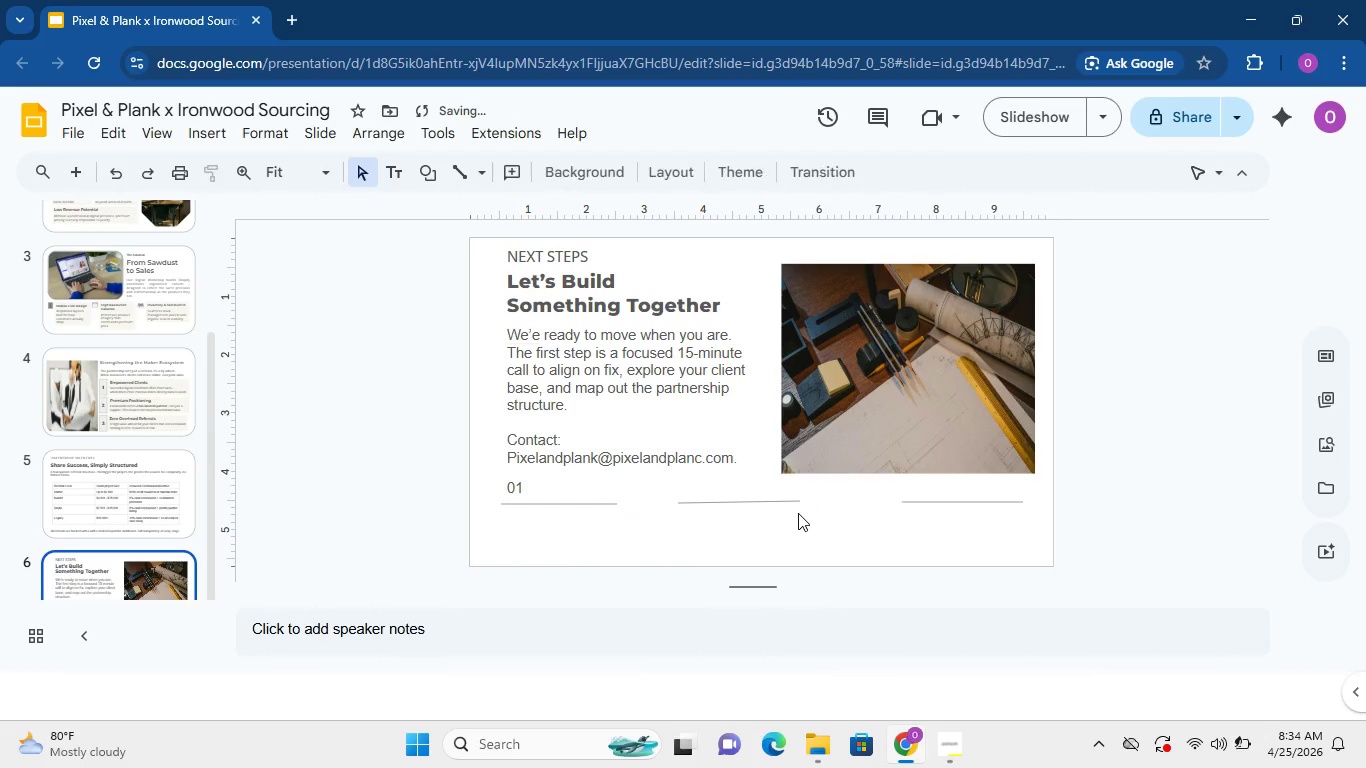 
hold_key(key=ShiftLeft, duration=0.33)
 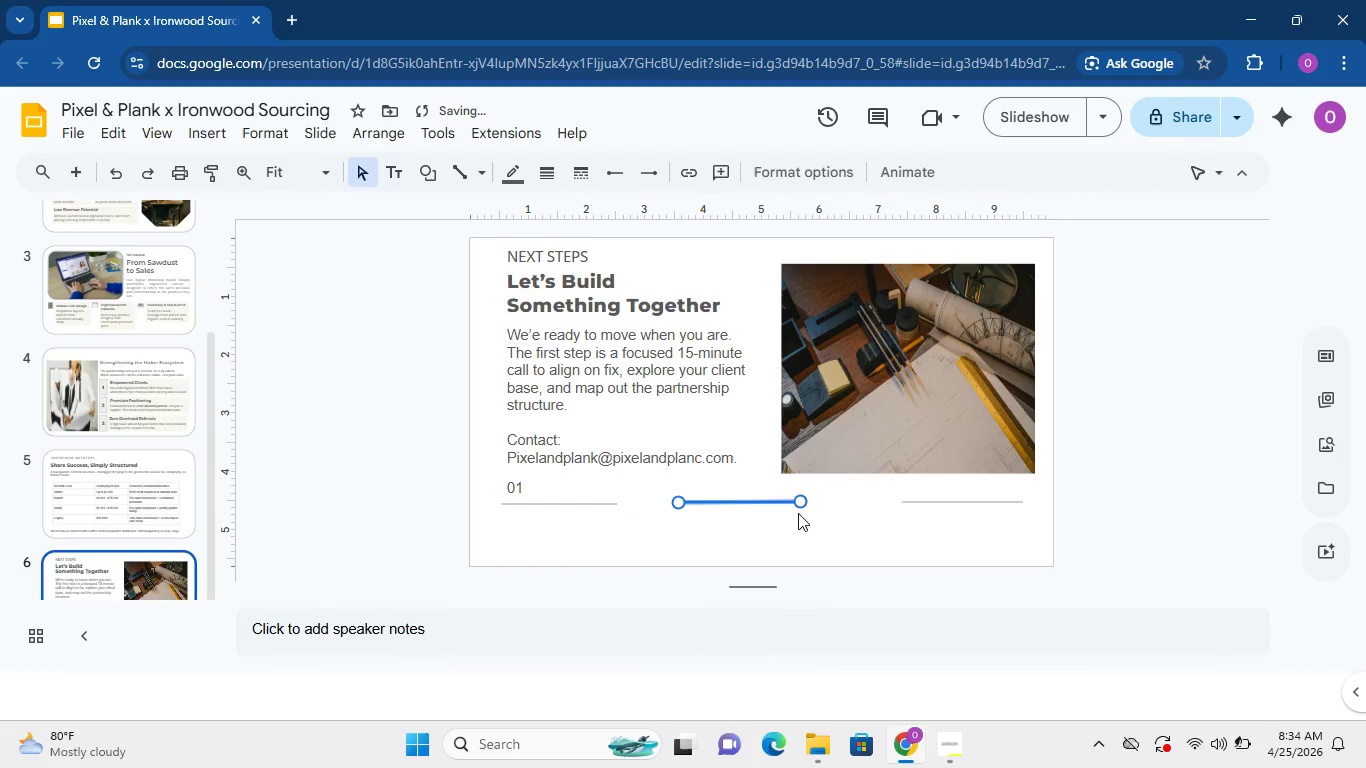 
left_click([798, 513])
 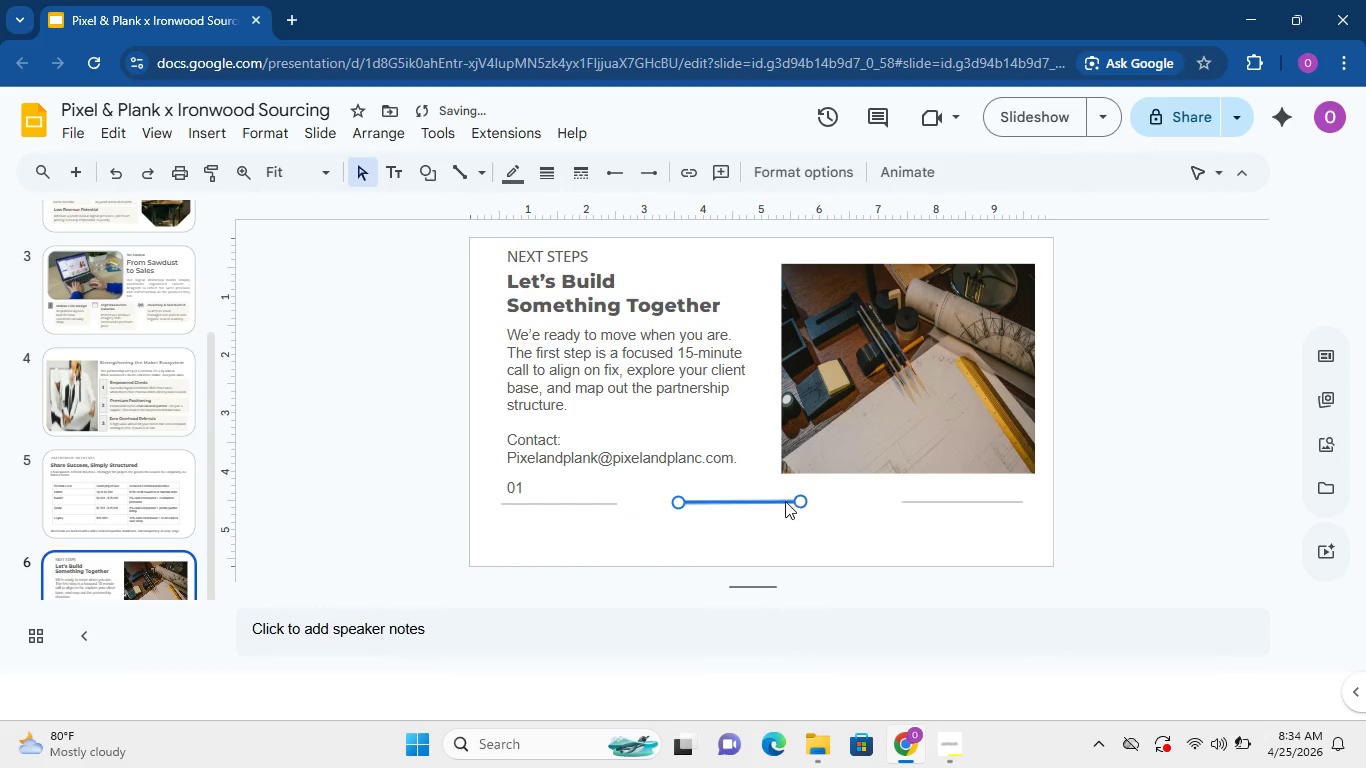 
hold_key(key=ShiftLeft, duration=1.51)
left_click_drag(start_coordinate=[797, 499], to_coordinate=[798, 504])
 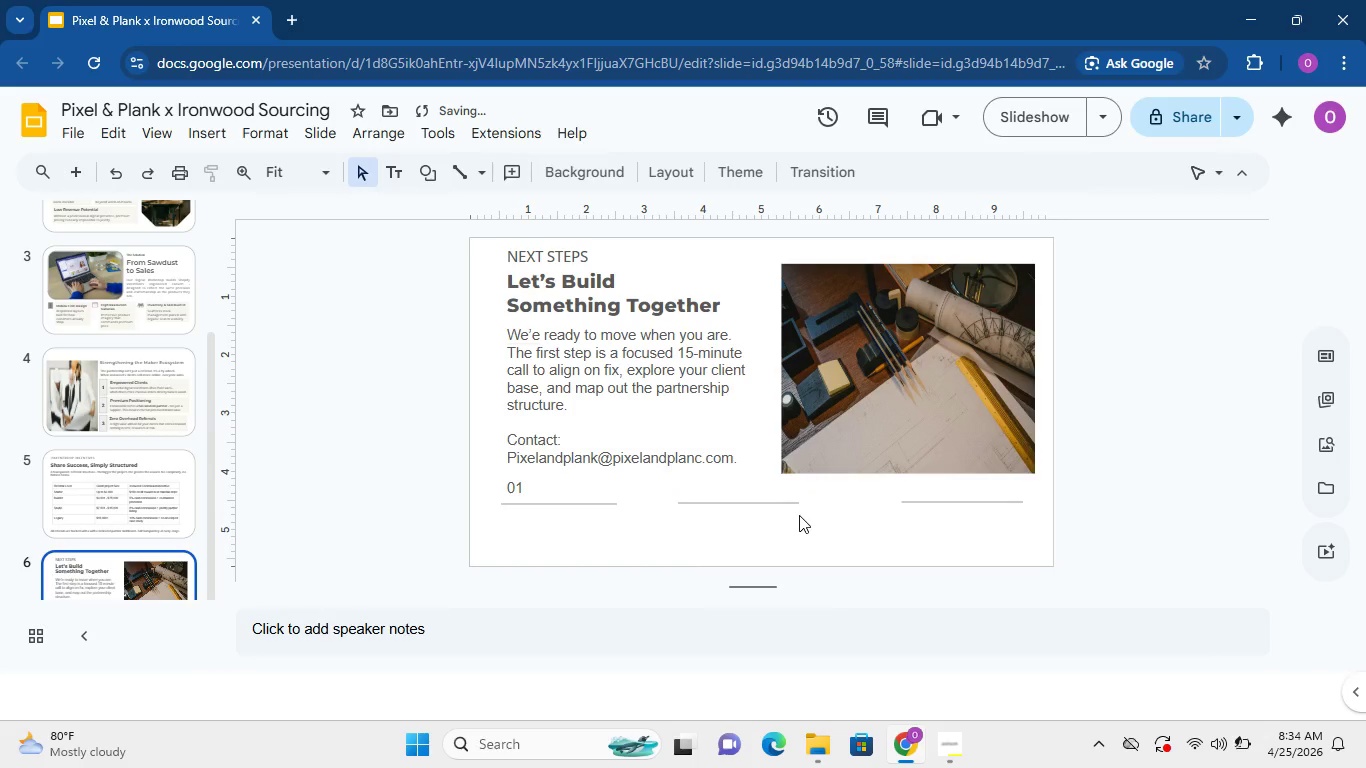 
left_click([799, 515])
 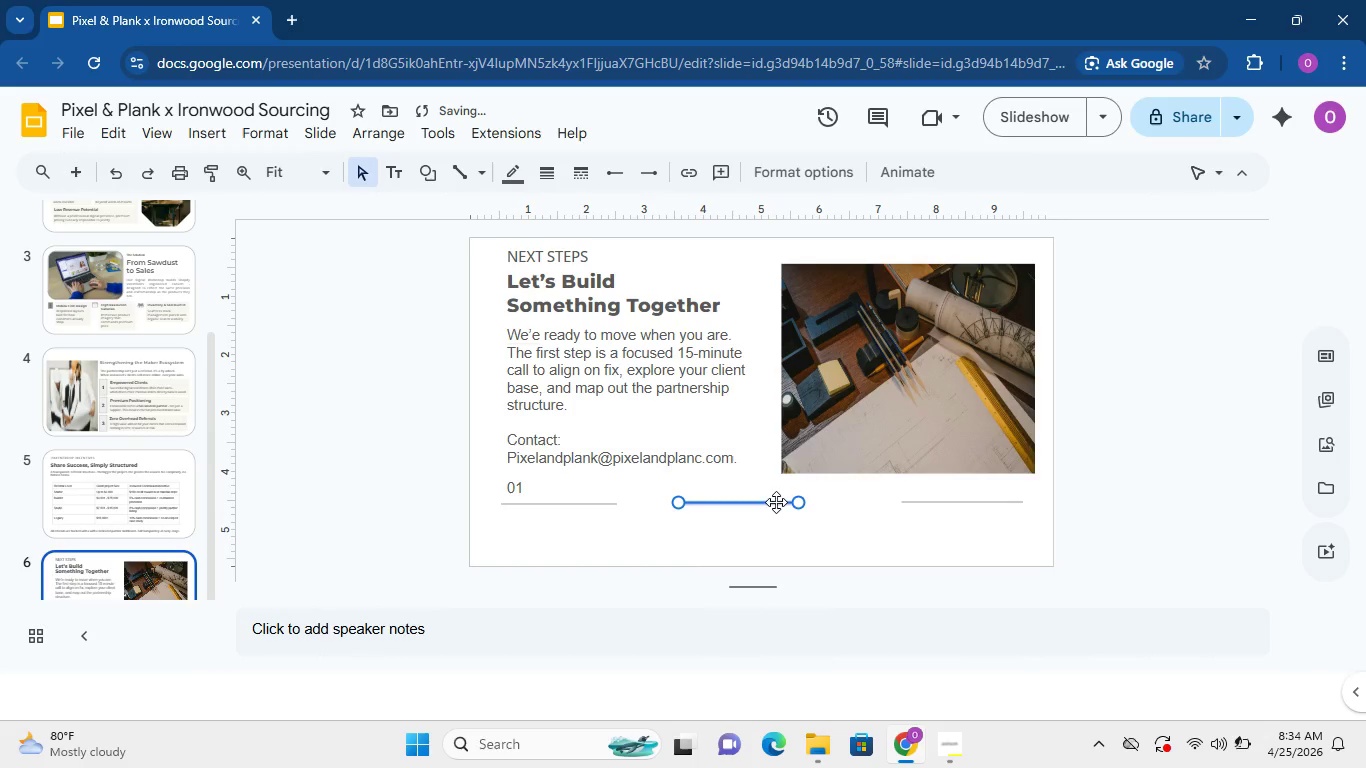 
left_click([776, 502])
 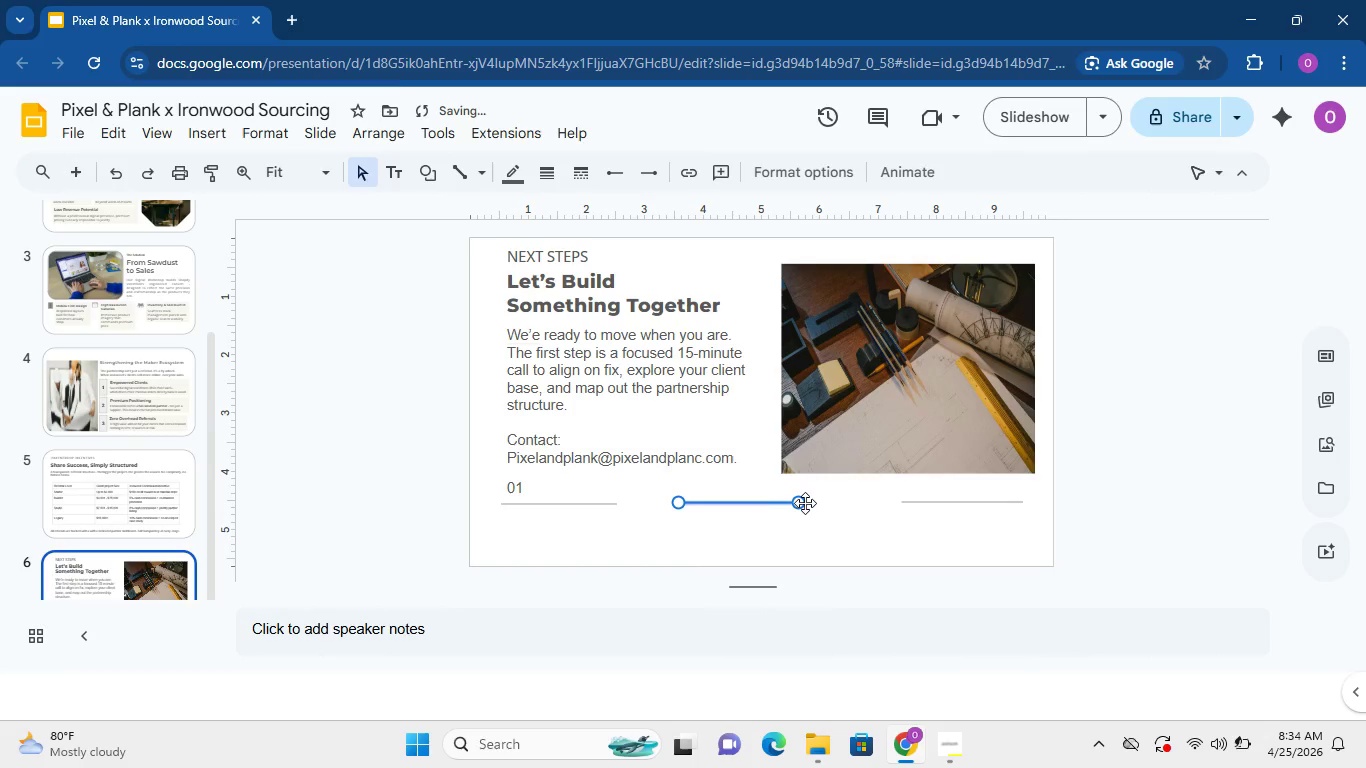 
hold_key(key=ShiftLeft, duration=0.66)
 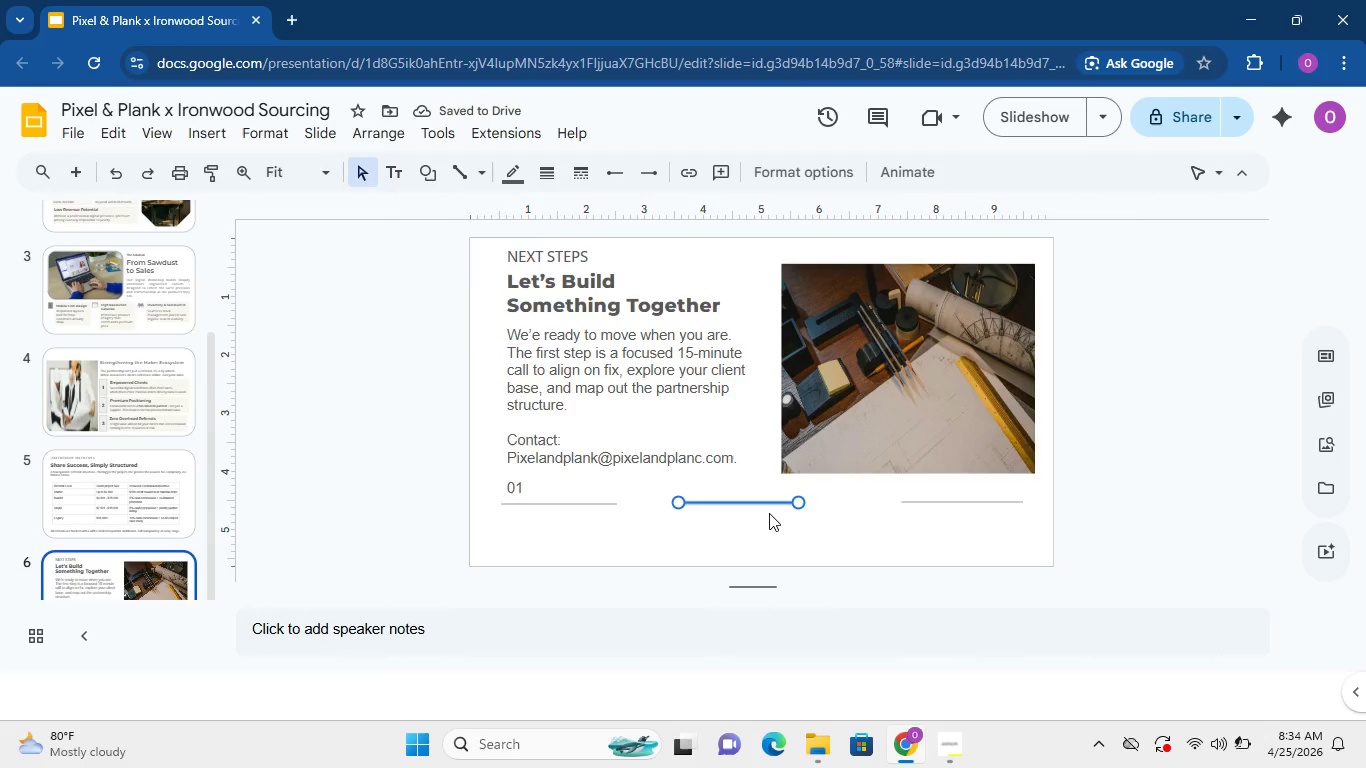 
hold_key(key=ControlLeft, duration=0.47)
scroll: coordinate [769, 513], scroll_direction: up, amount: 2.0
 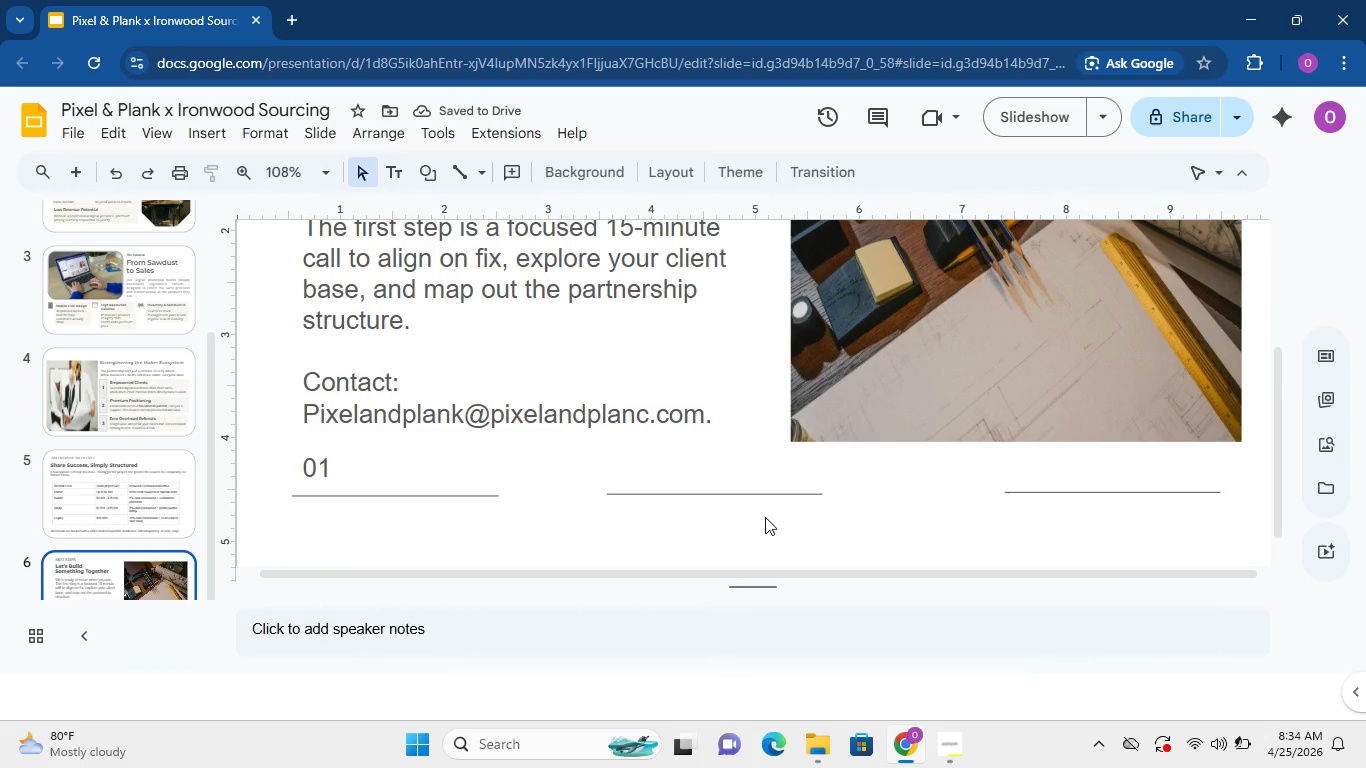 
left_click([765, 517])
 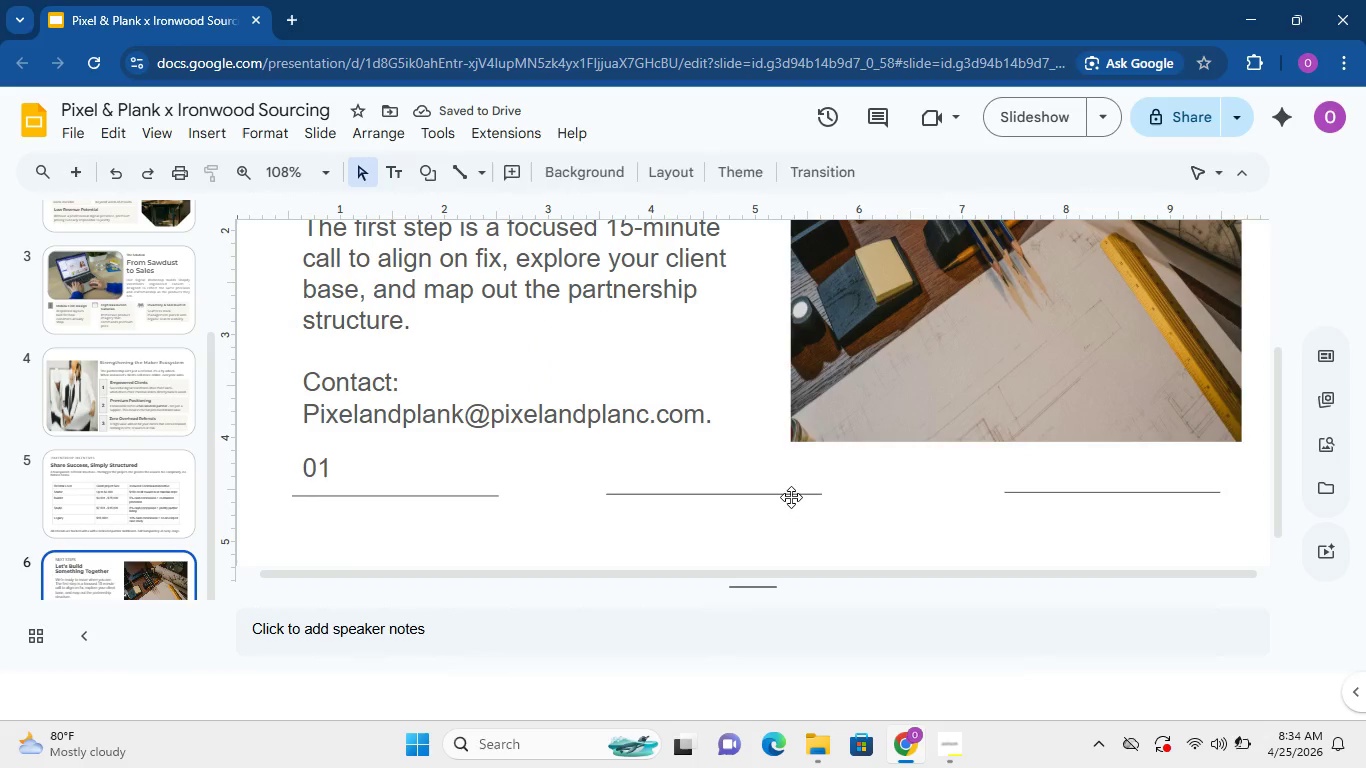 
left_click([791, 497])
 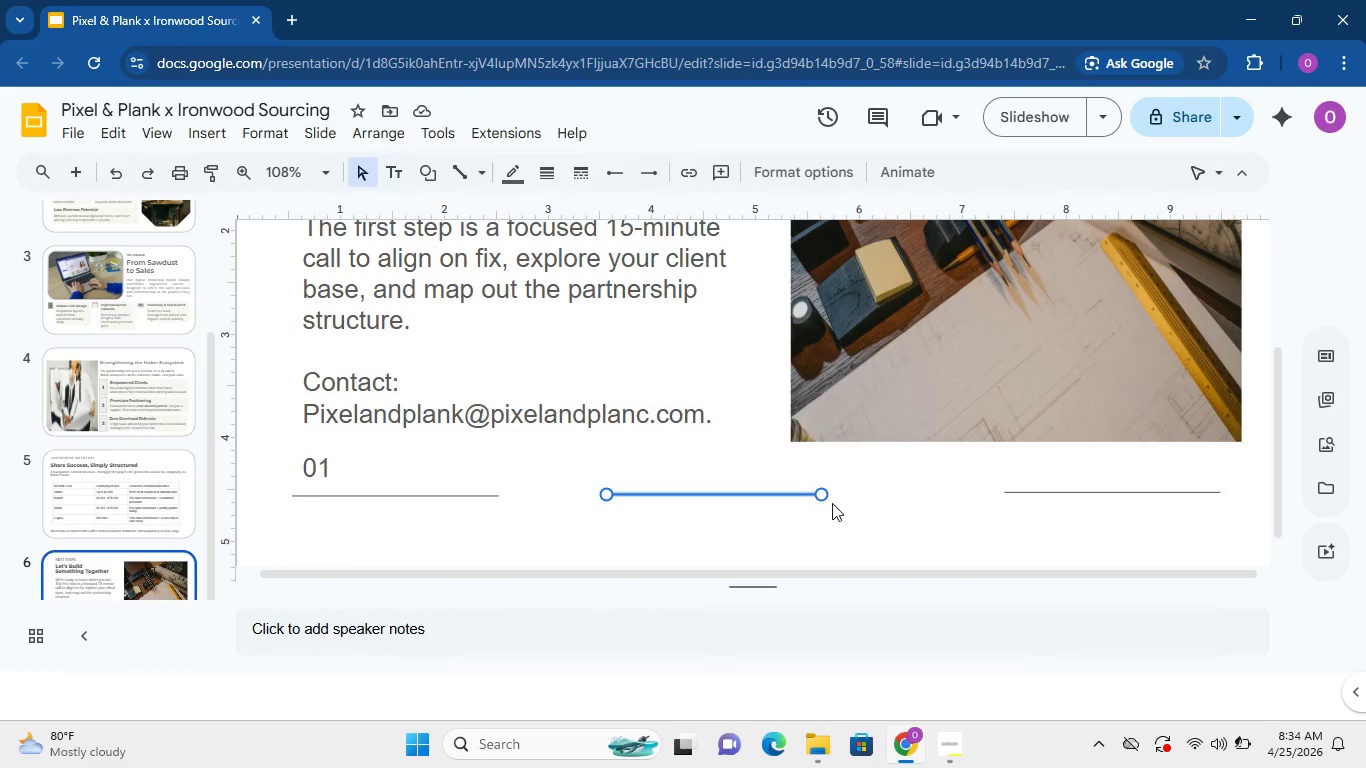 
hold_key(key=ShiftLeft, duration=1.51)
 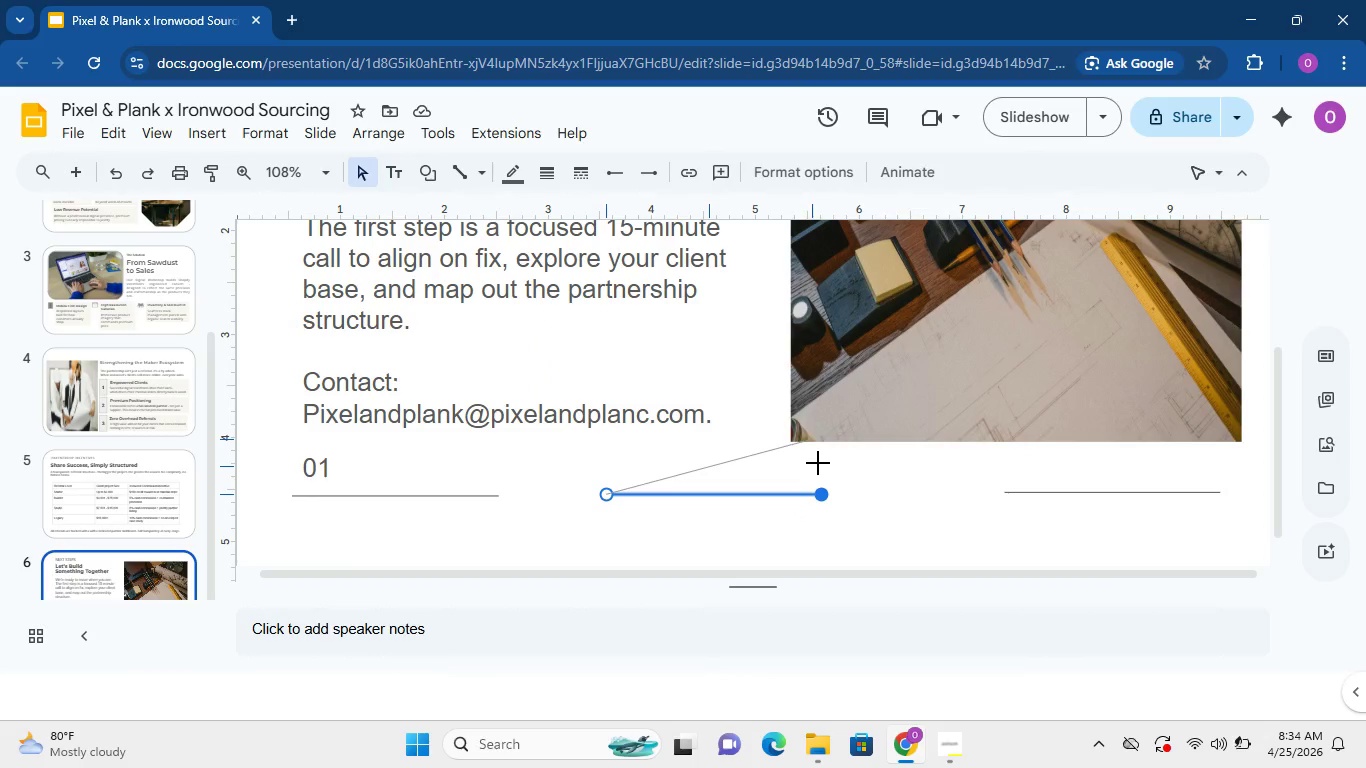 
hold_key(key=ShiftLeft, duration=1.52)
 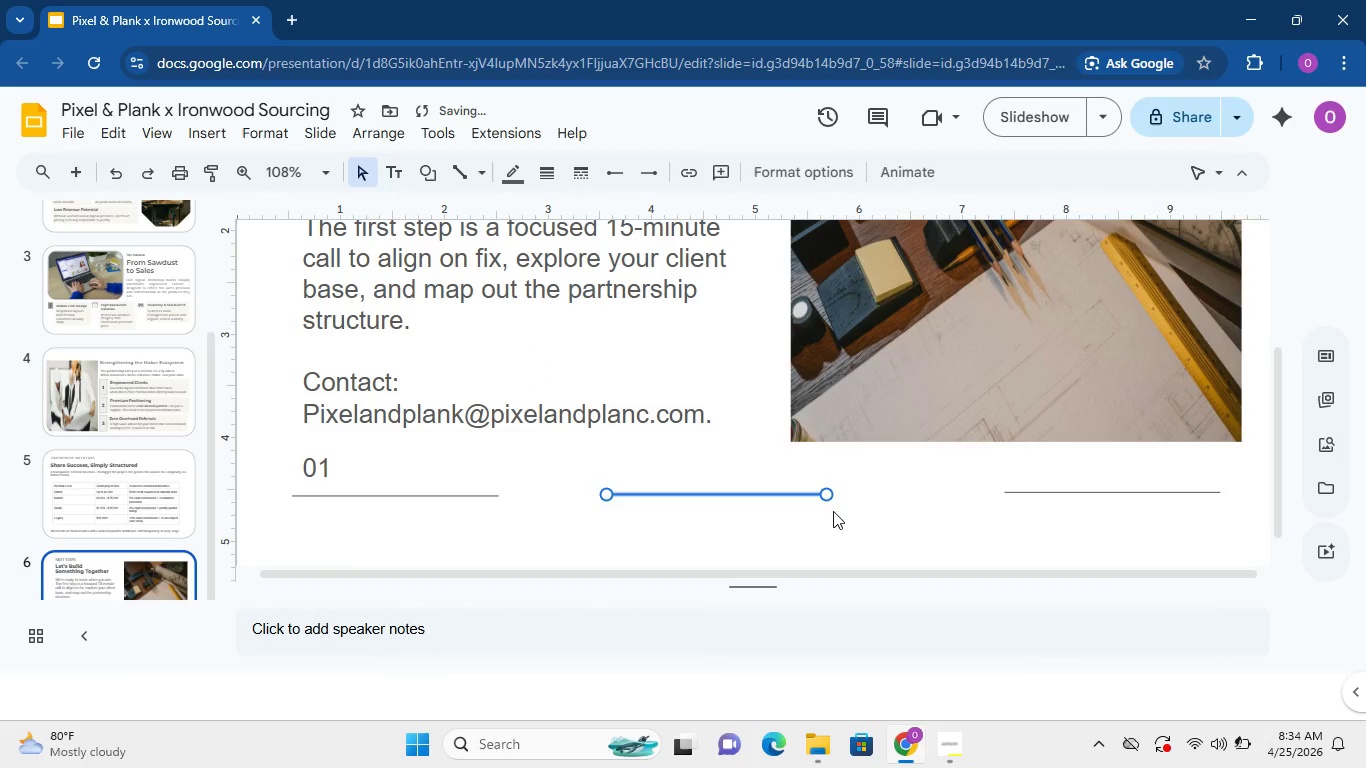 
hold_key(key=ShiftLeft, duration=0.47)
 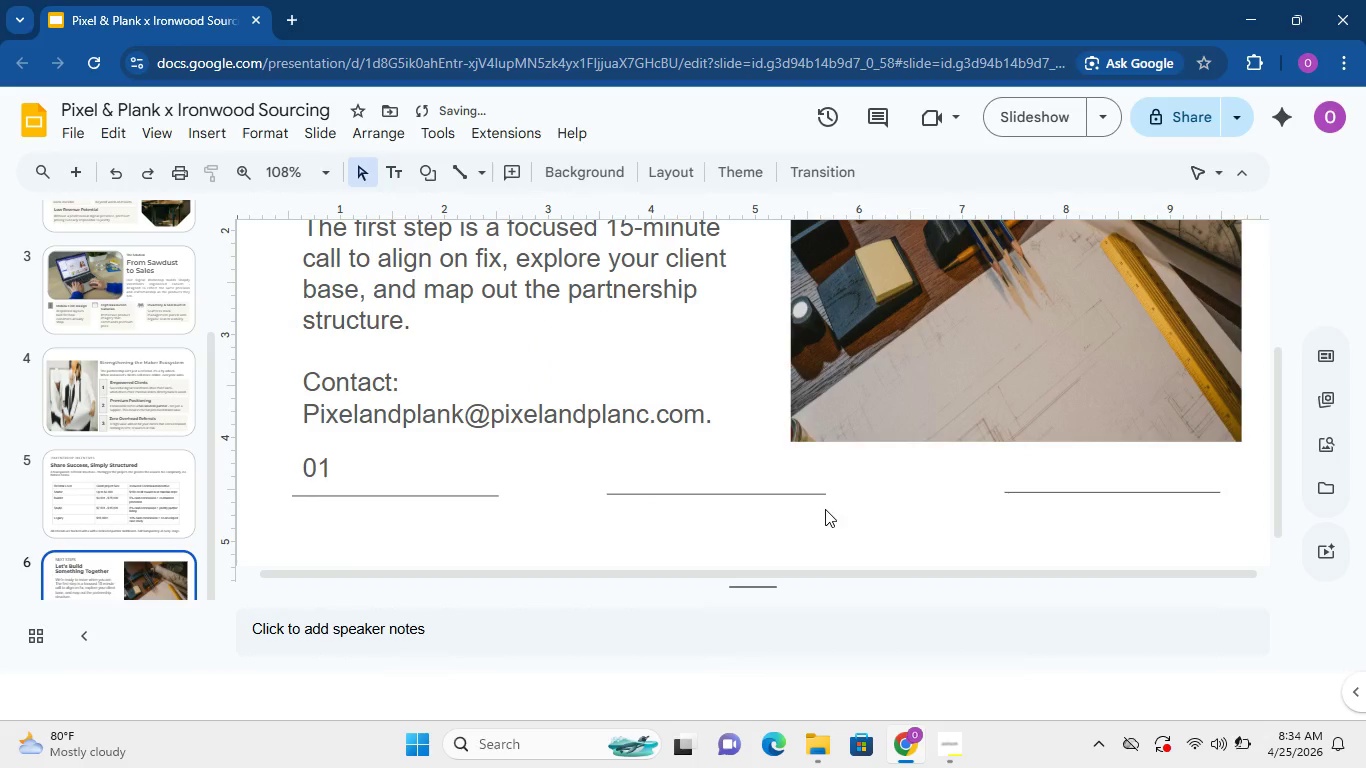 
hold_key(key=ShiftLeft, duration=10.31)
left_click([833, 511])
 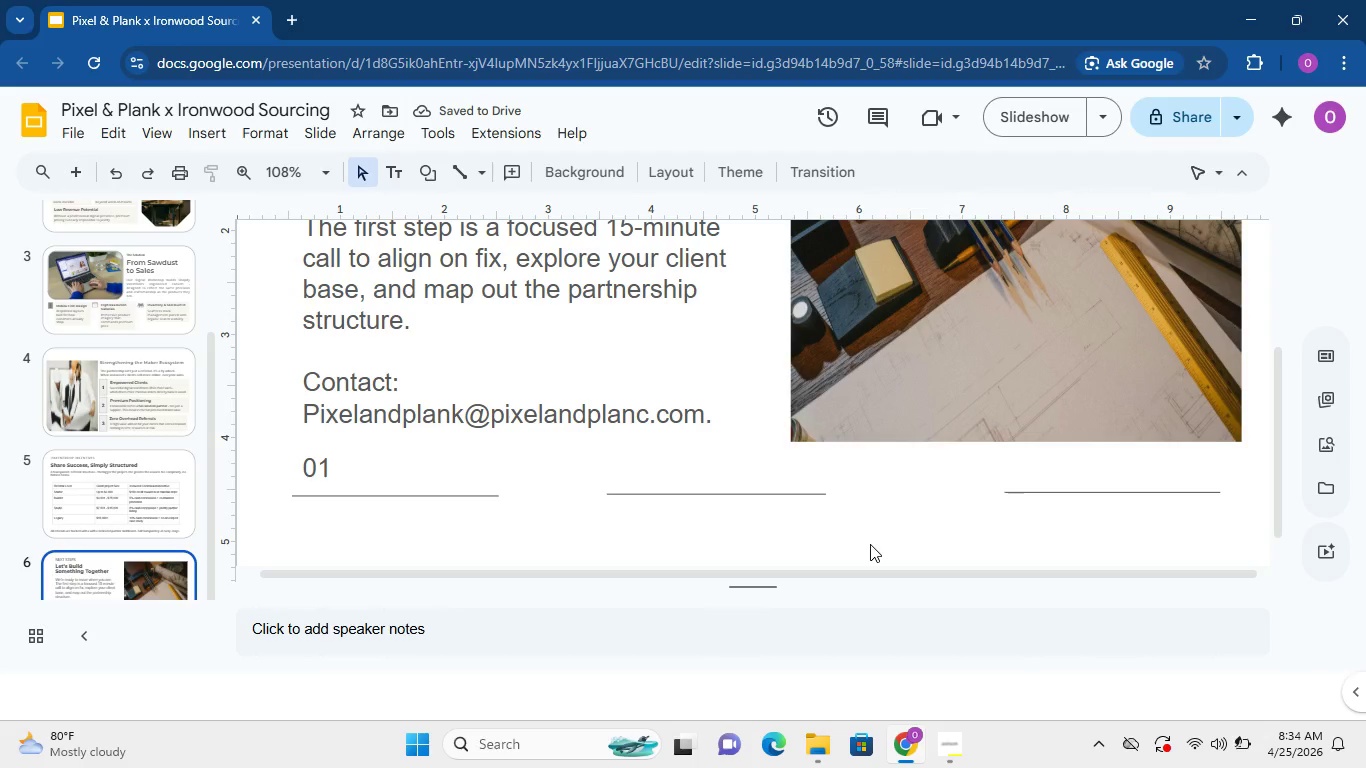 
left_click([1012, 495])
 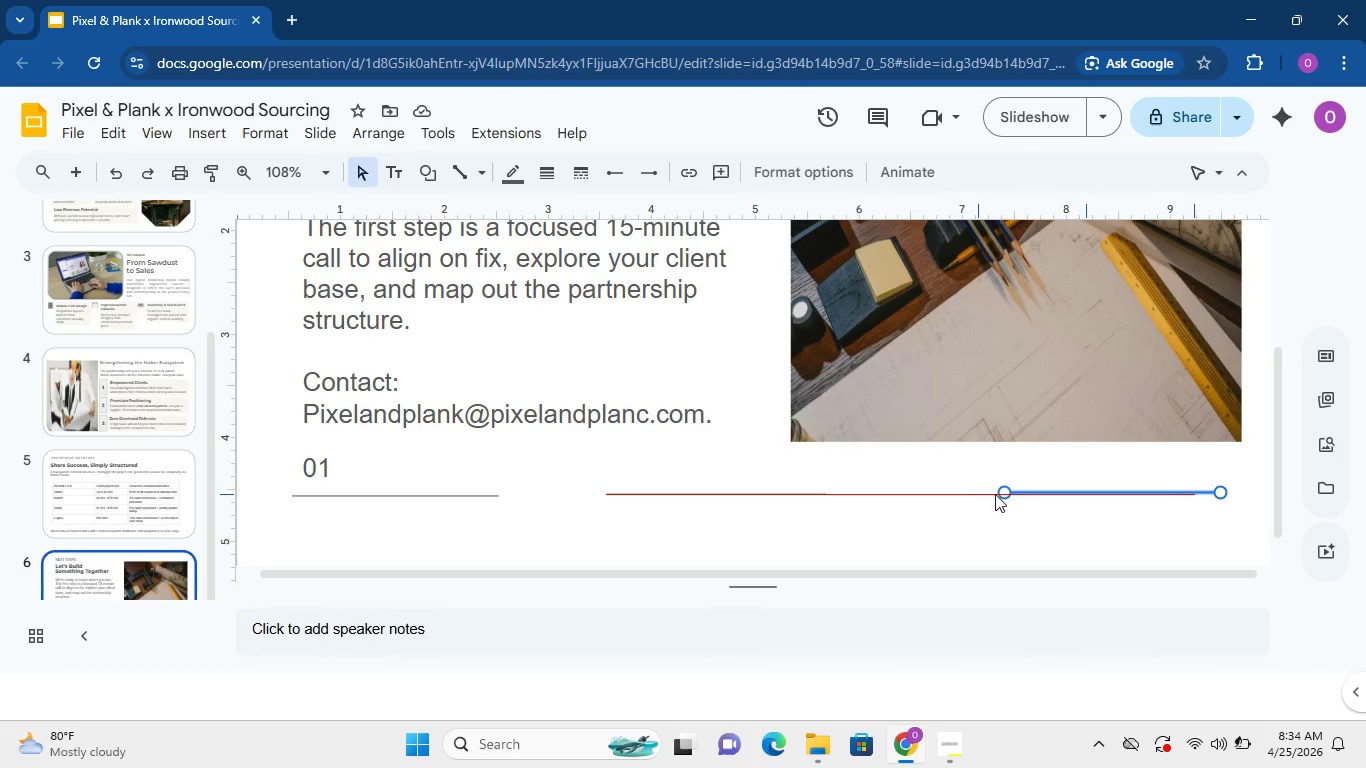 
left_click_drag(start_coordinate=[1023, 494], to_coordinate=[940, 495])
 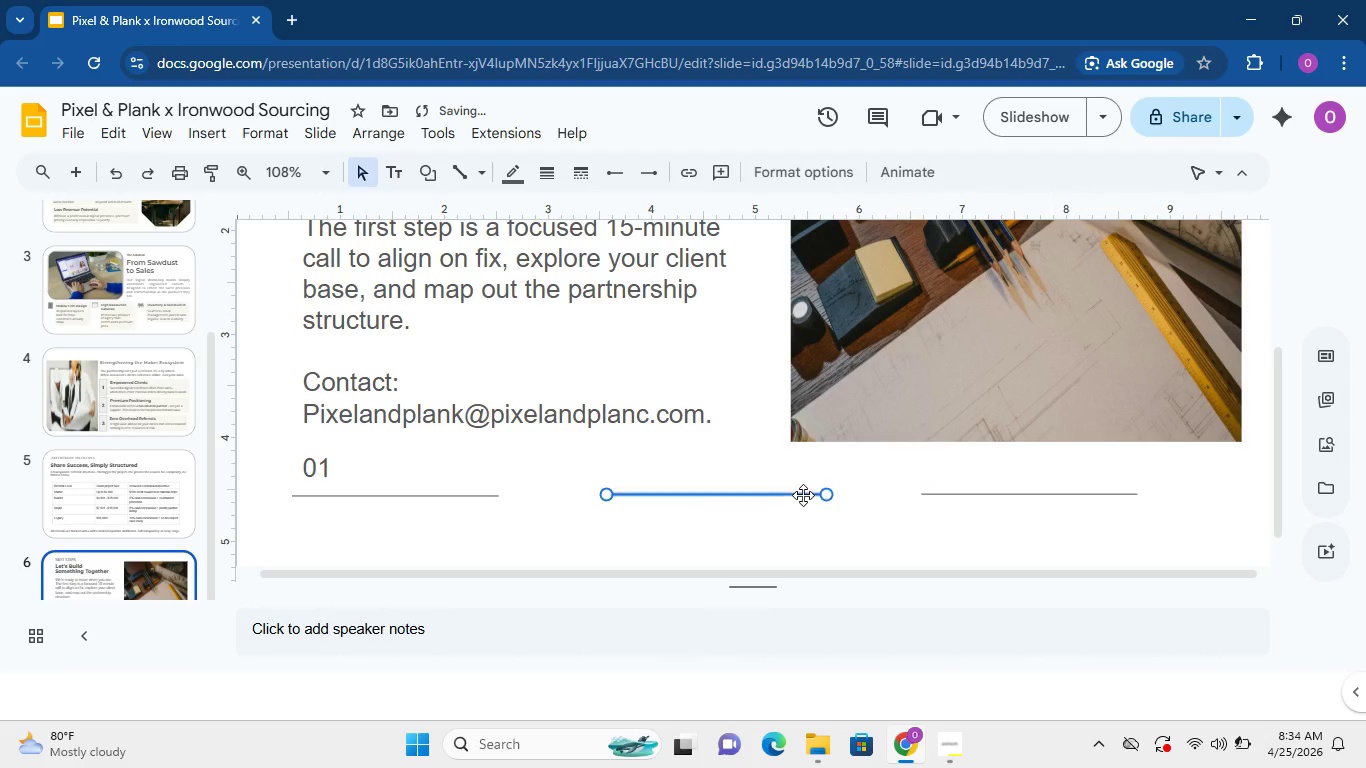 
left_click([803, 495])
 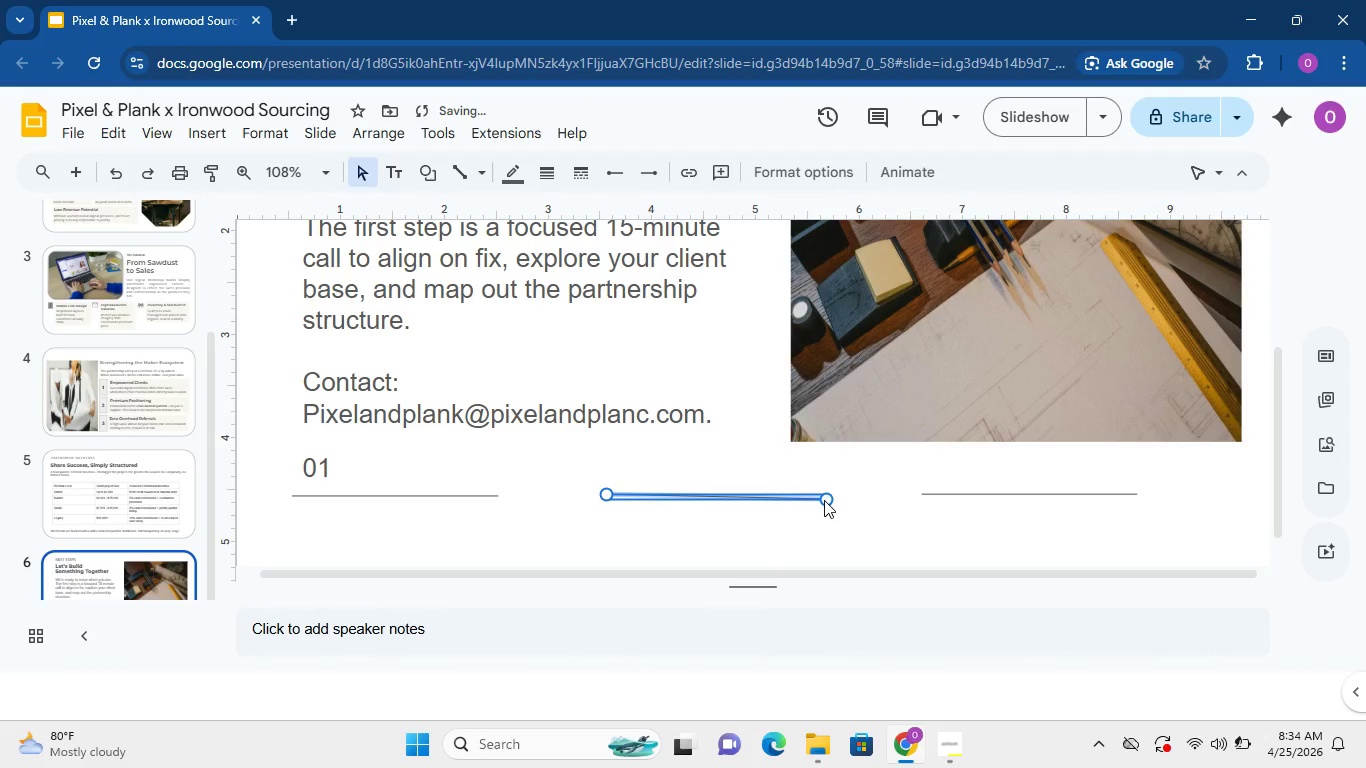 
left_click_drag(start_coordinate=[824, 500], to_coordinate=[828, 491])
 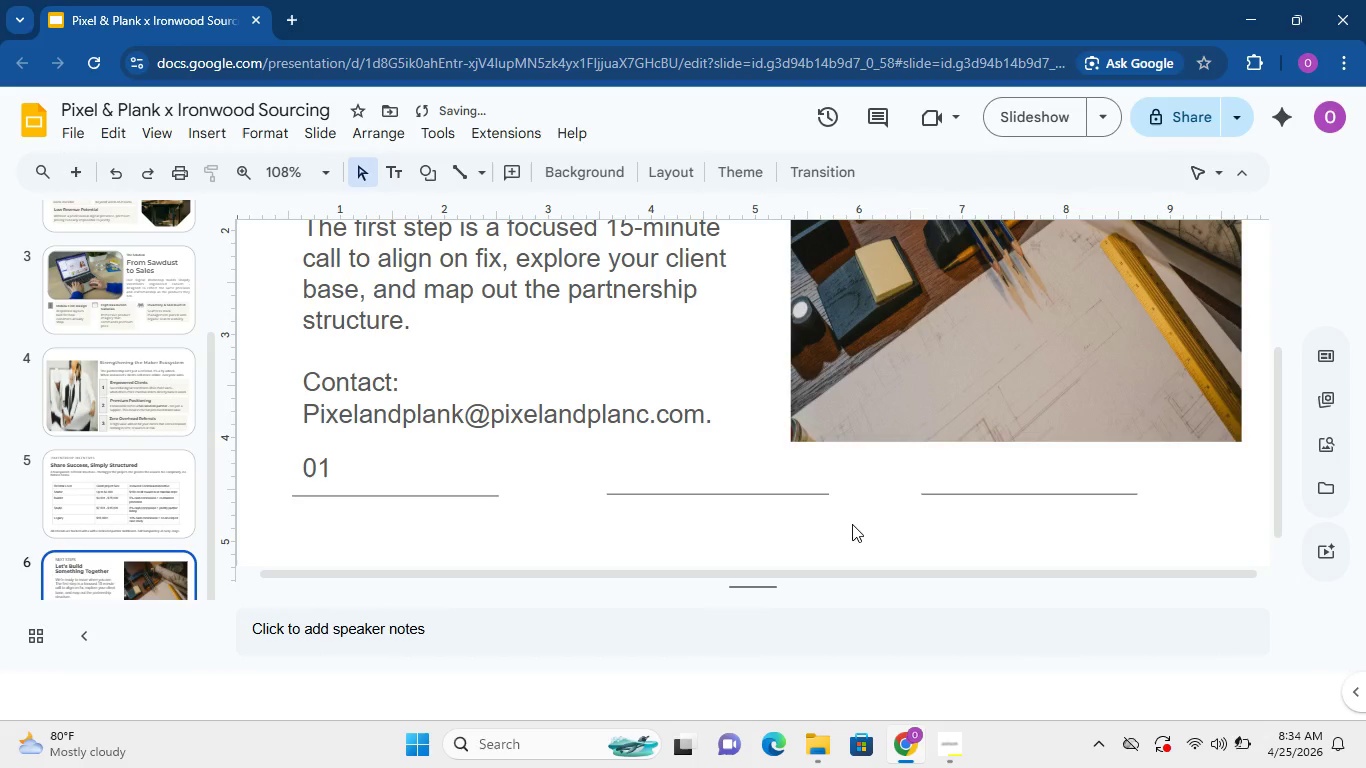 
hold_key(key=ControlLeft, duration=1.61)
 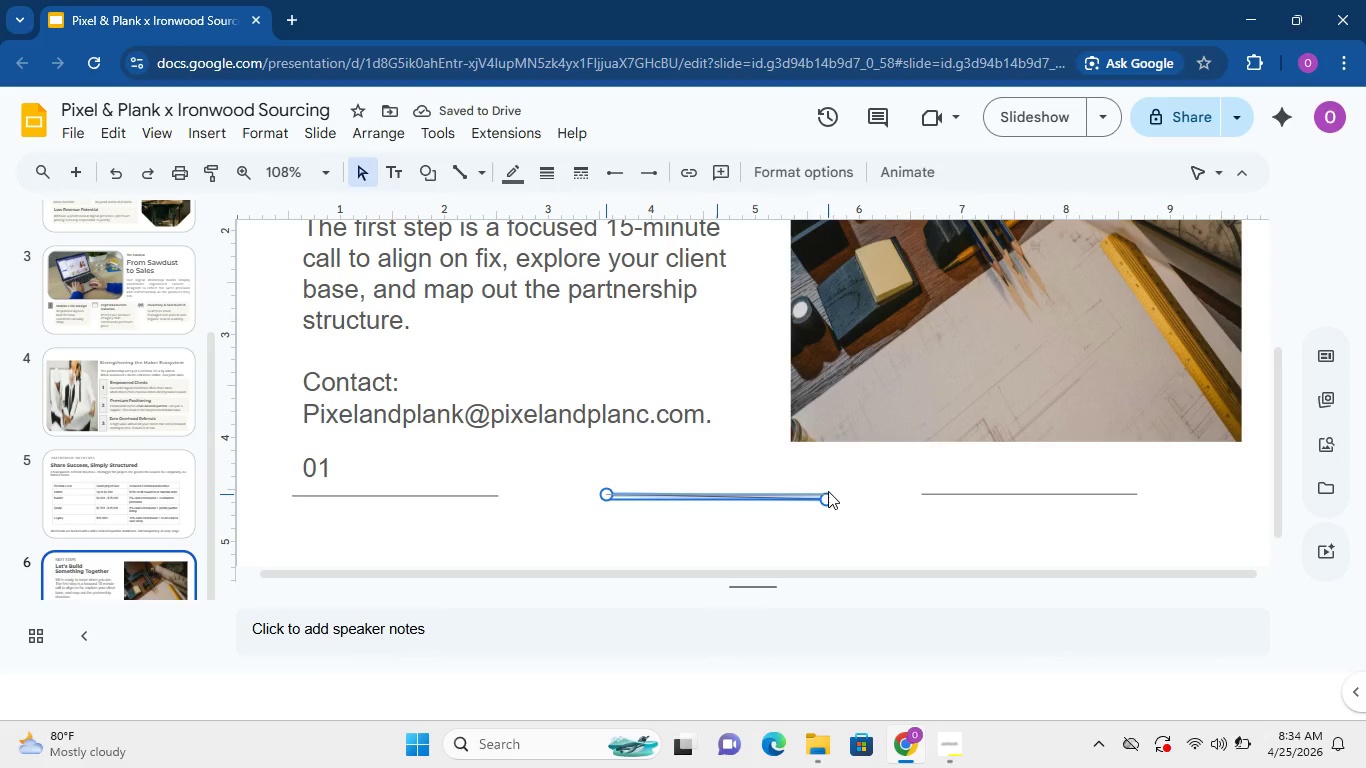 
hold_key(key=ShiftLeft, duration=1.12)
 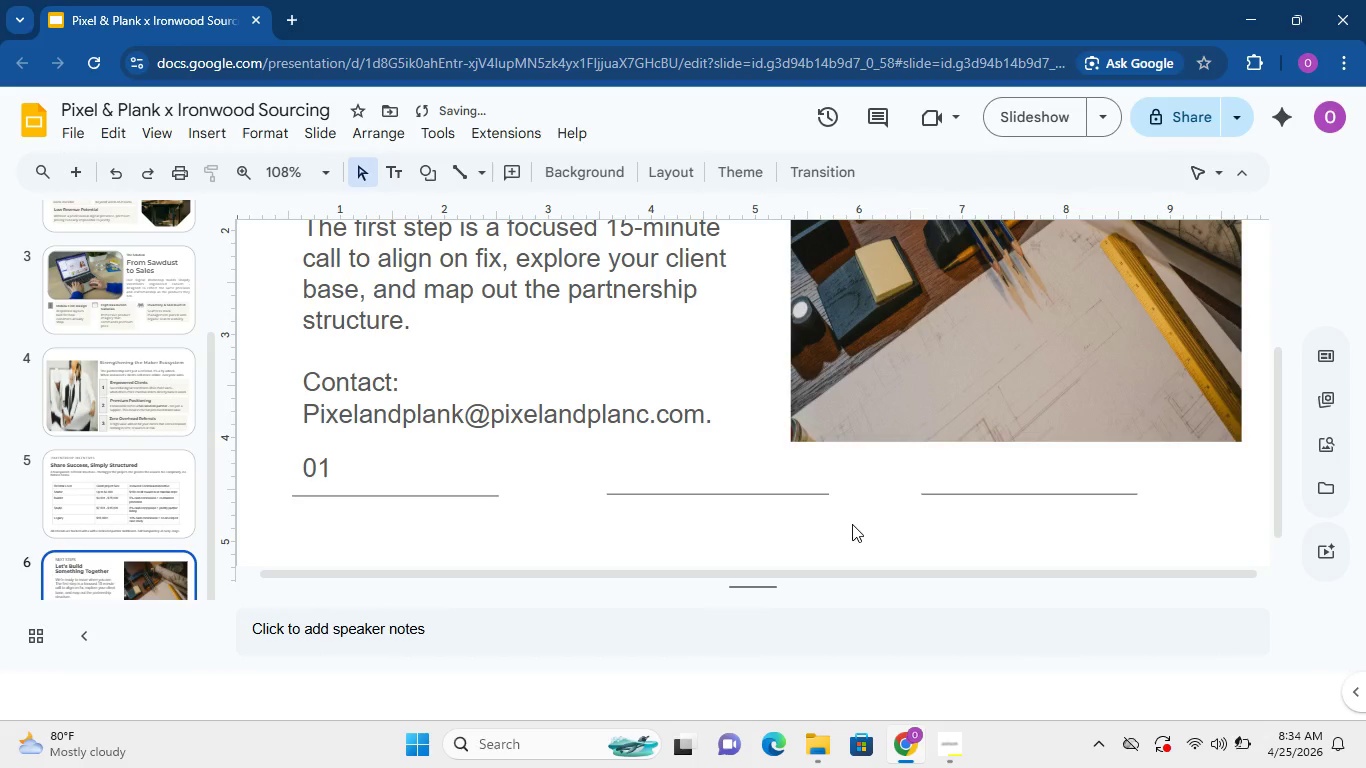 
left_click([857, 523])
 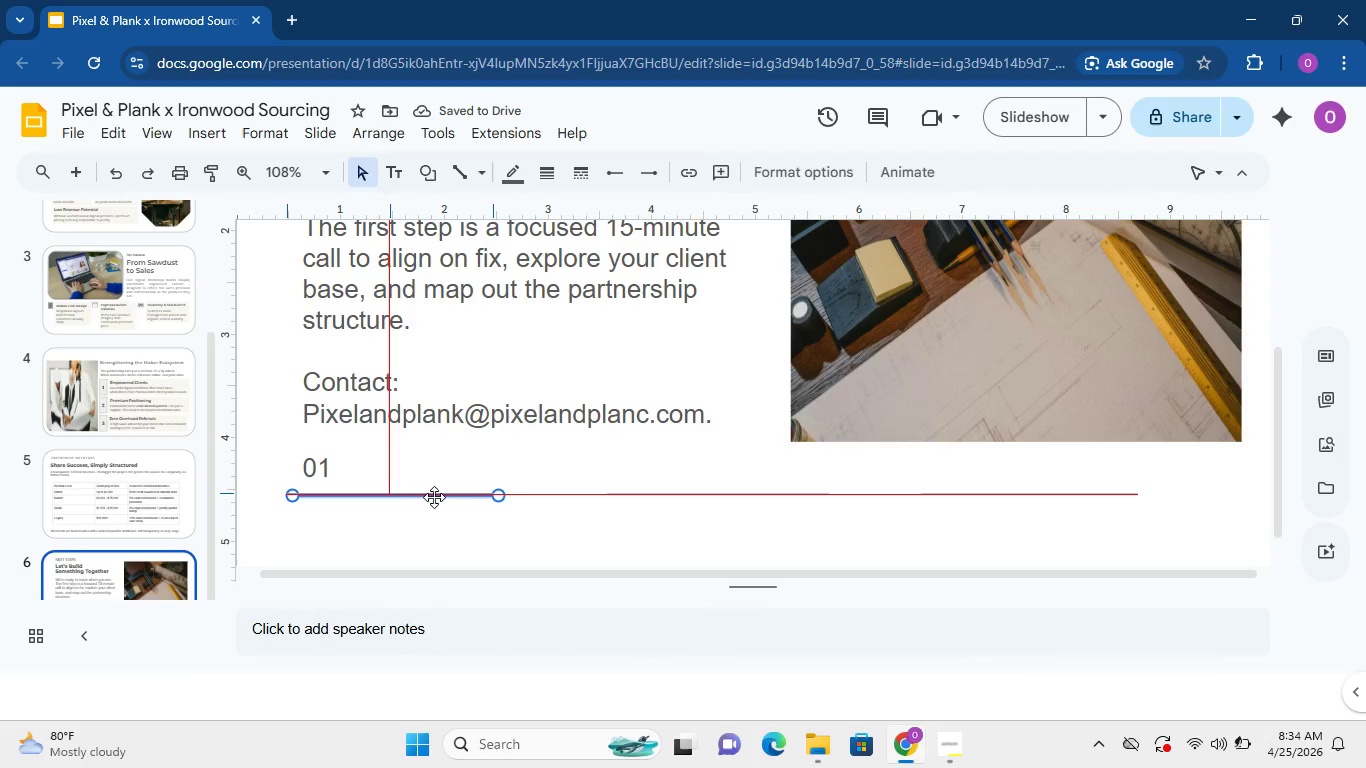 
wait(9.36)
 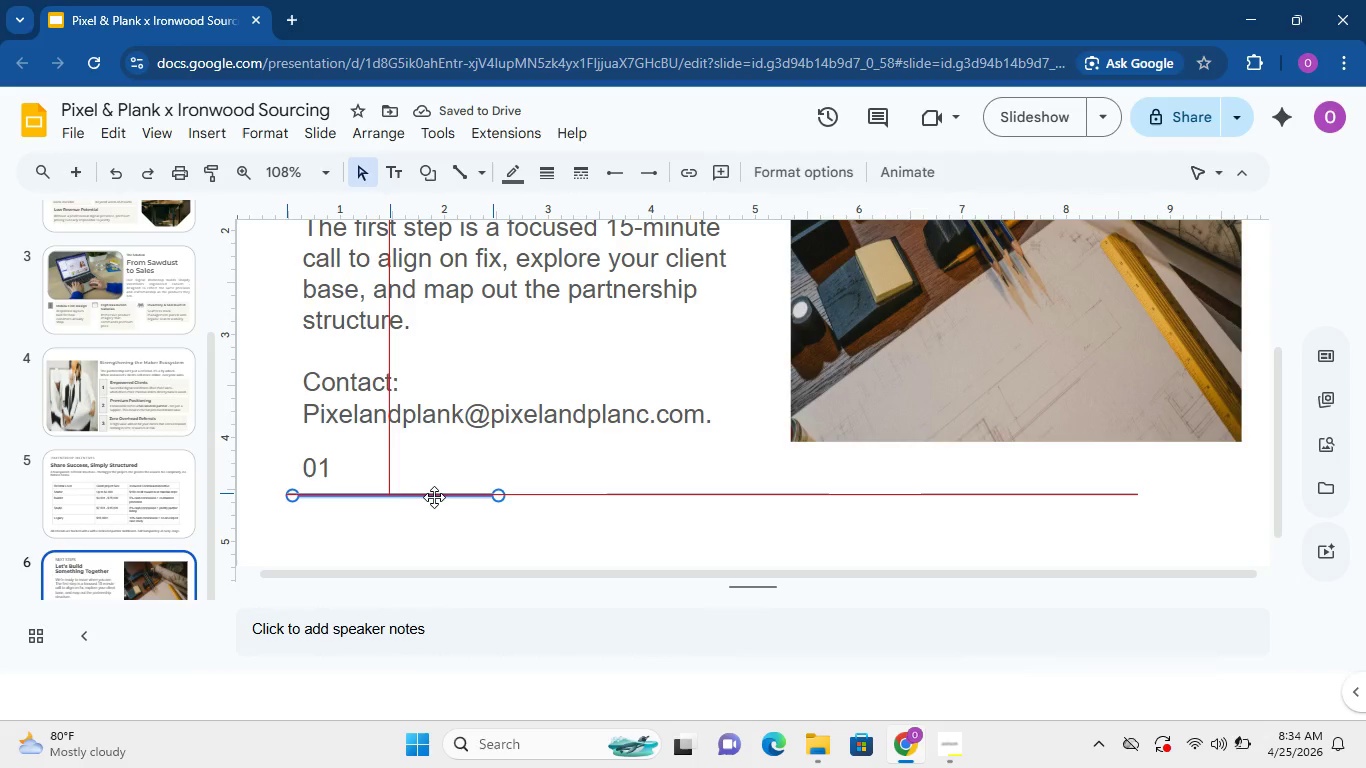 
left_click([610, 490])
 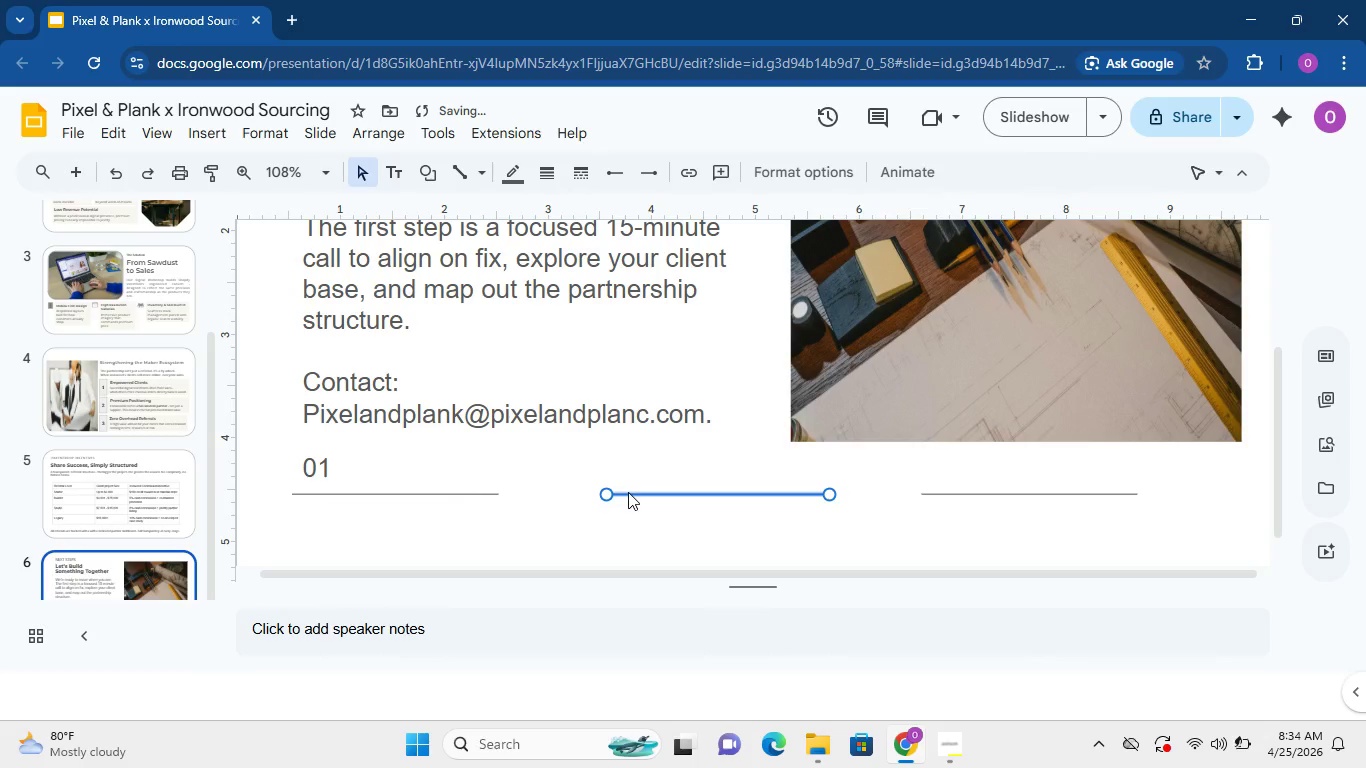 
left_click_drag(start_coordinate=[629, 492], to_coordinate=[593, 492])
 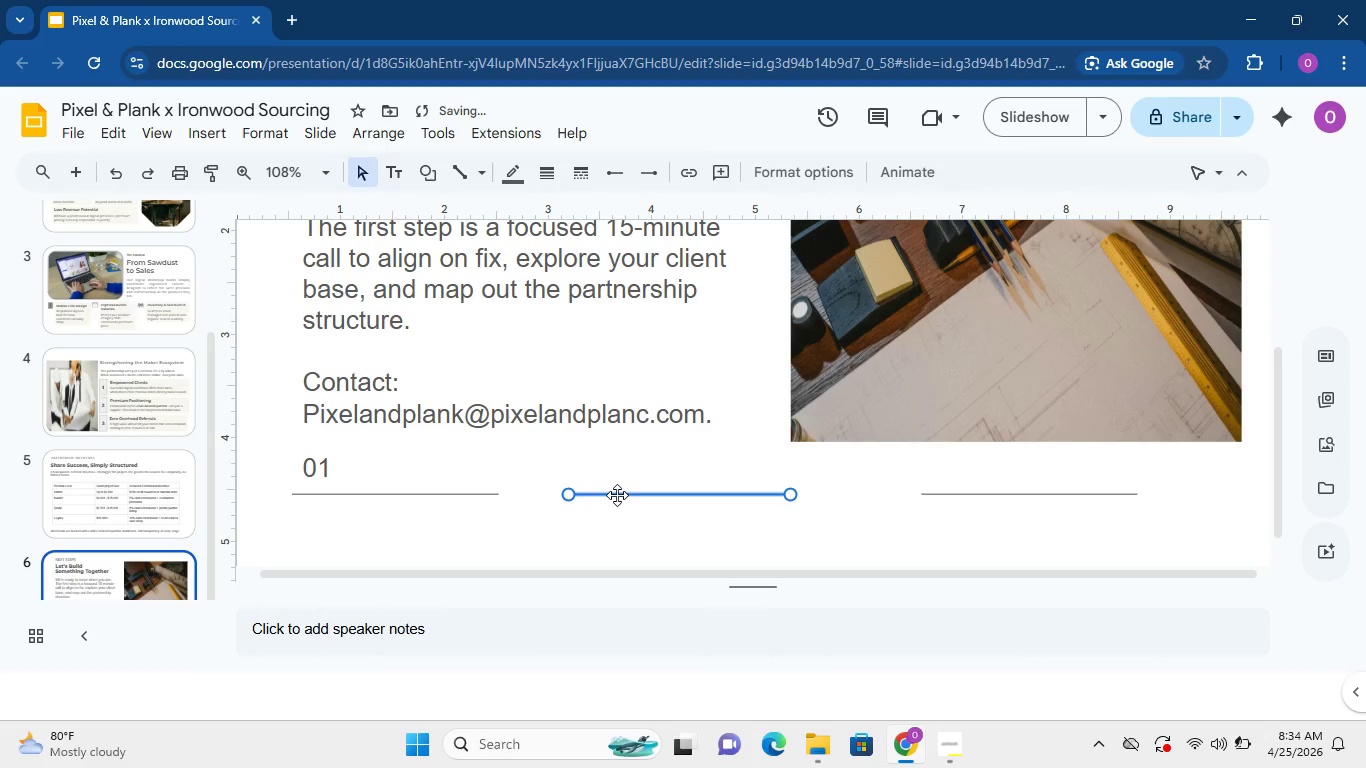 
left_click_drag(start_coordinate=[617, 495], to_coordinate=[608, 495])
 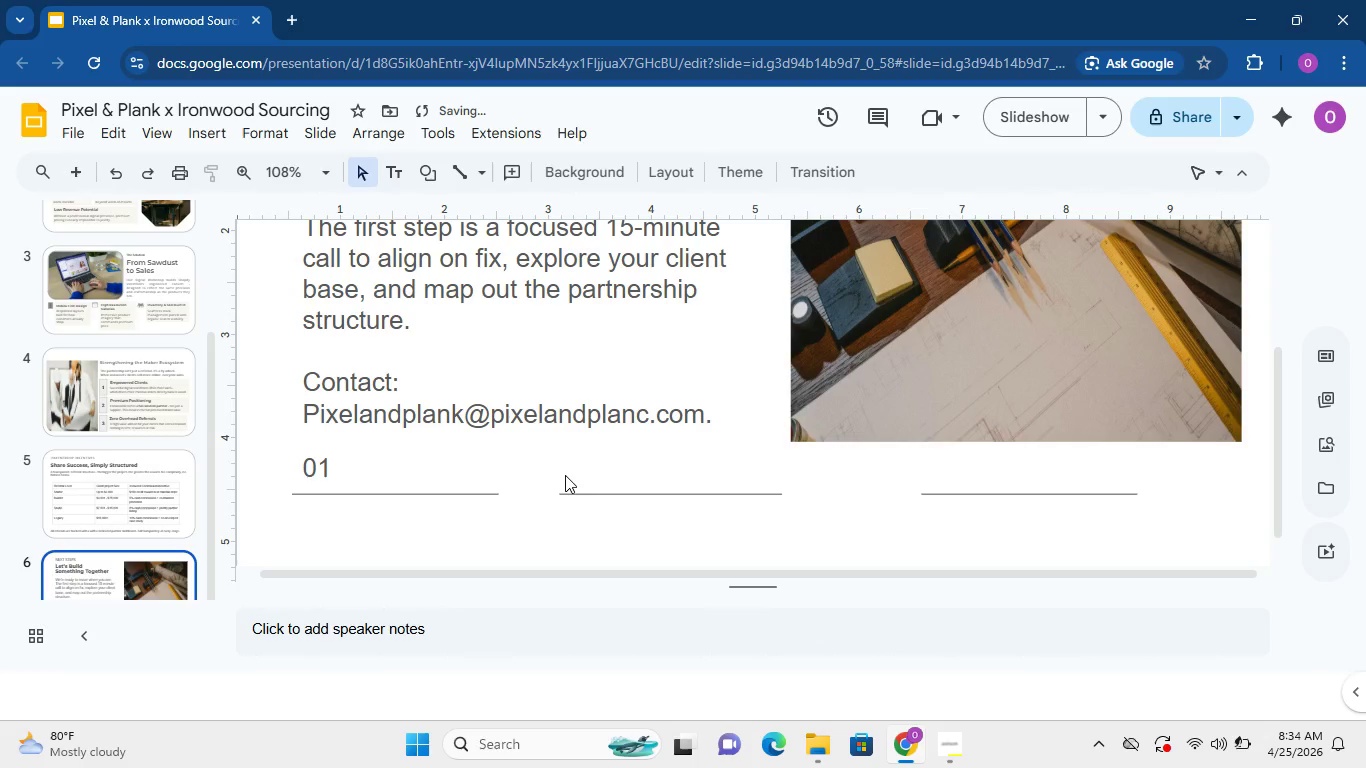 
left_click([565, 475])
 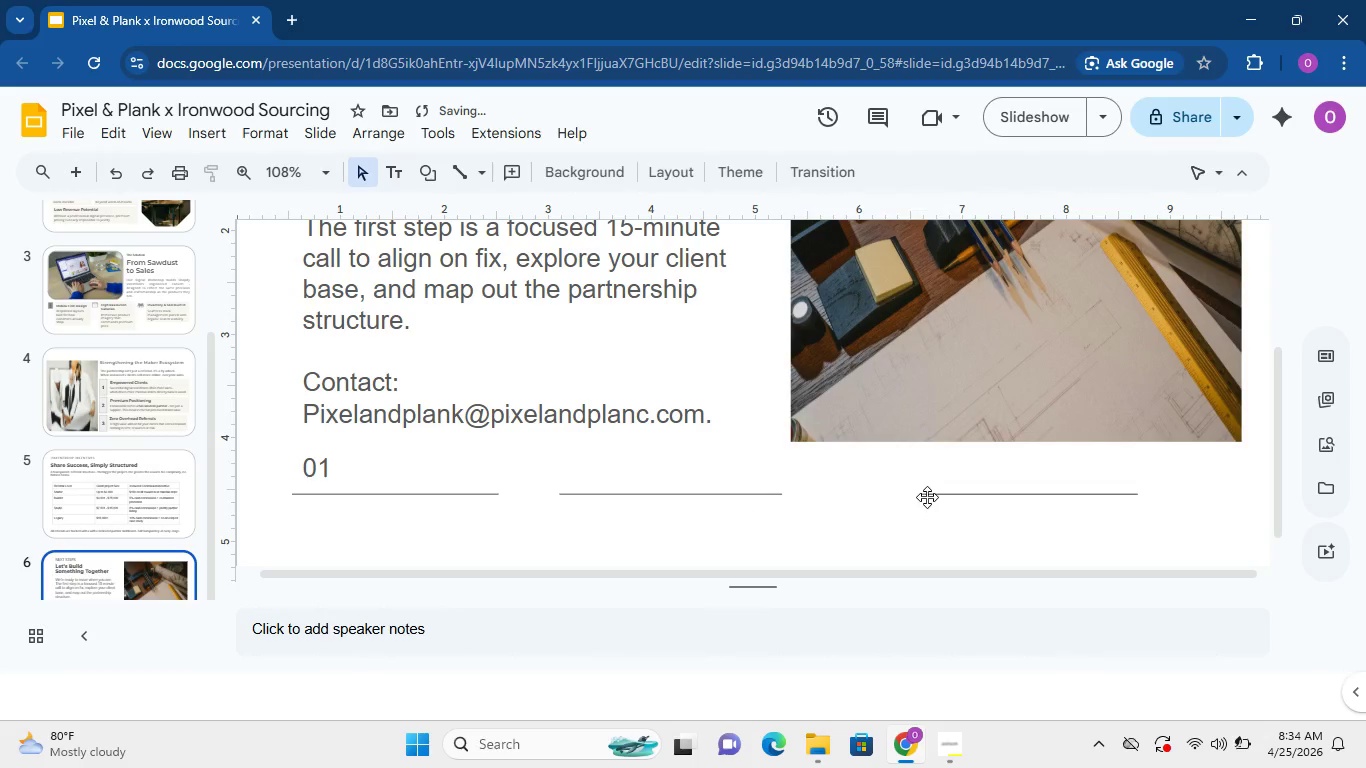 
left_click([928, 497])
 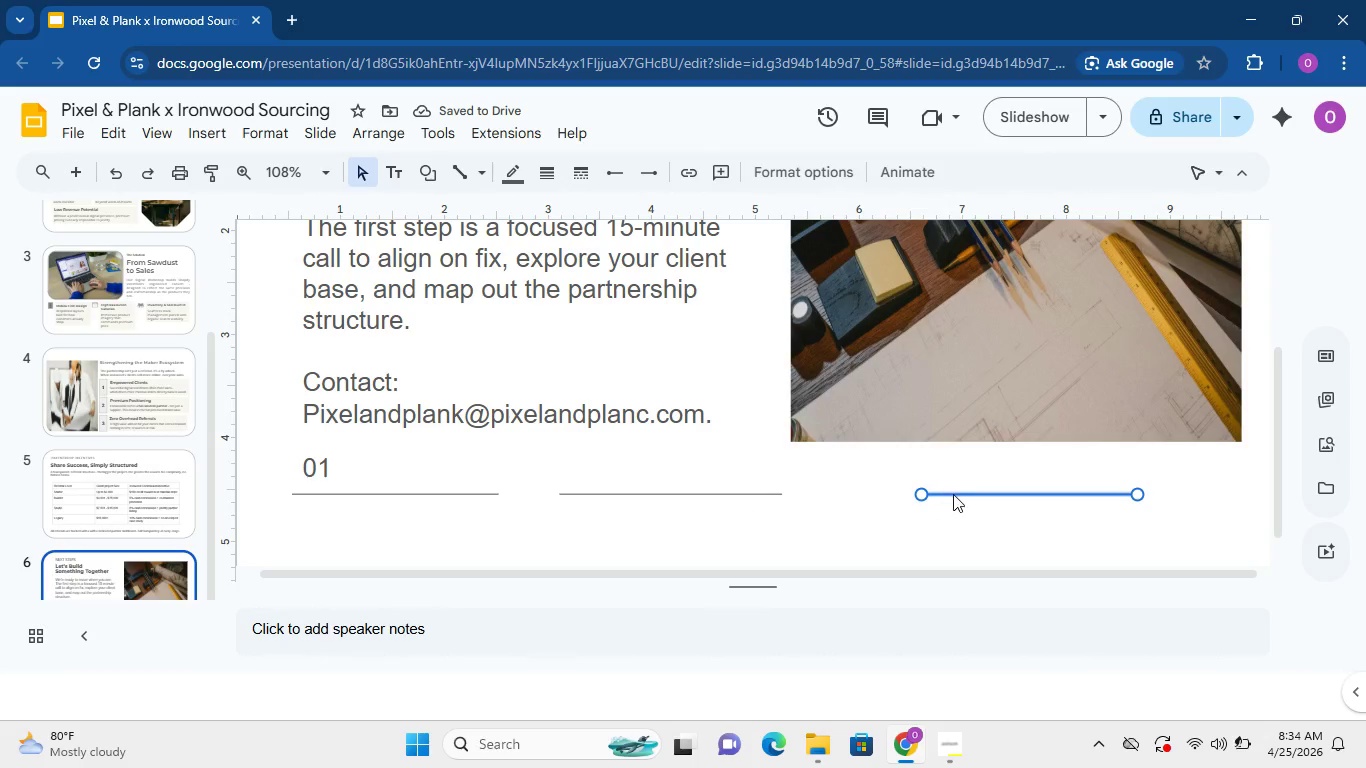 
left_click_drag(start_coordinate=[953, 494], to_coordinate=[872, 494])
 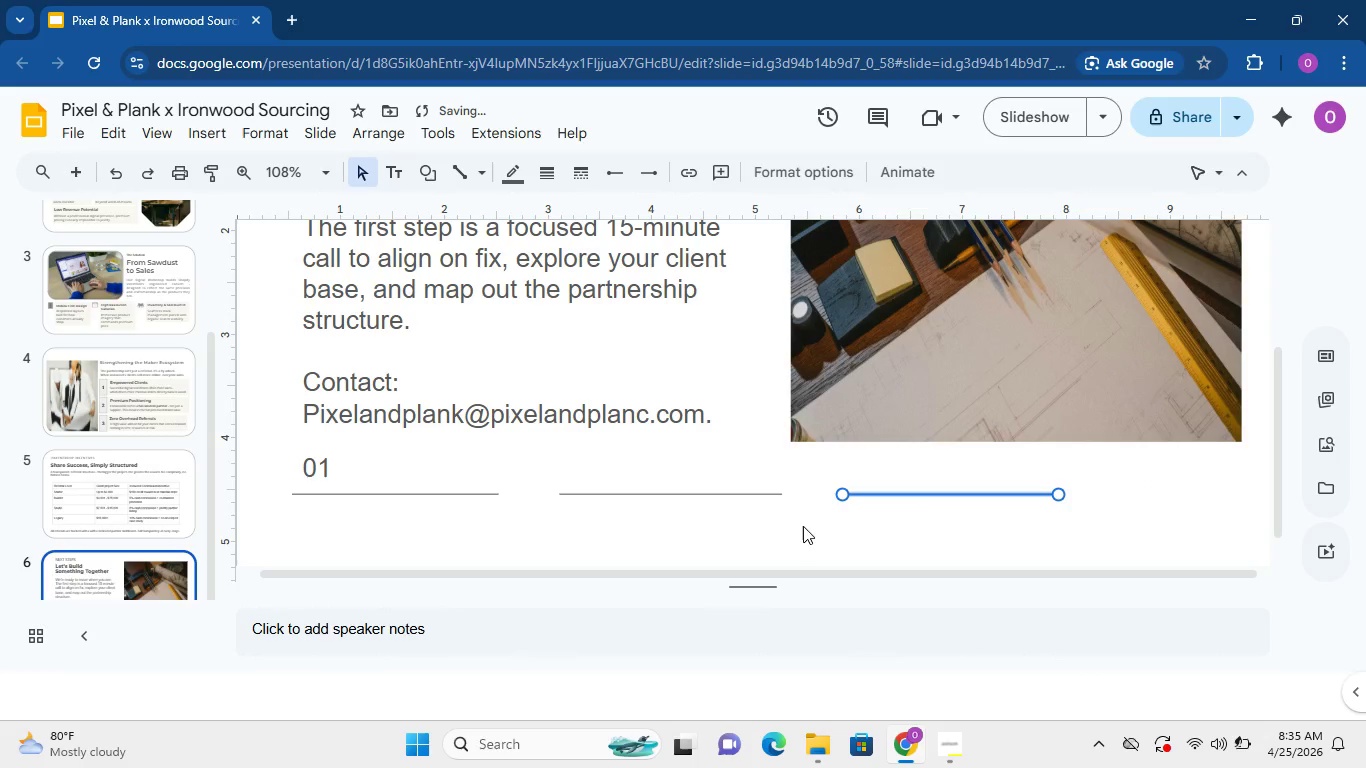 
left_click([801, 530])
 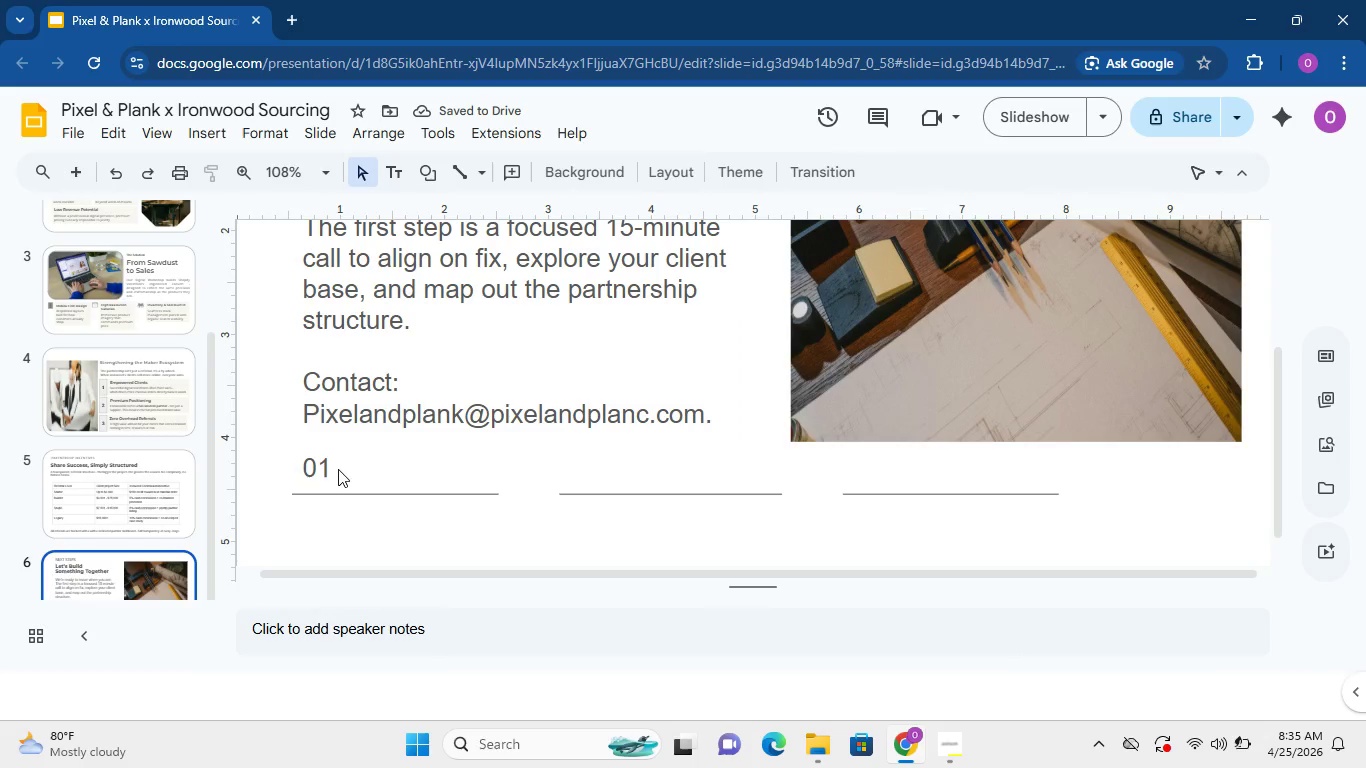 
double_click([331, 469])
 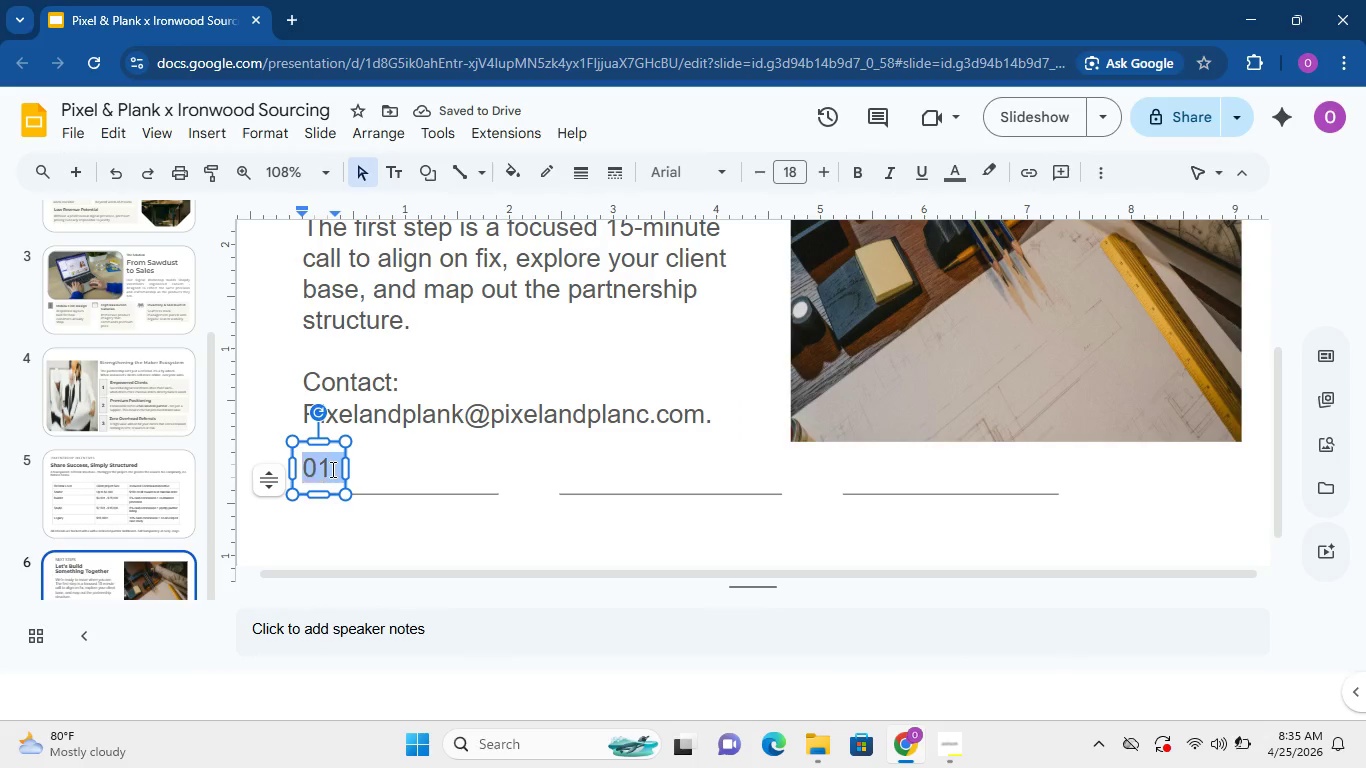 
triple_click([331, 469])
 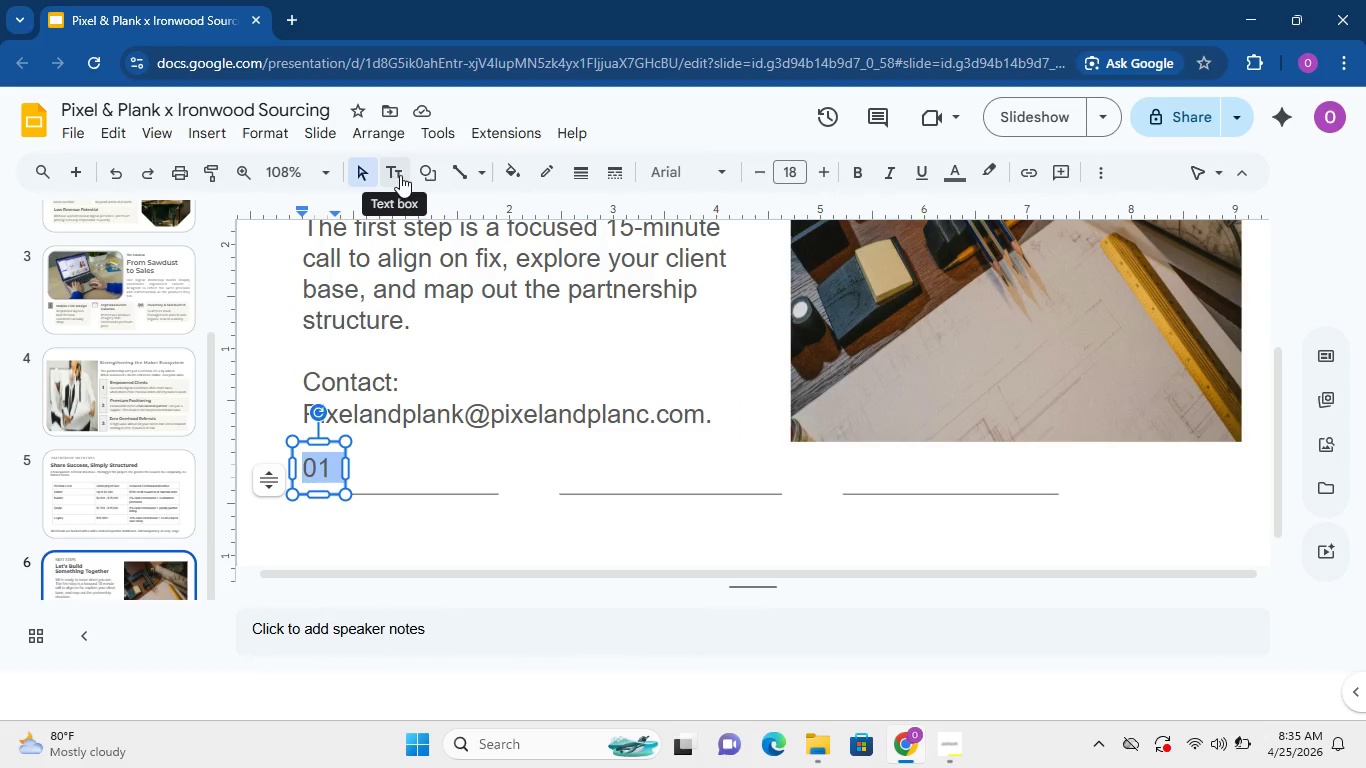 
wait(6.48)
 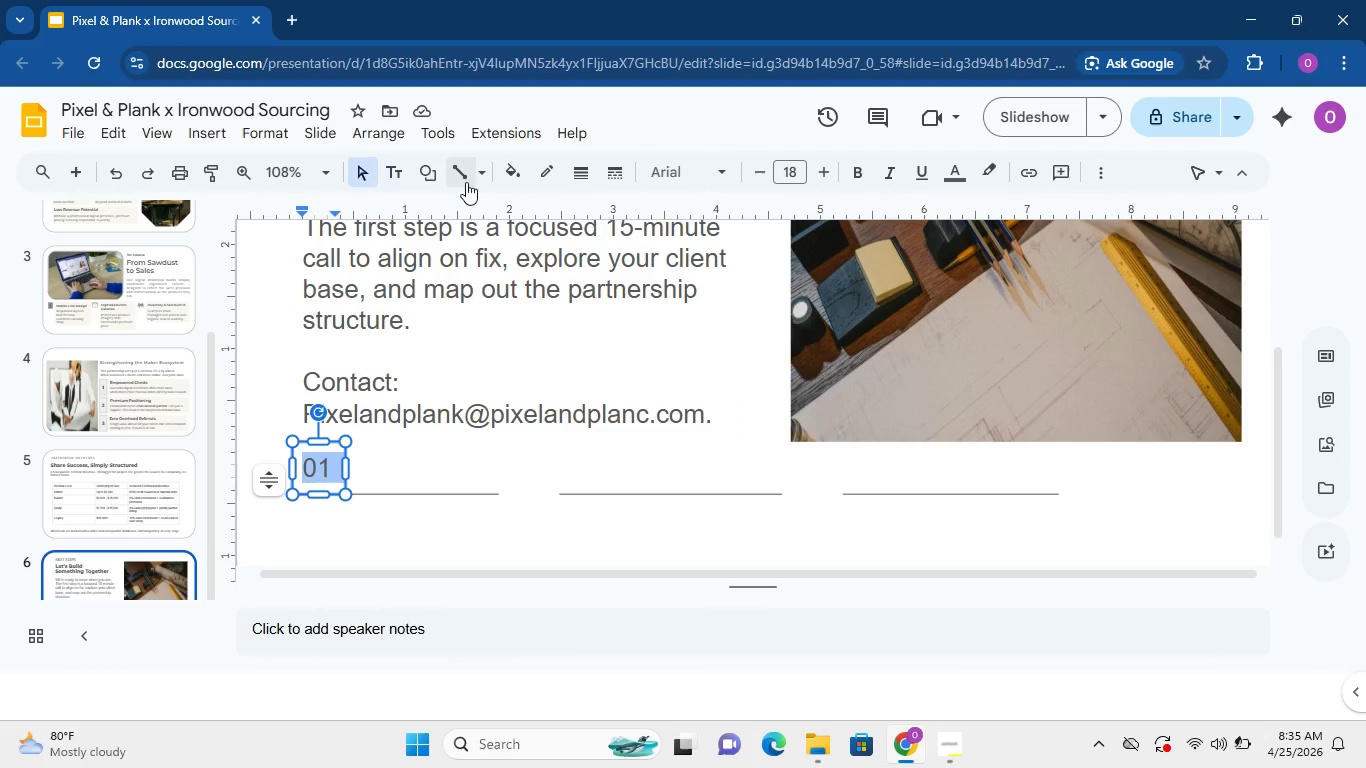 
left_click([695, 179])
 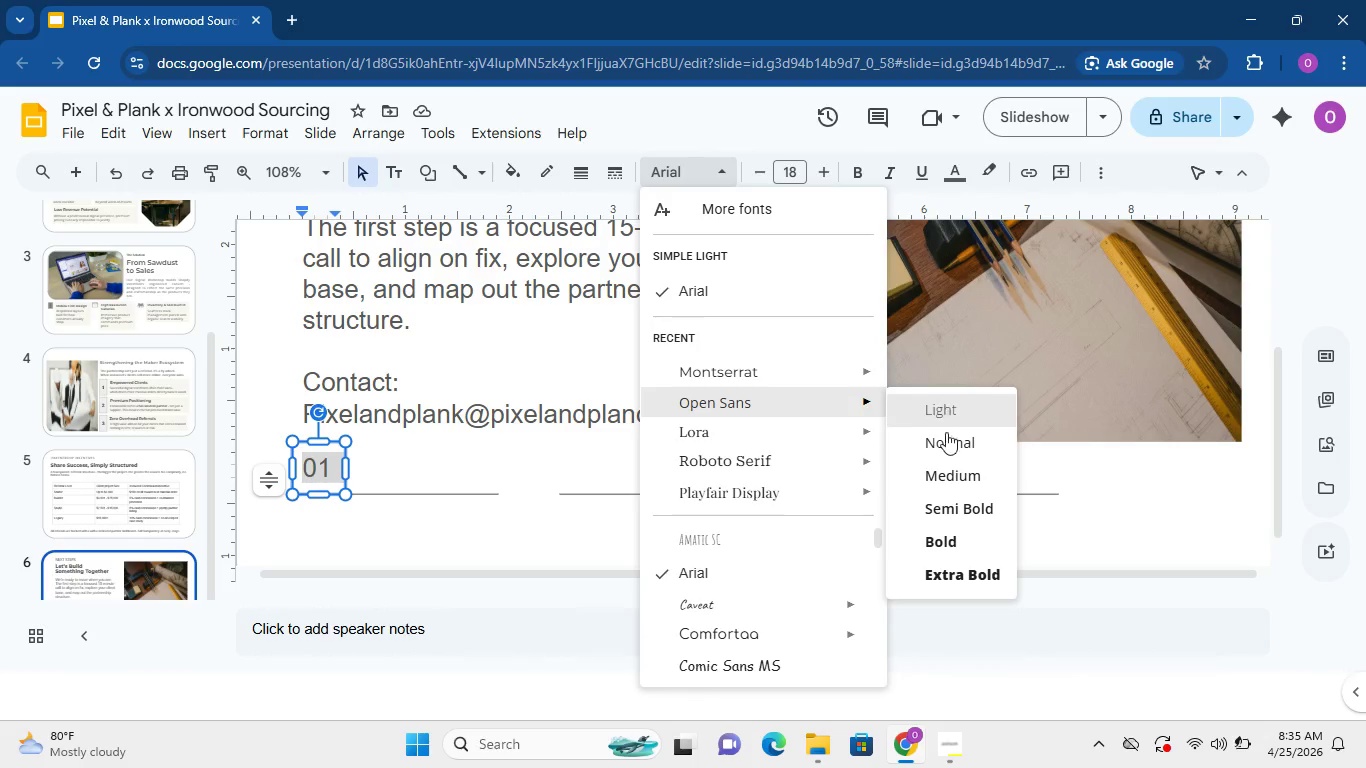 
left_click([949, 517])
 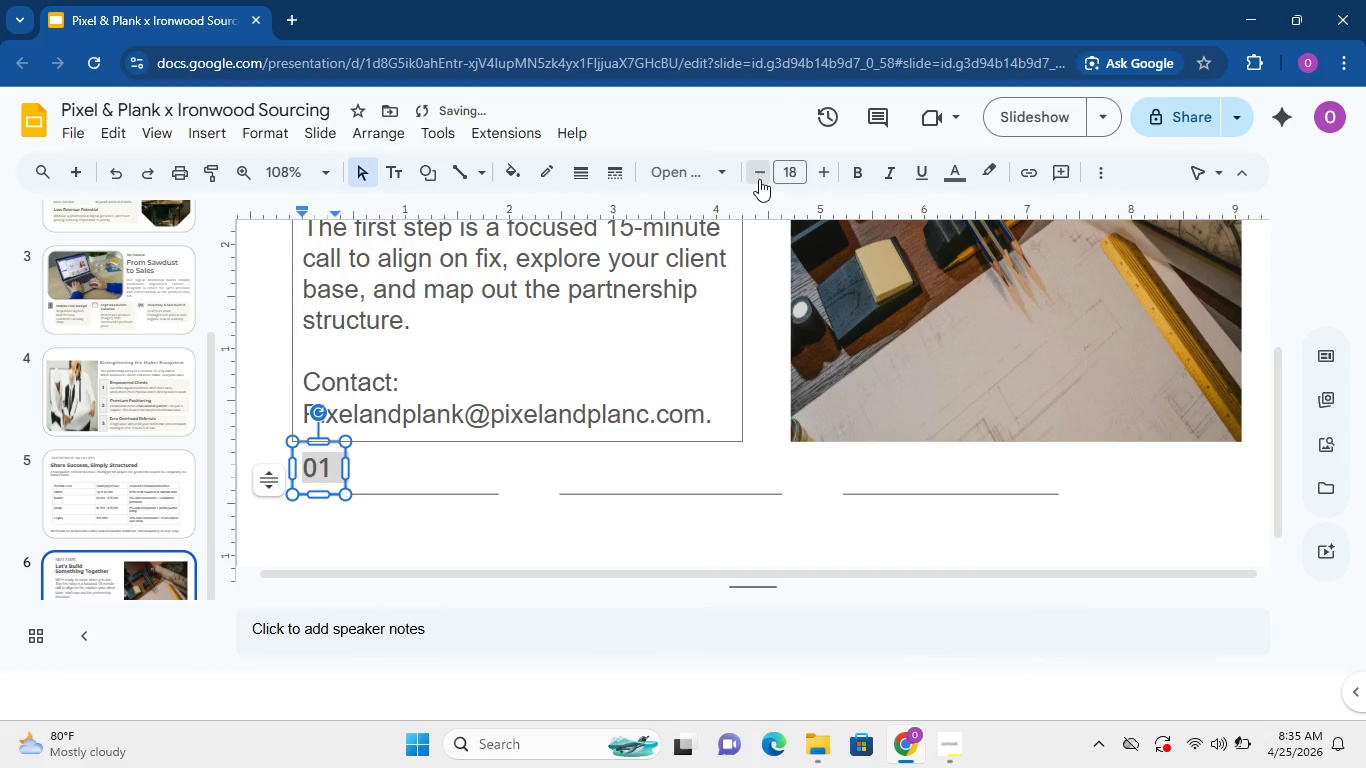 
double_click([759, 179])
 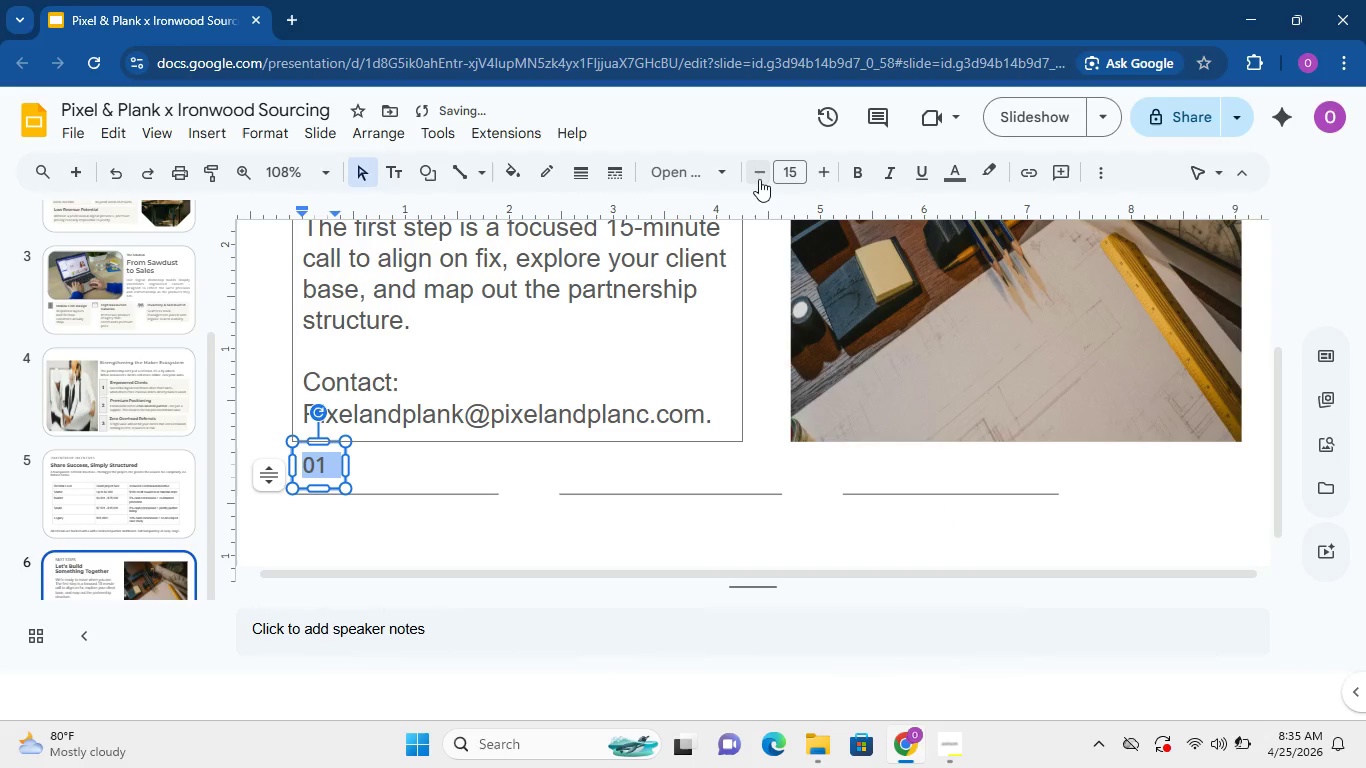 
triple_click([759, 179])
 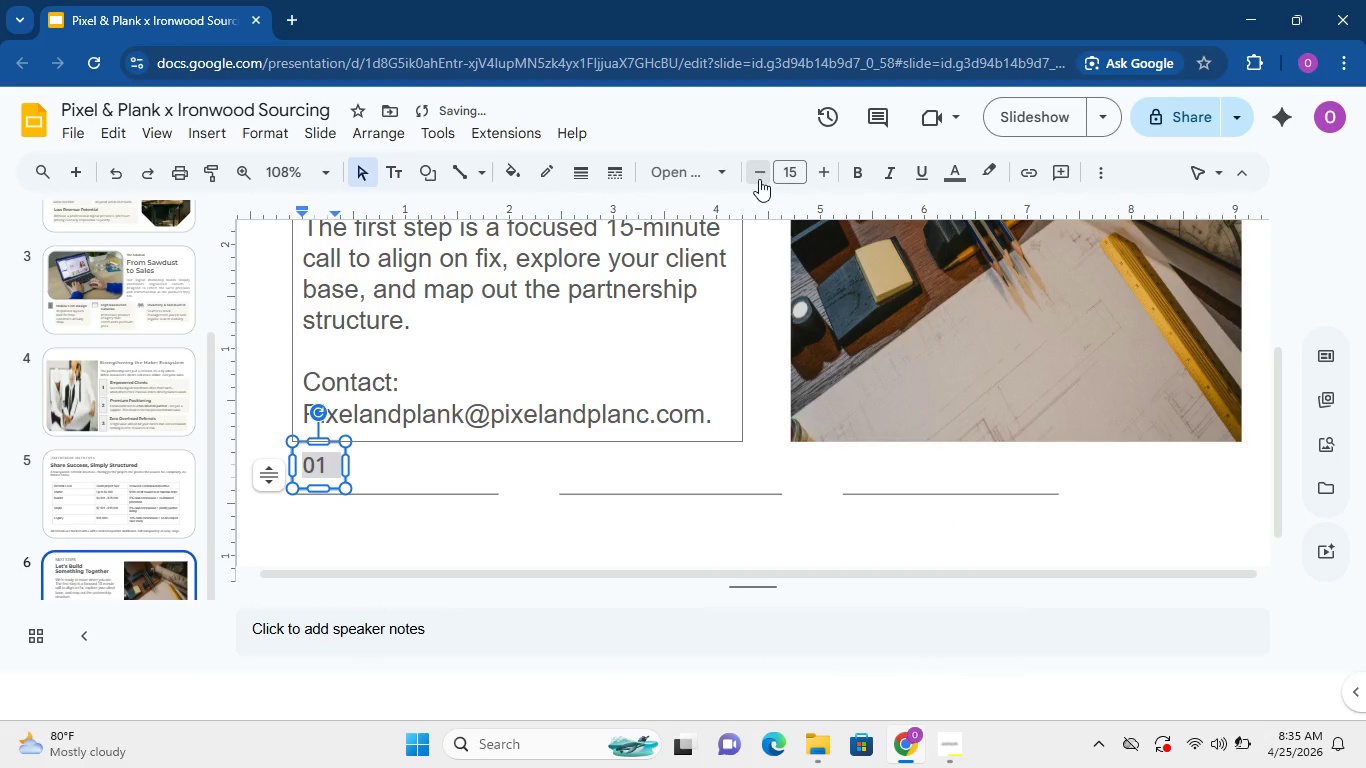 
triple_click([759, 179])
 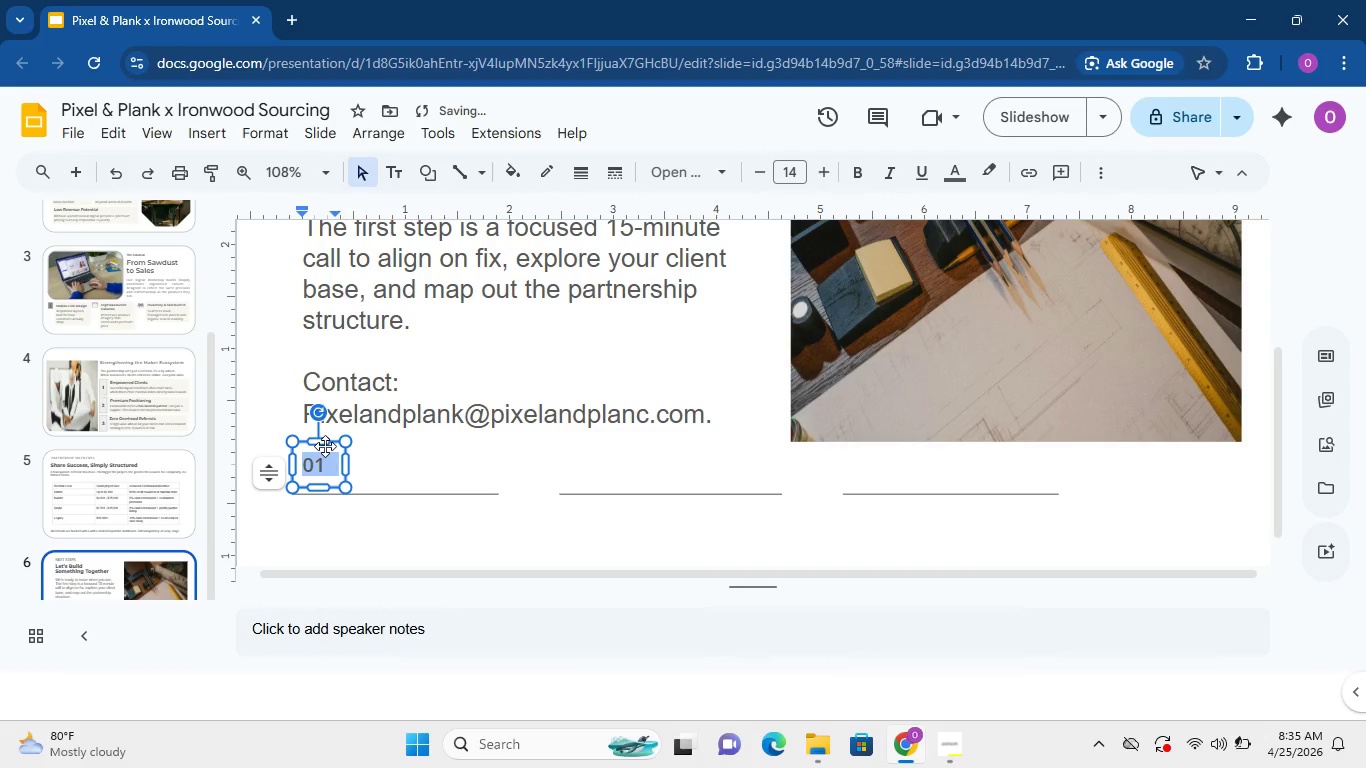 
left_click_drag(start_coordinate=[325, 446], to_coordinate=[316, 454])
 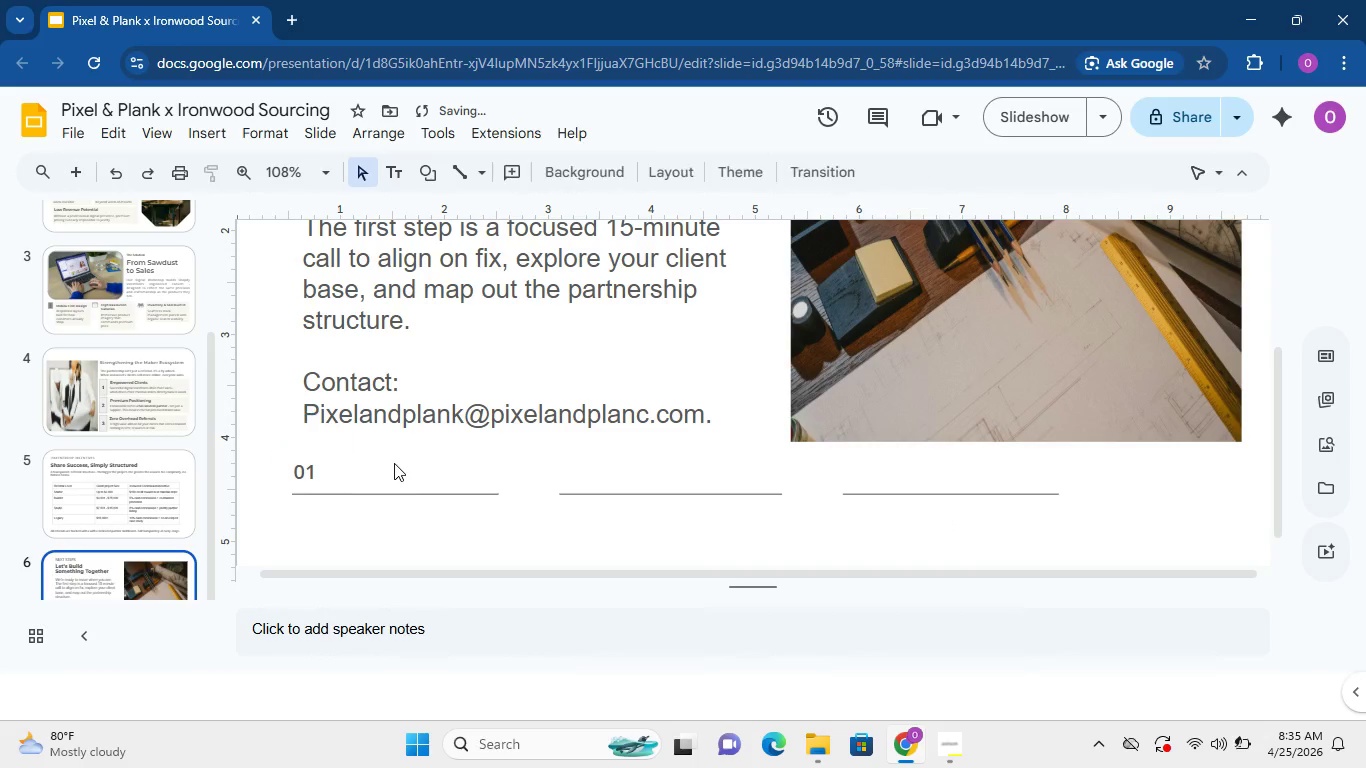 
left_click([394, 463])
 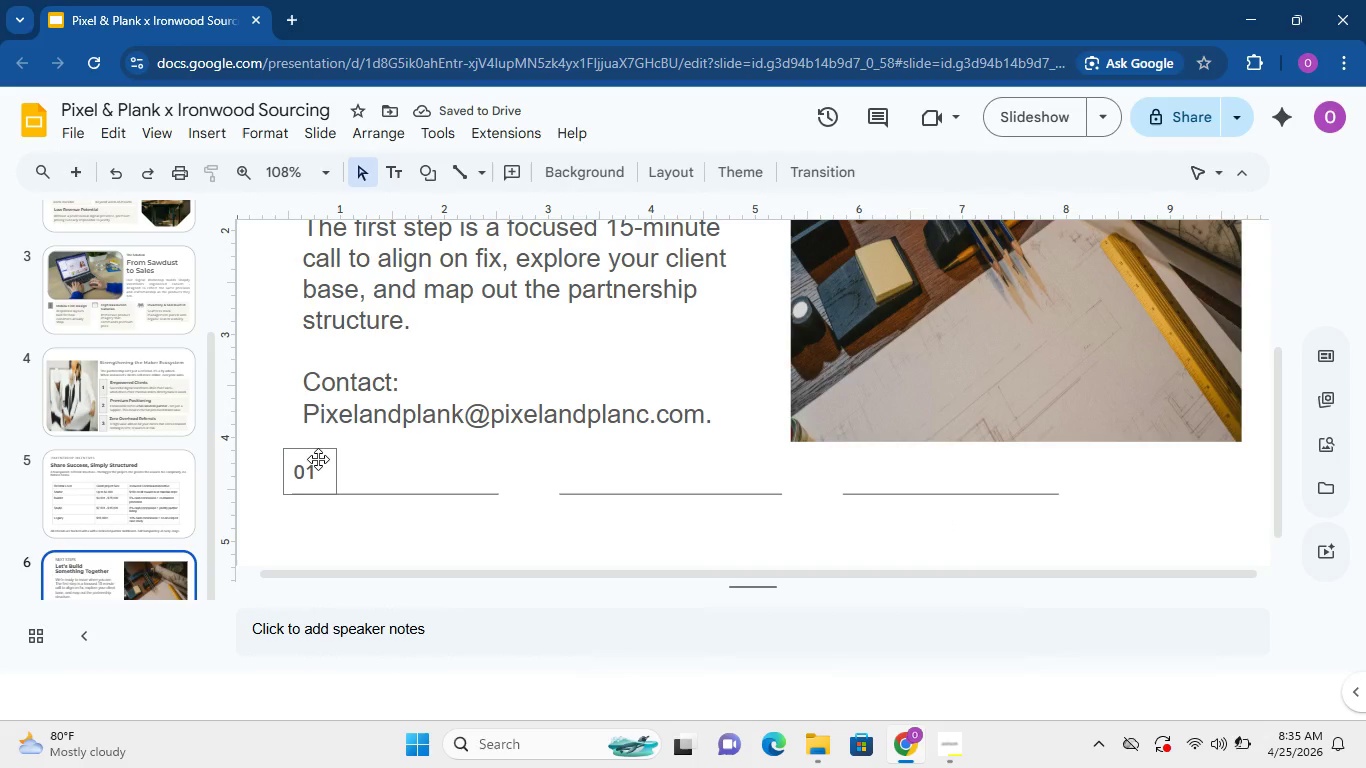 
left_click_drag(start_coordinate=[318, 459], to_coordinate=[315, 464])
 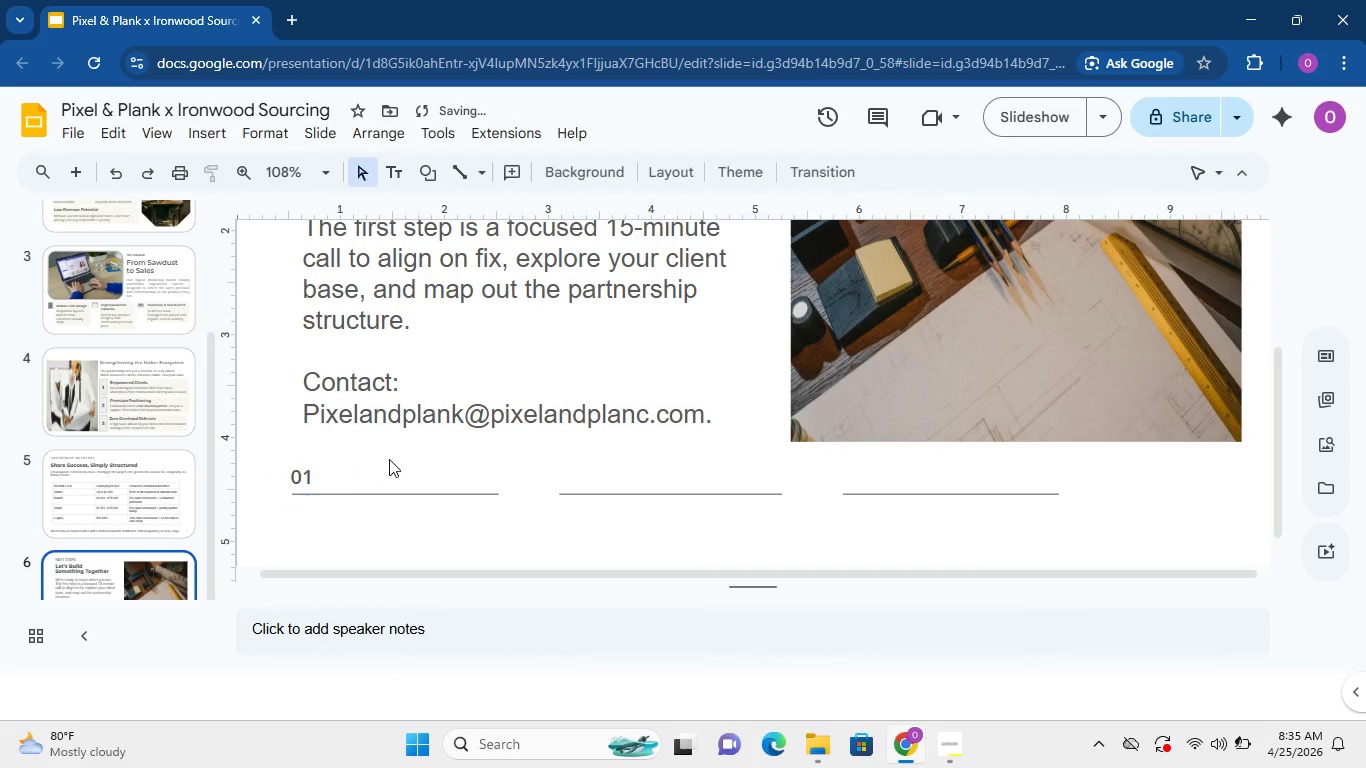 
left_click([389, 459])
 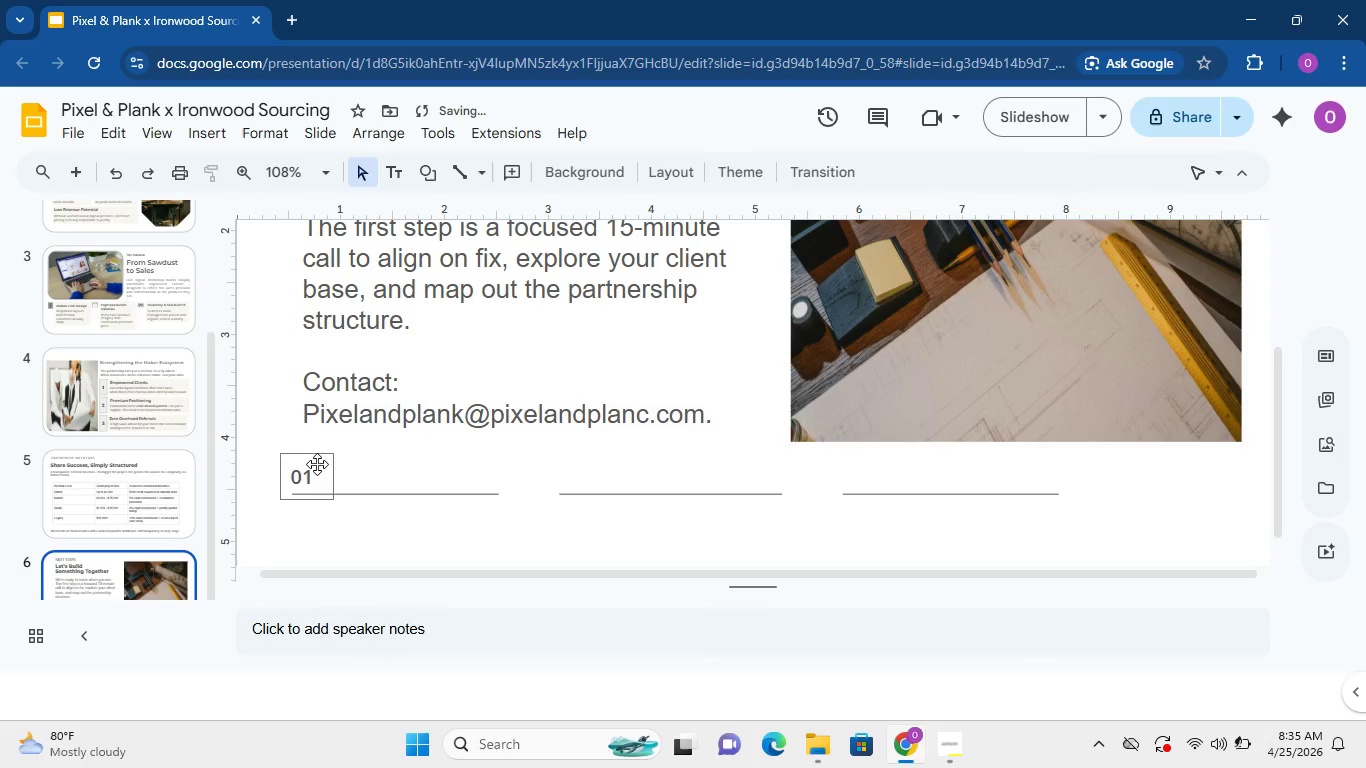 
left_click([317, 464])
 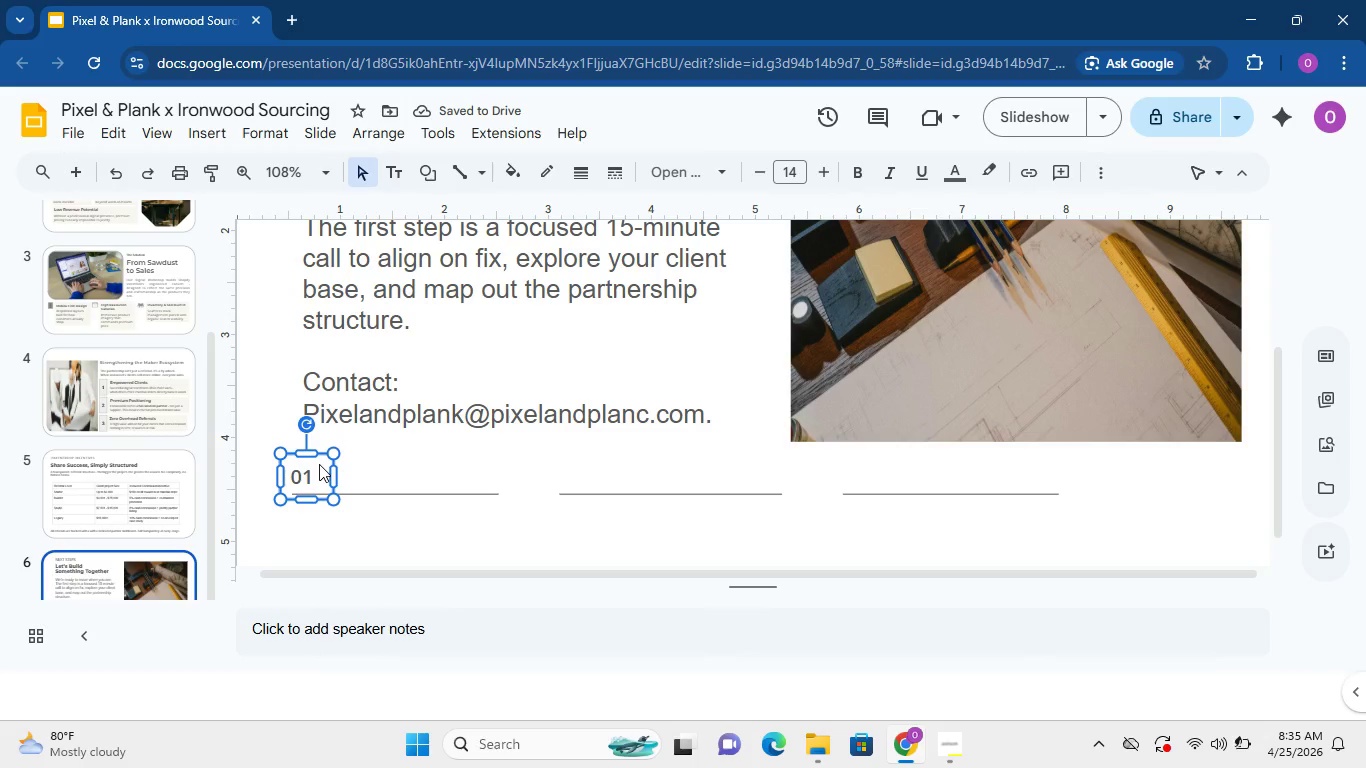 
key(Control+C)
 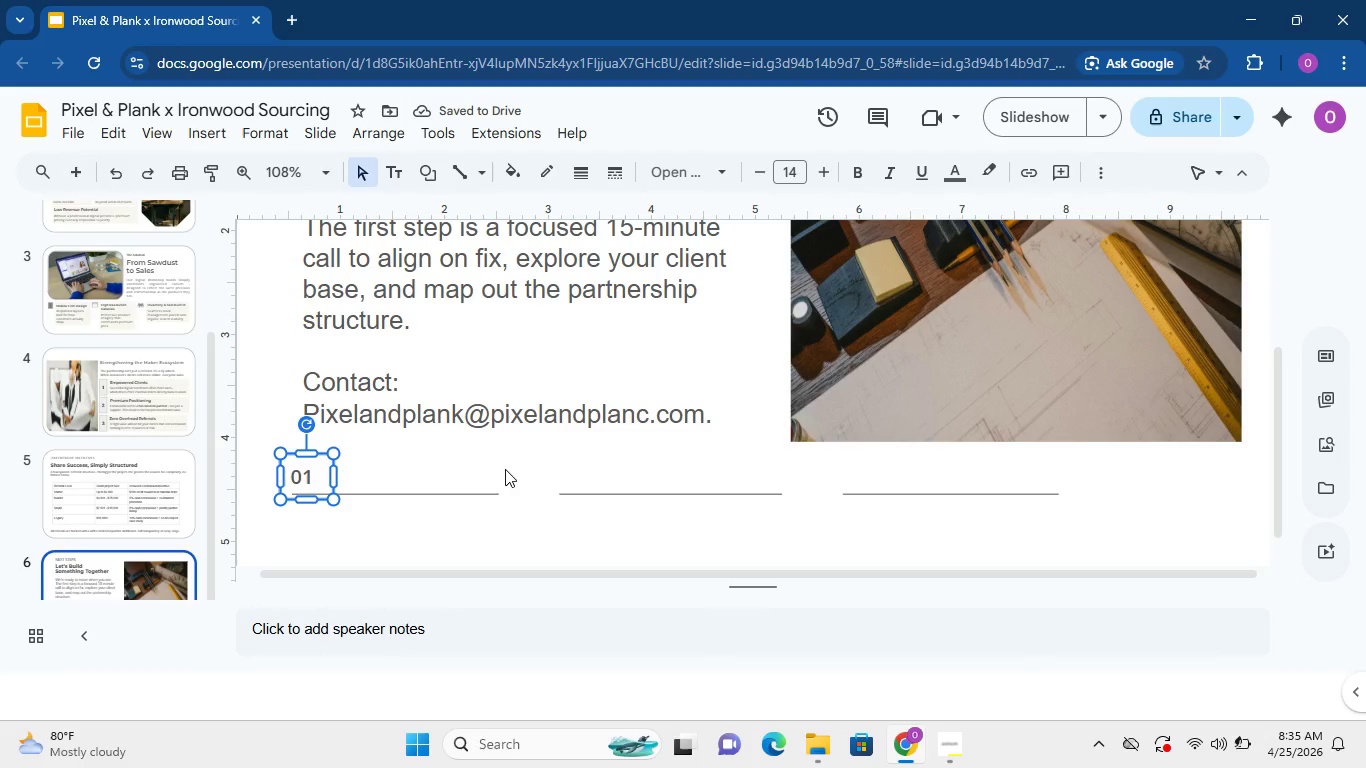 
key(Control+D)
 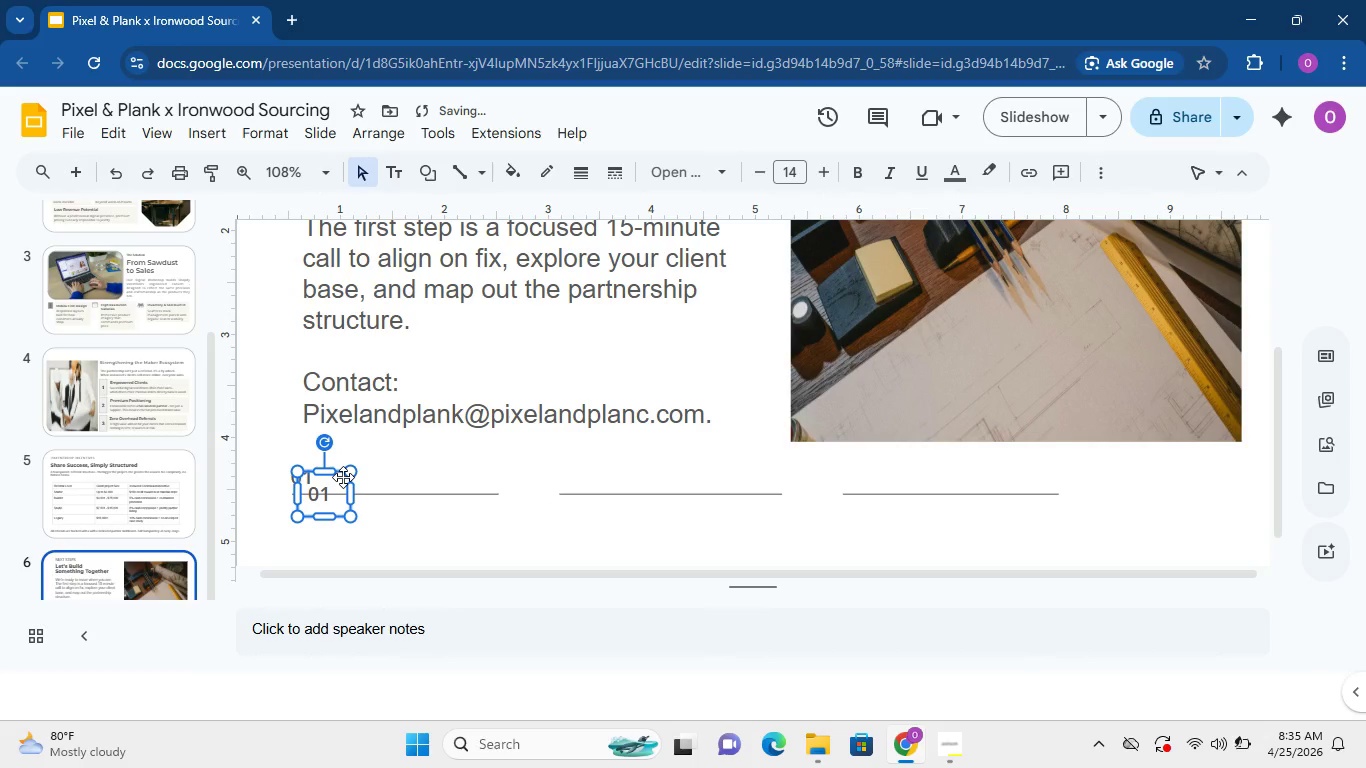 
left_click_drag(start_coordinate=[343, 477], to_coordinate=[586, 468])
 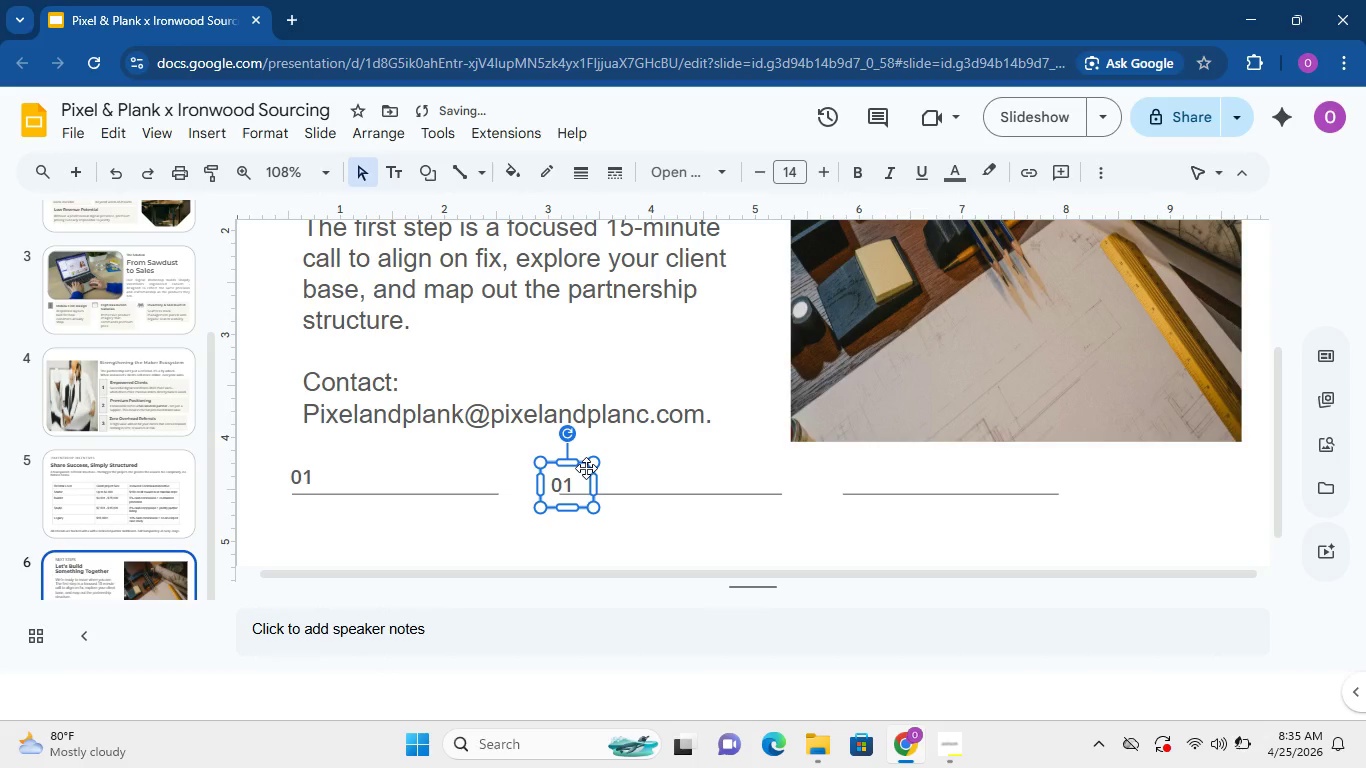 
left_click_drag(start_coordinate=[586, 468], to_coordinate=[596, 460])
 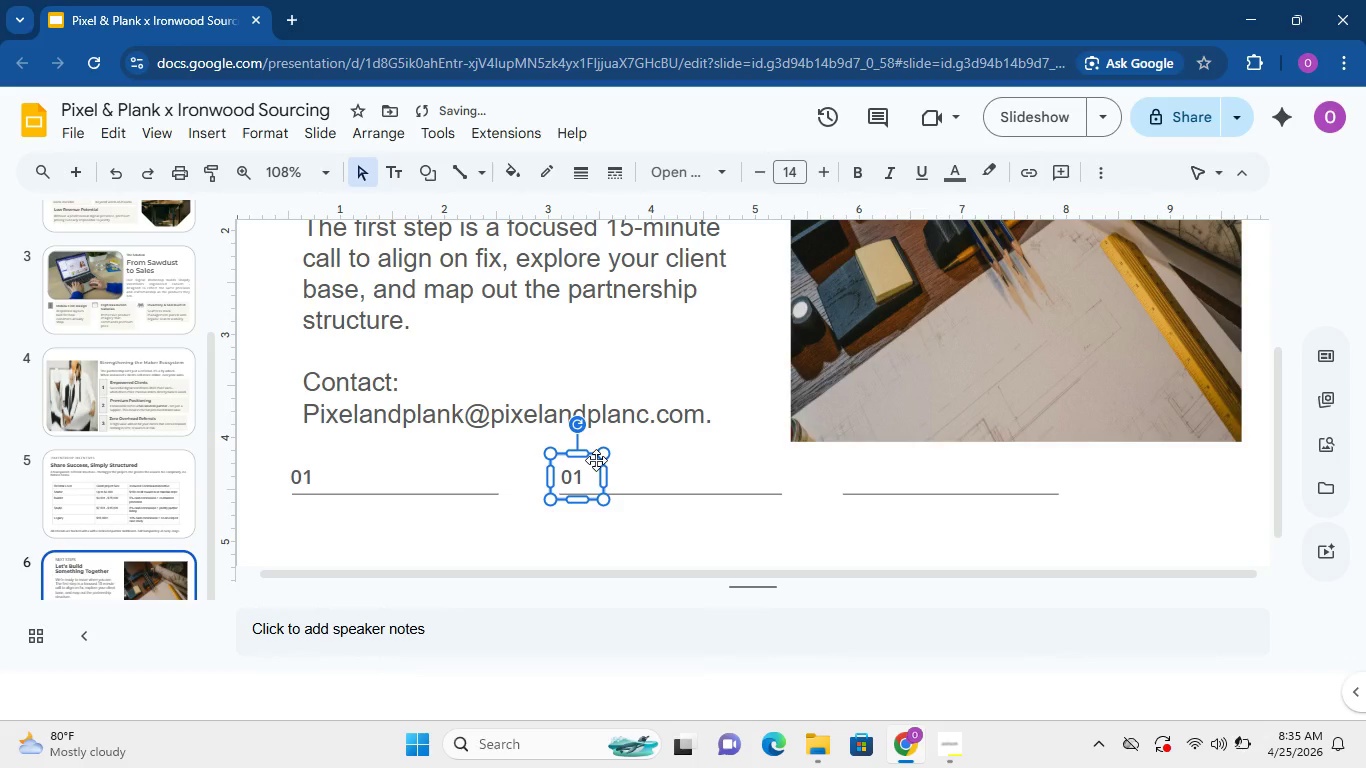 
left_click_drag(start_coordinate=[596, 460], to_coordinate=[588, 459])
 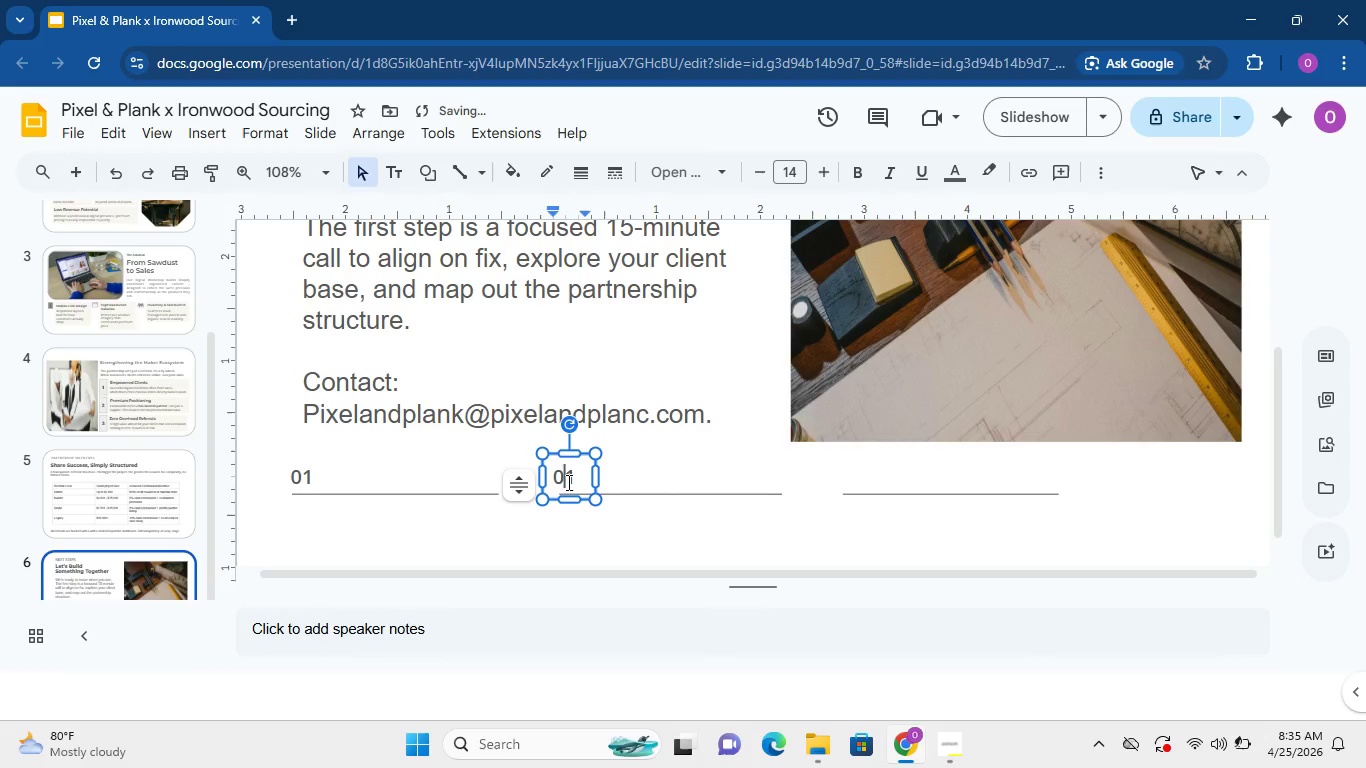 
double_click([567, 482])
 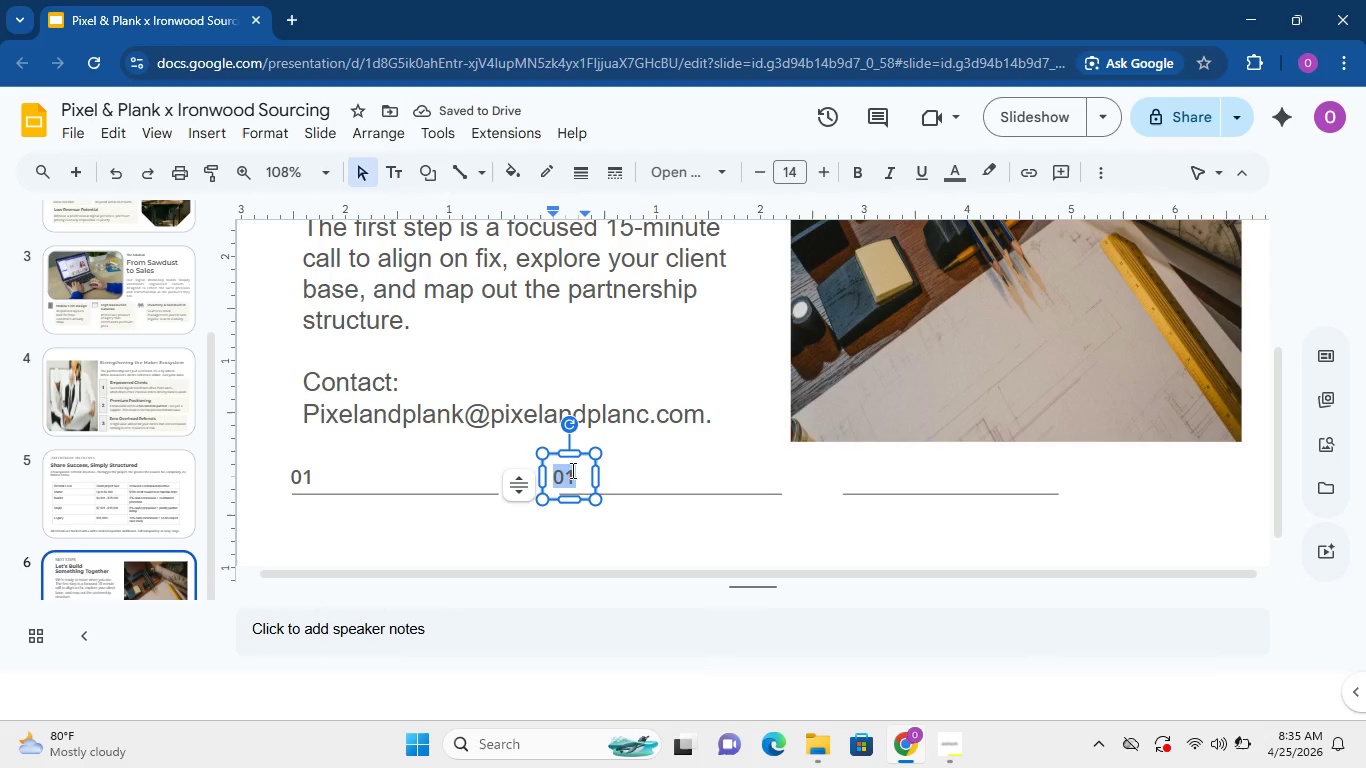 
key(Insert)
 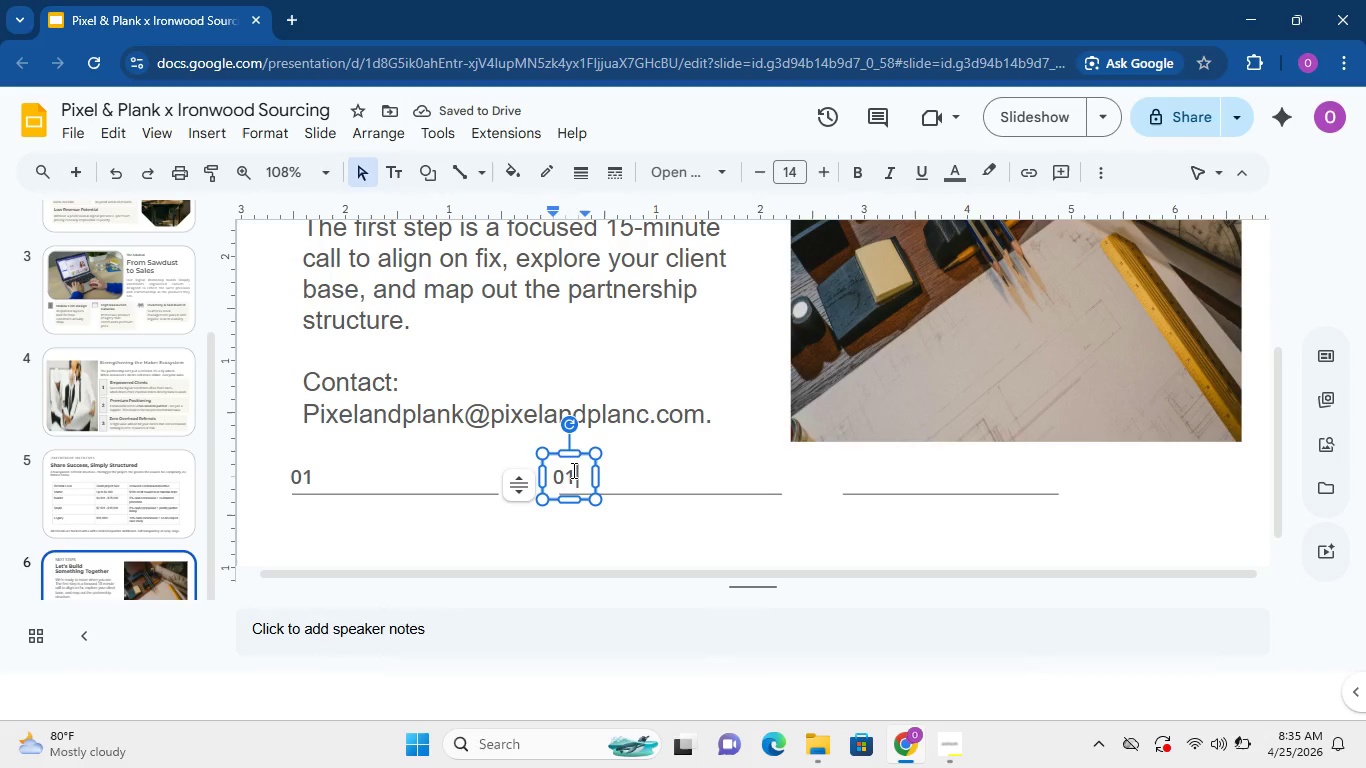 
key(ArrowDown)
 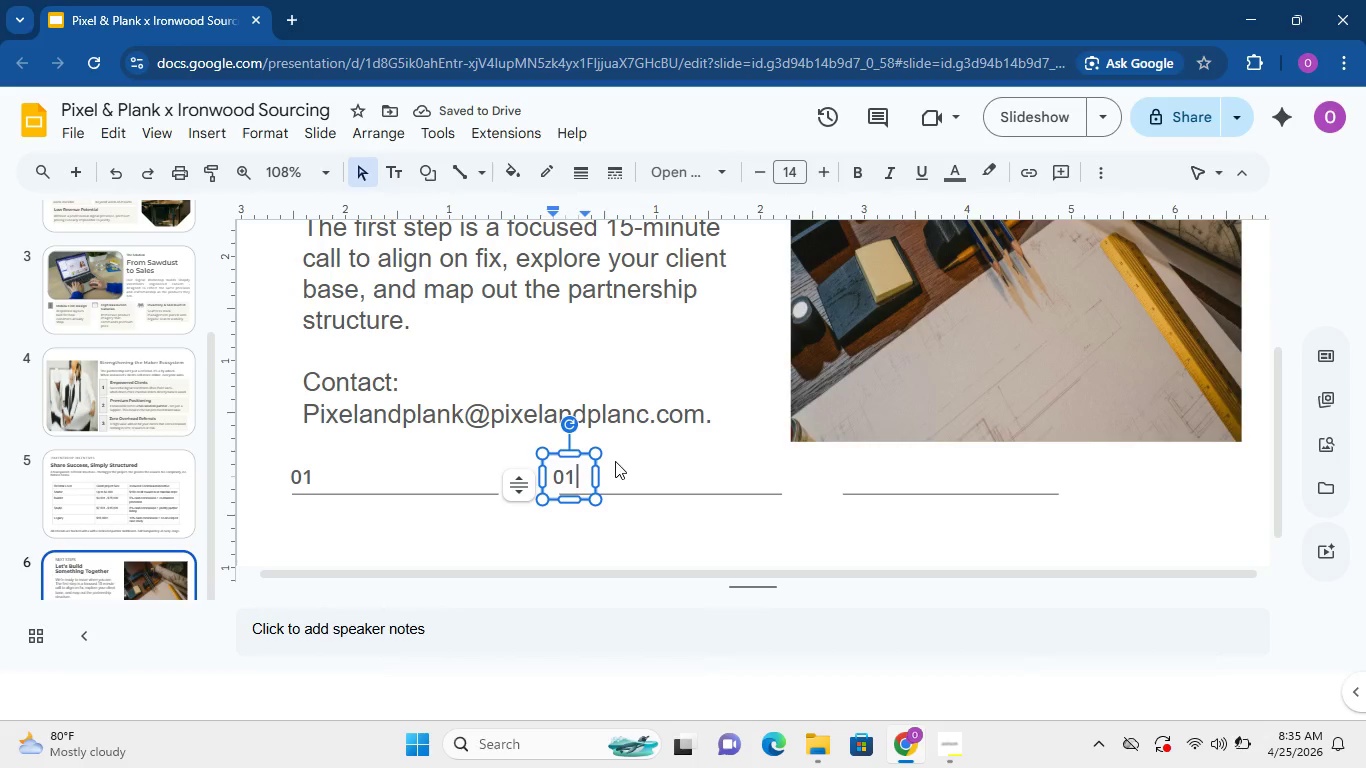 
key(Backspace)
 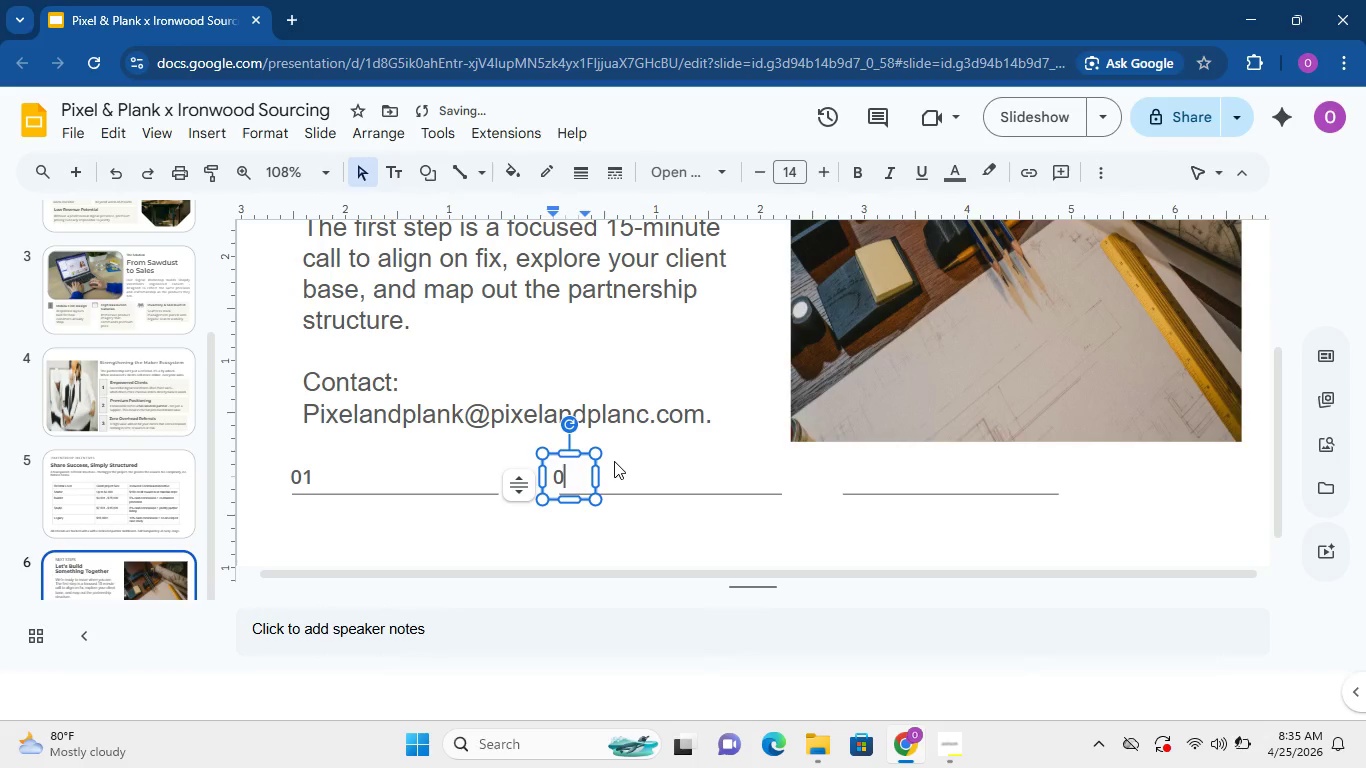 
key(ArrowDown)
 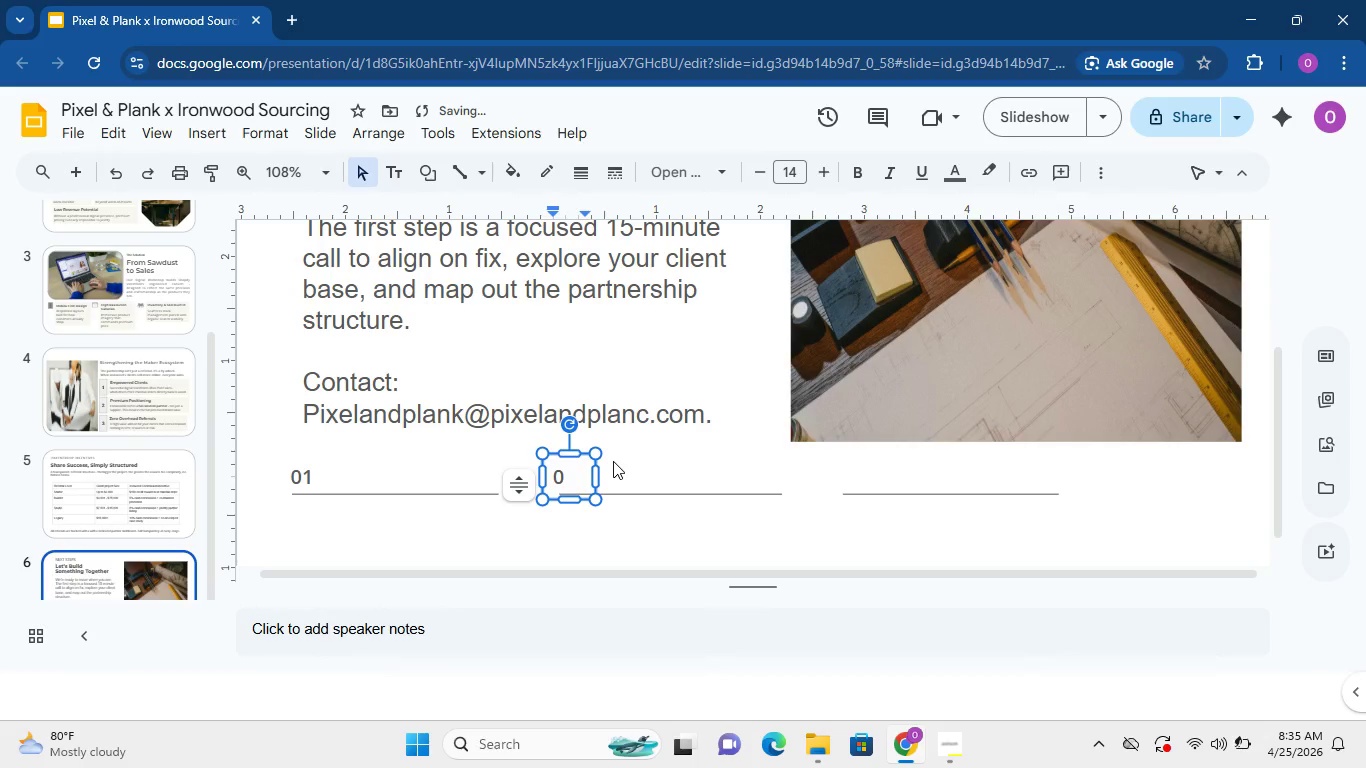 
key(NumLock)
 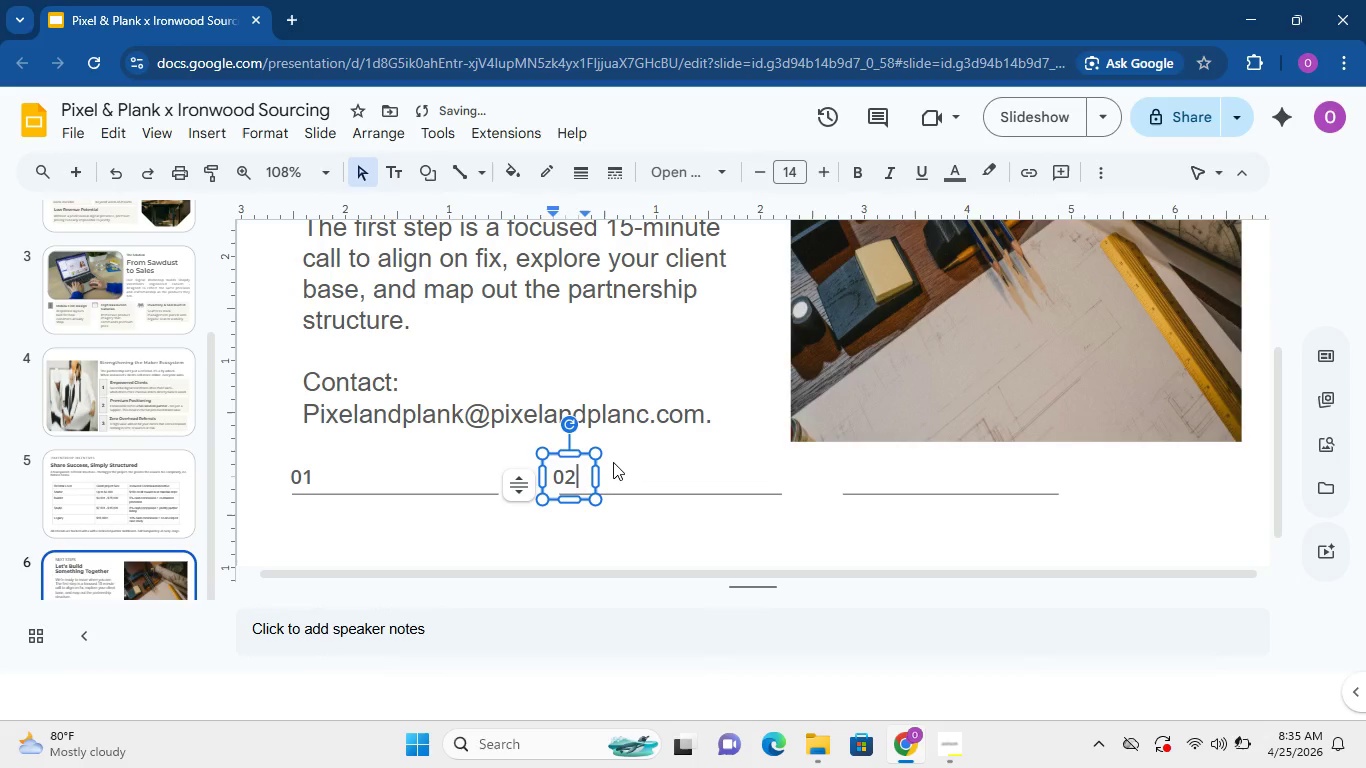 
key(Numpad2)
 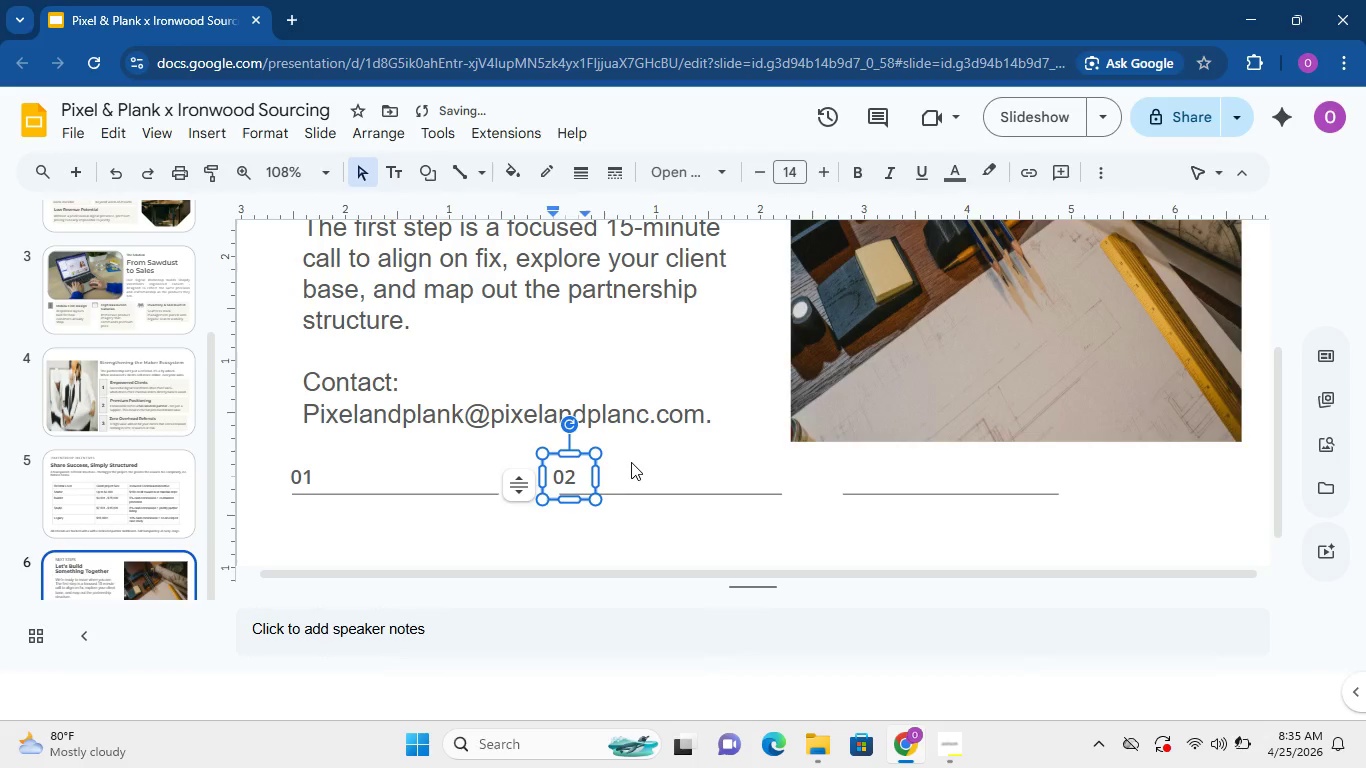 
left_click([631, 462])
 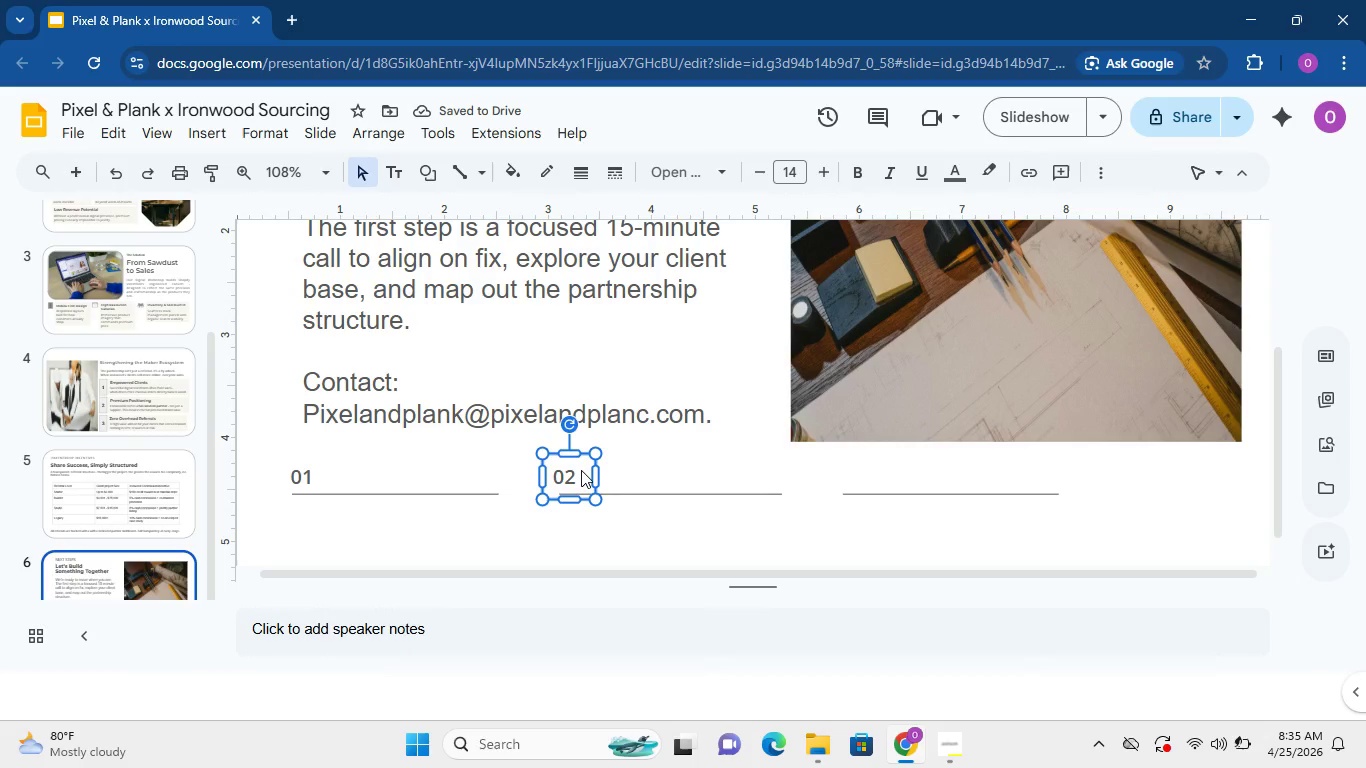 
key(ArrowRight)
 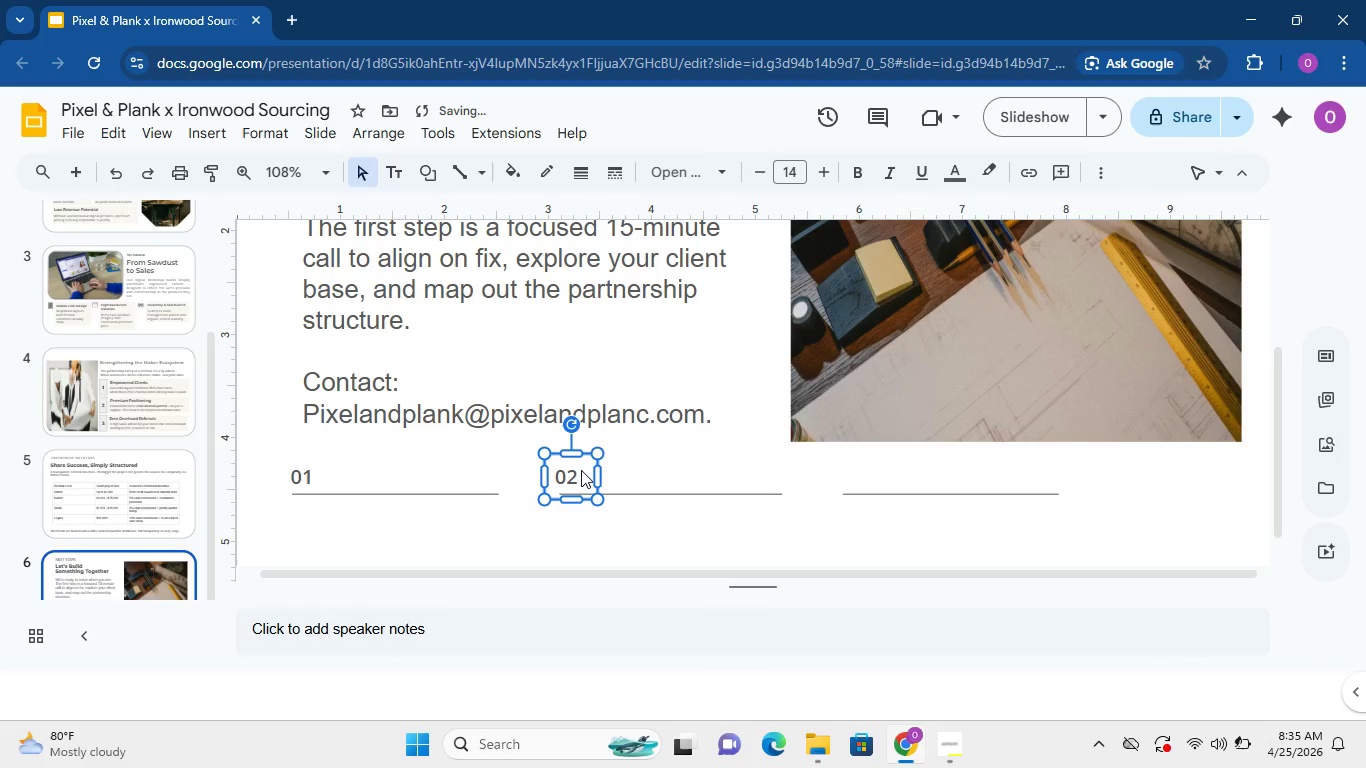 
key(ArrowRight)
 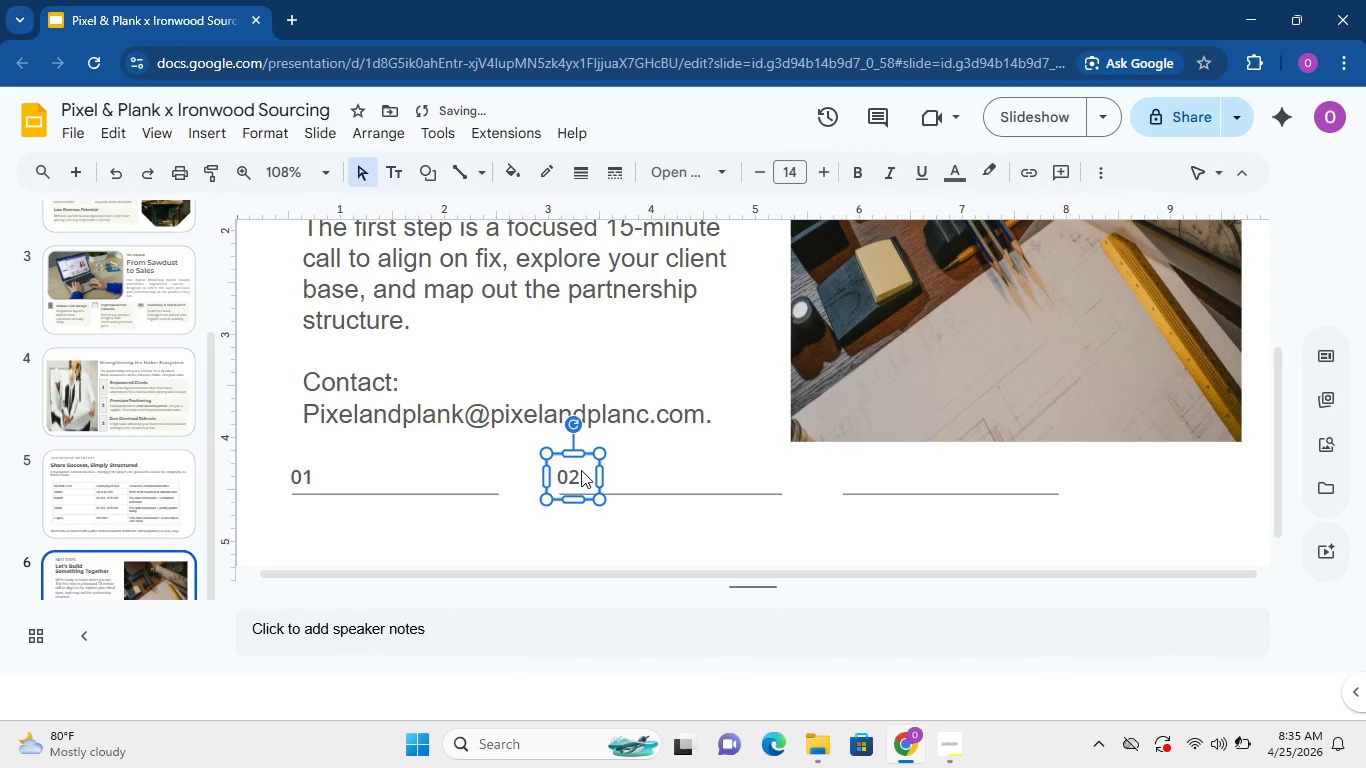 
key(ArrowRight)
 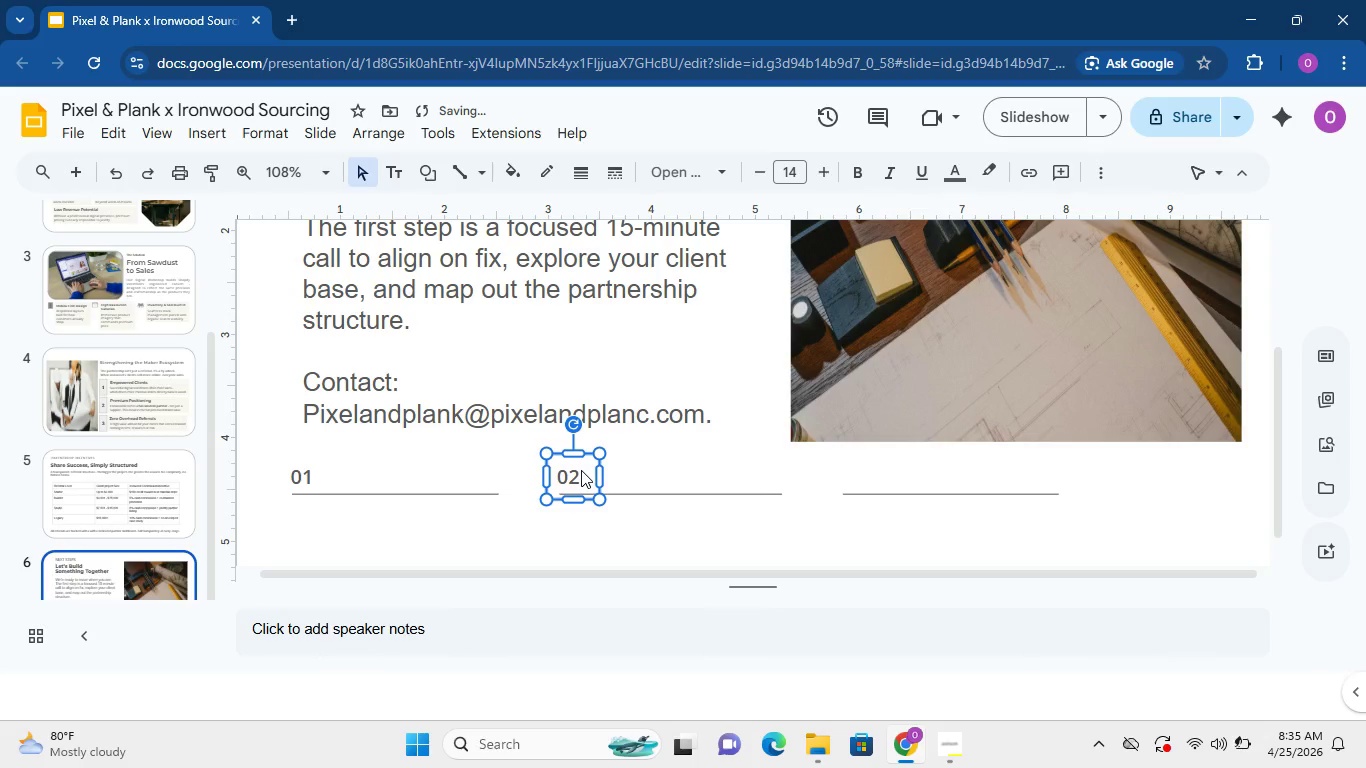 
key(ArrowRight)
 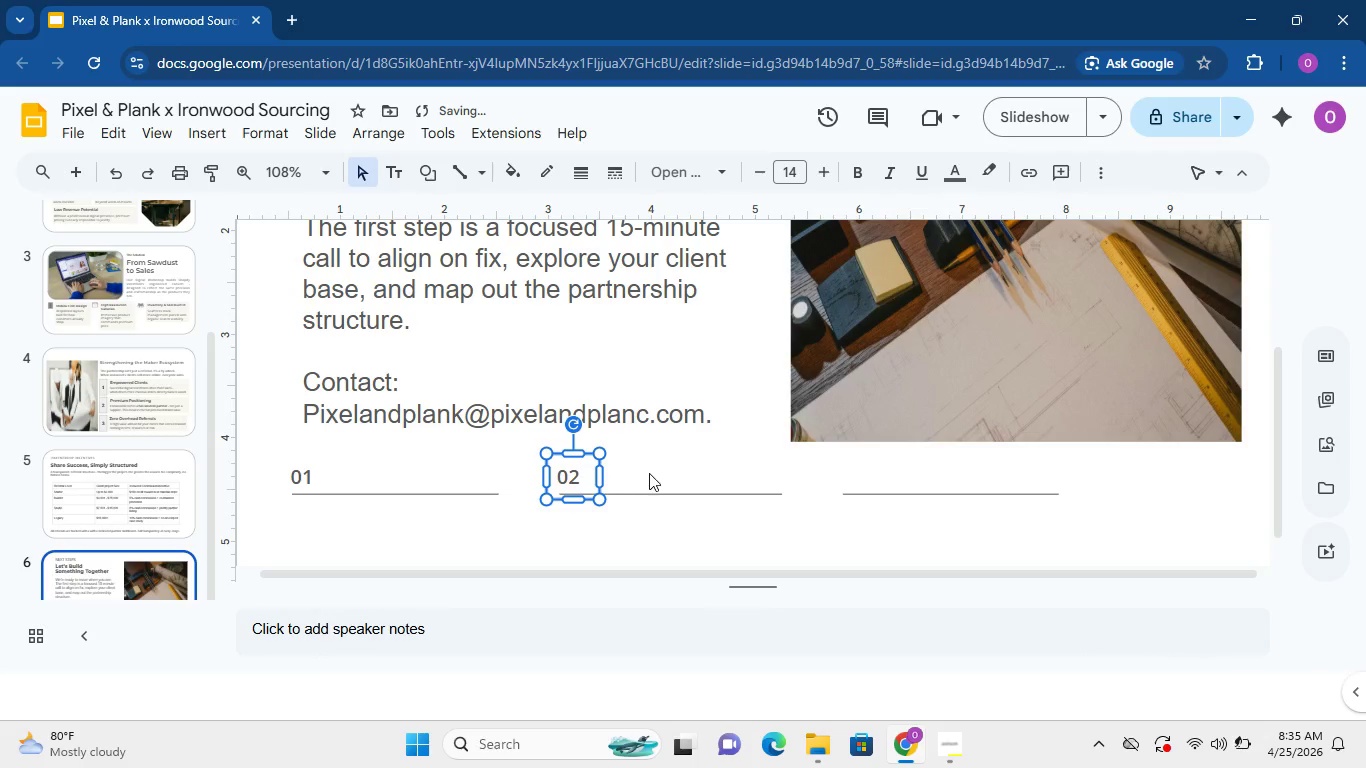 
left_click([679, 467])
 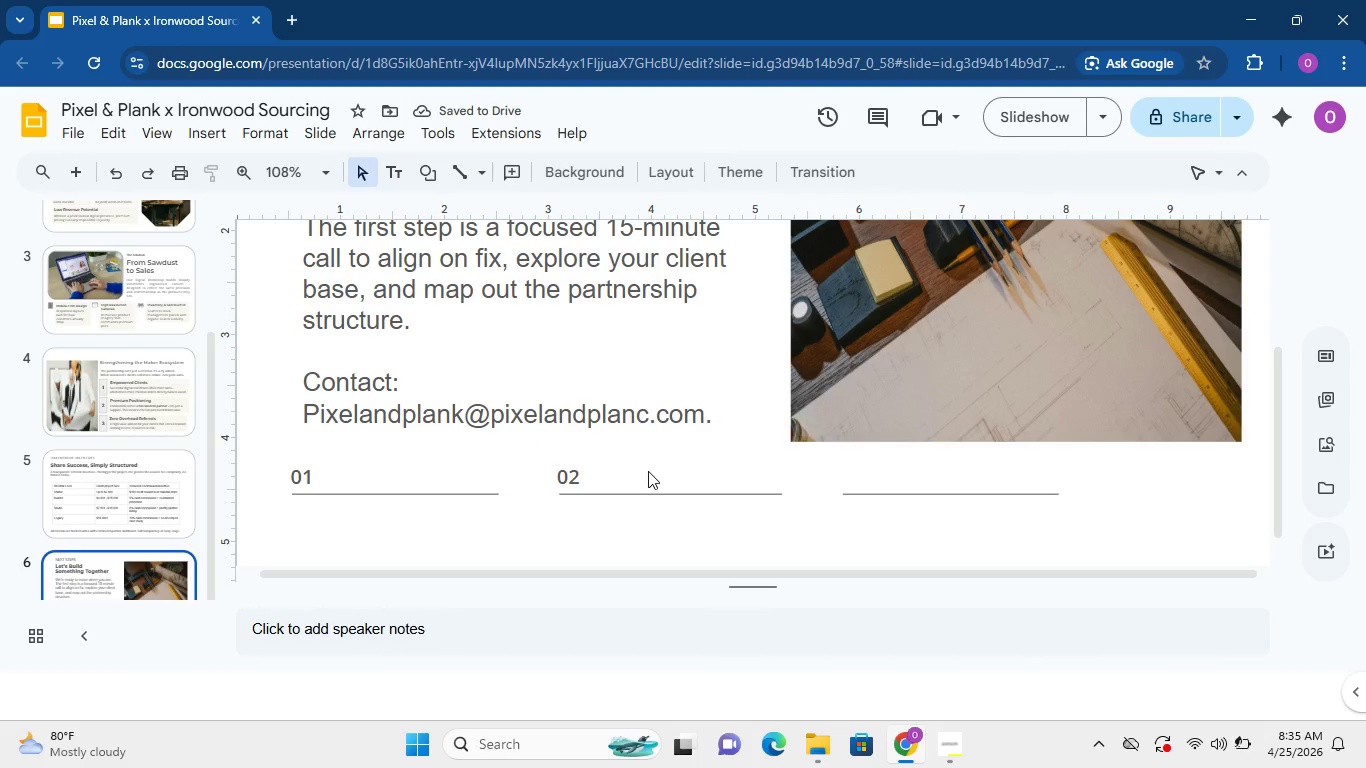 
left_click([590, 473])
 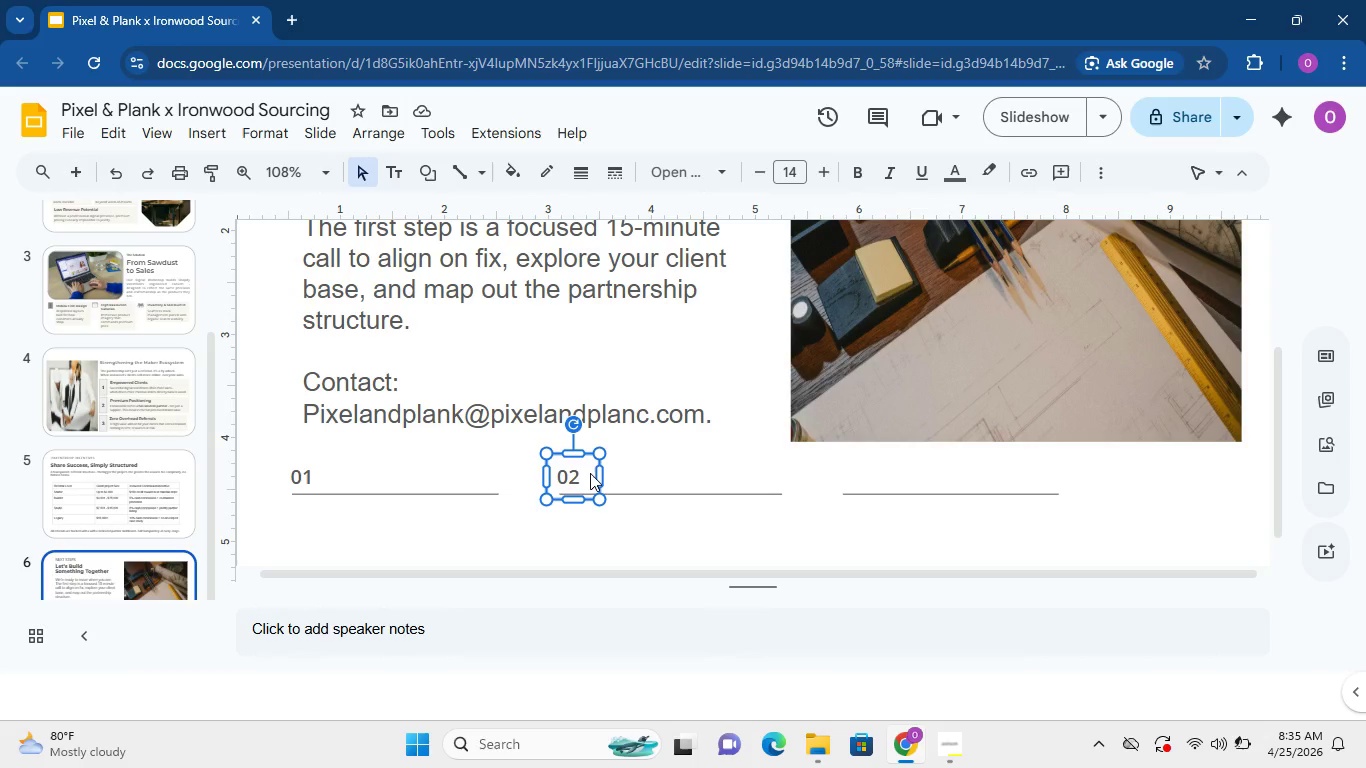 
key(Control+ControlLeft)
 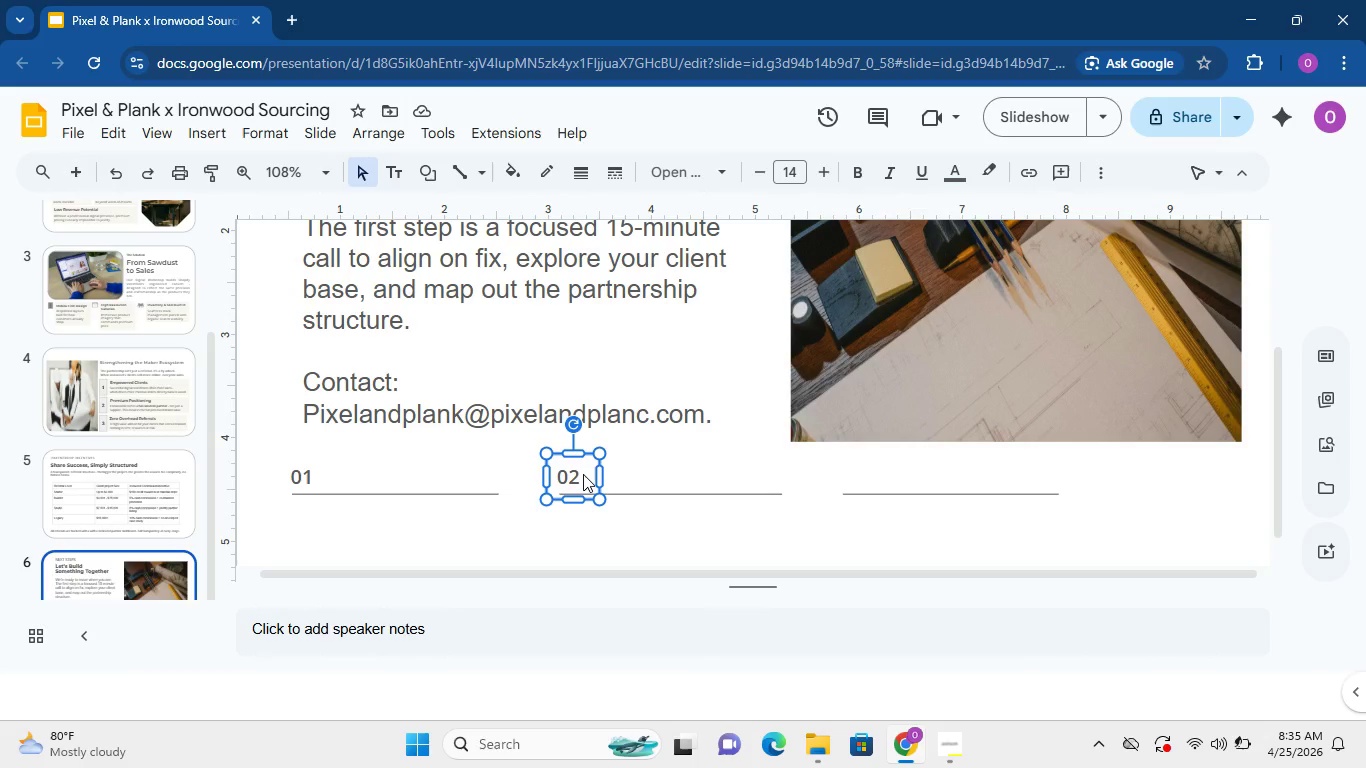 
key(Control+D)
 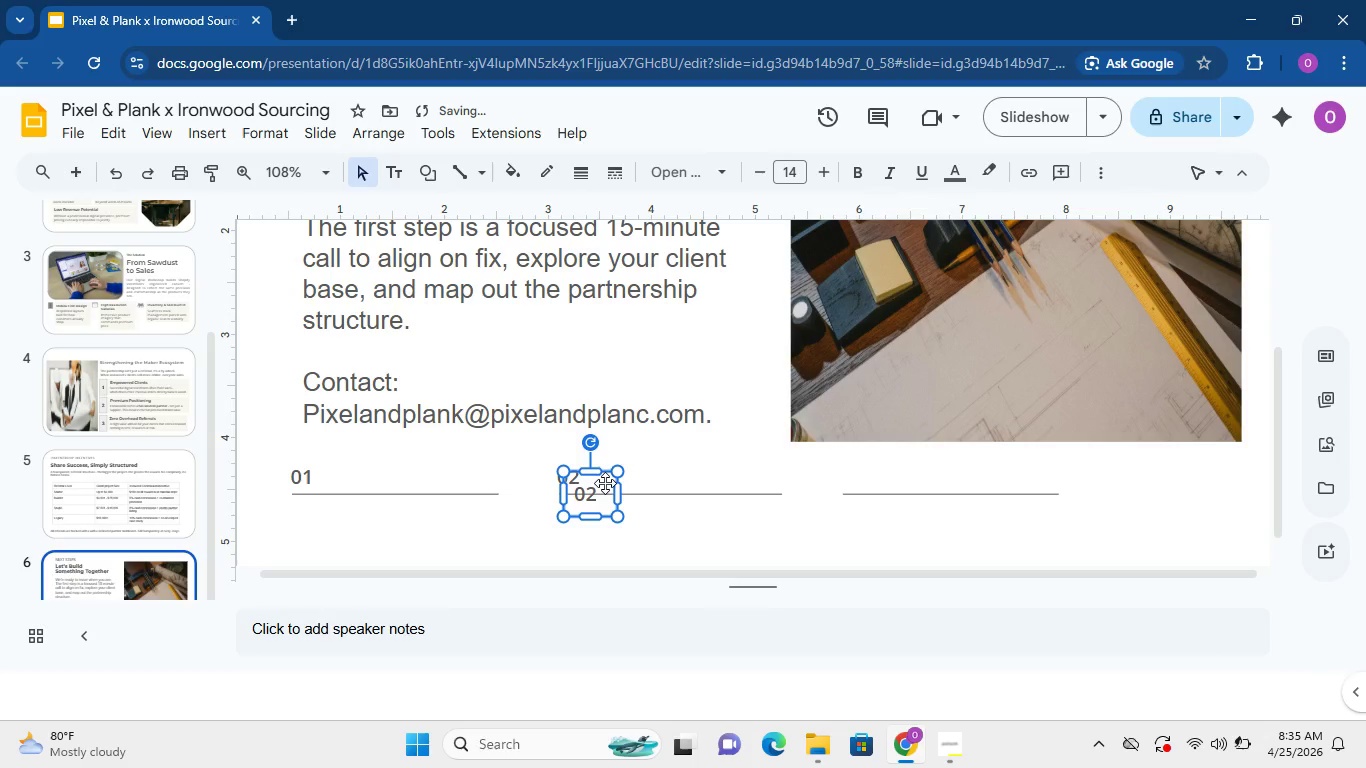 
left_click_drag(start_coordinate=[605, 483], to_coordinate=[875, 464])
 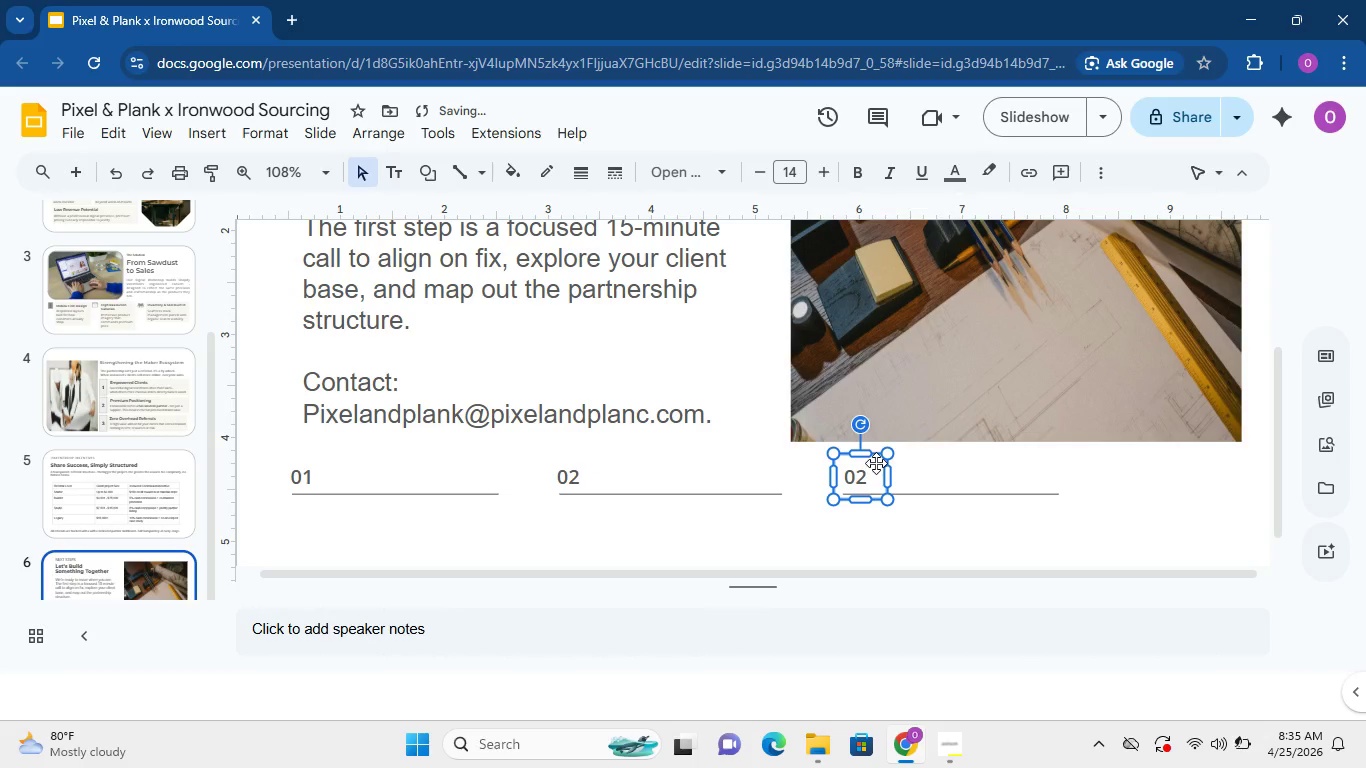 
left_click_drag(start_coordinate=[876, 463], to_coordinate=[870, 463])
 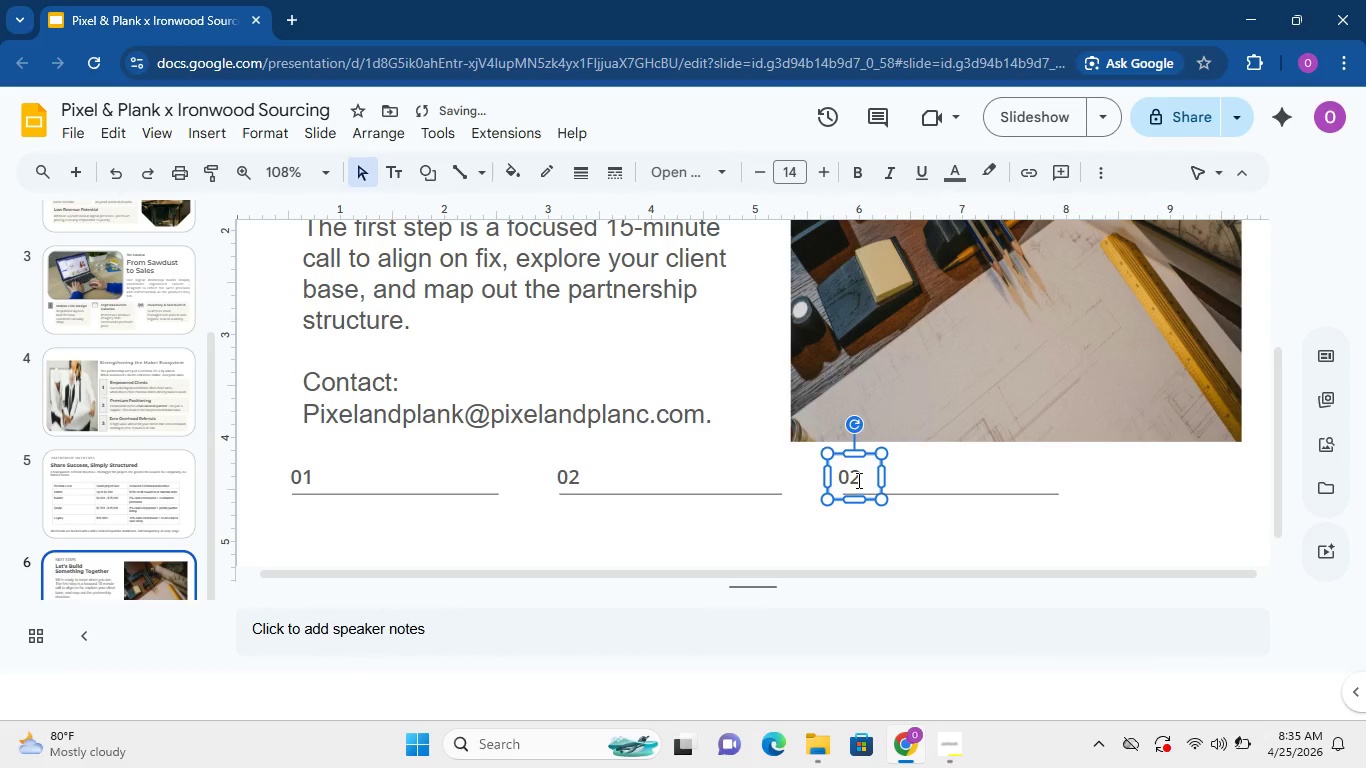 
double_click([857, 480])
 